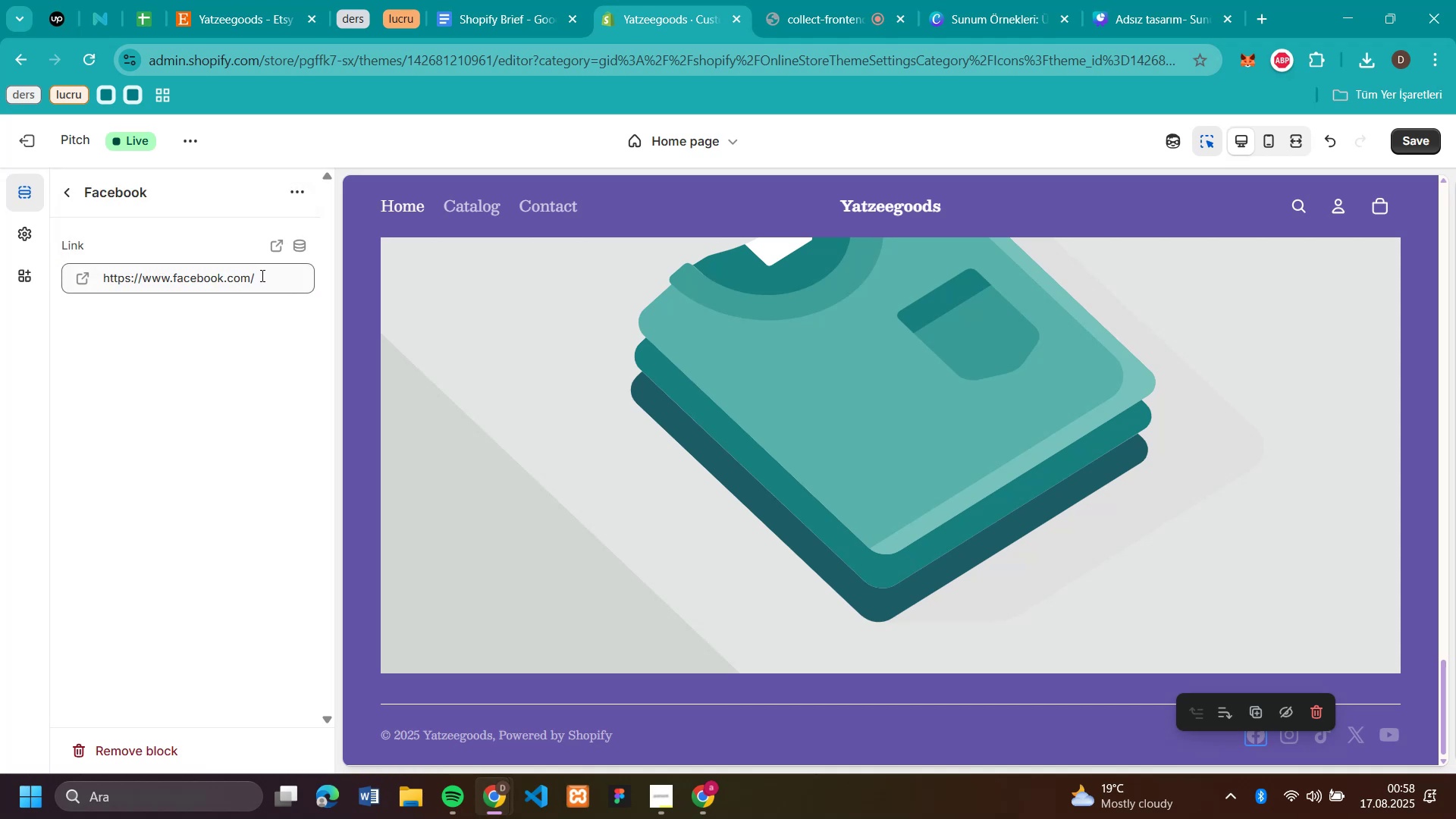 
left_click([261, 275])
 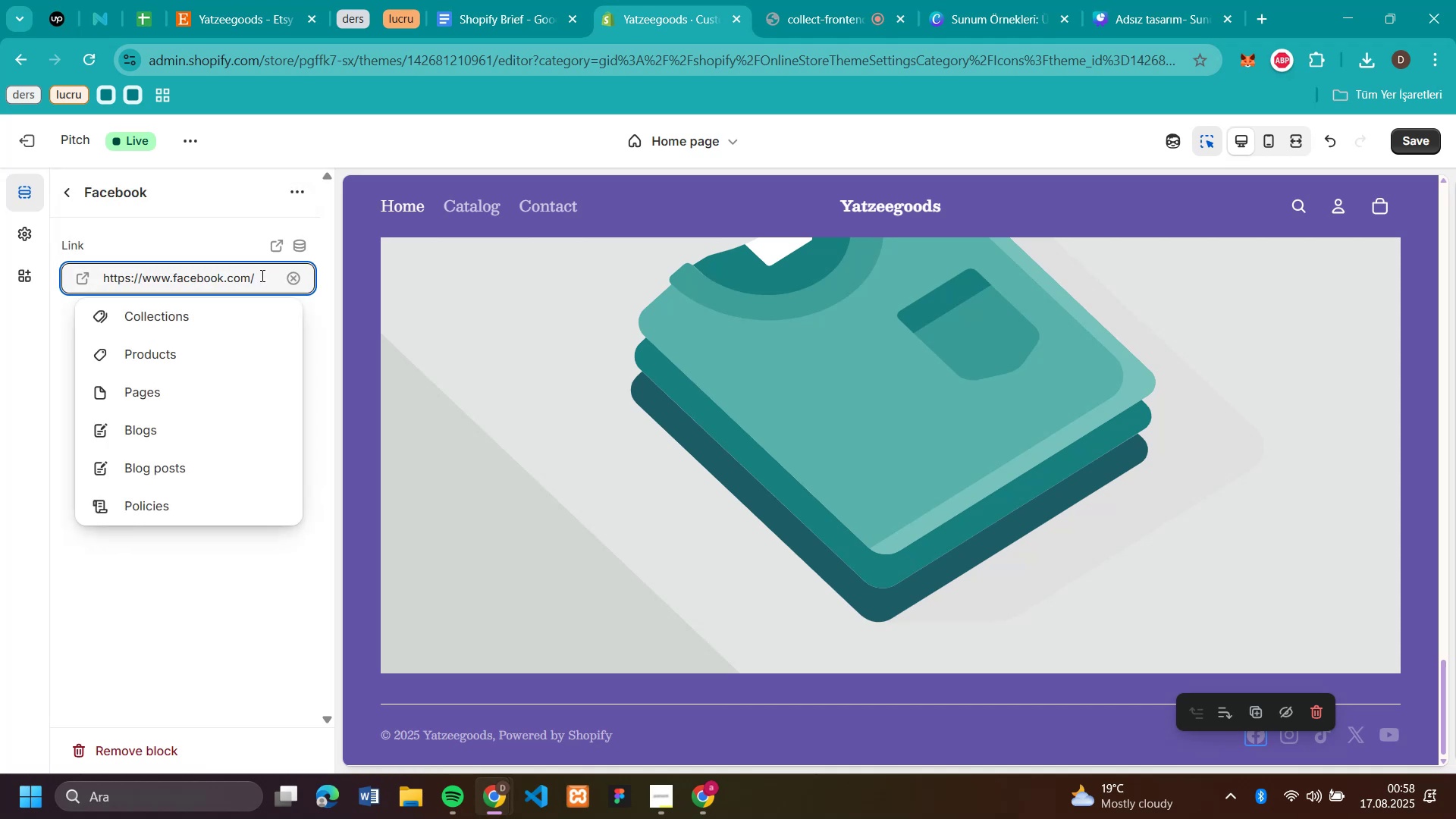 
key(Backspace)
 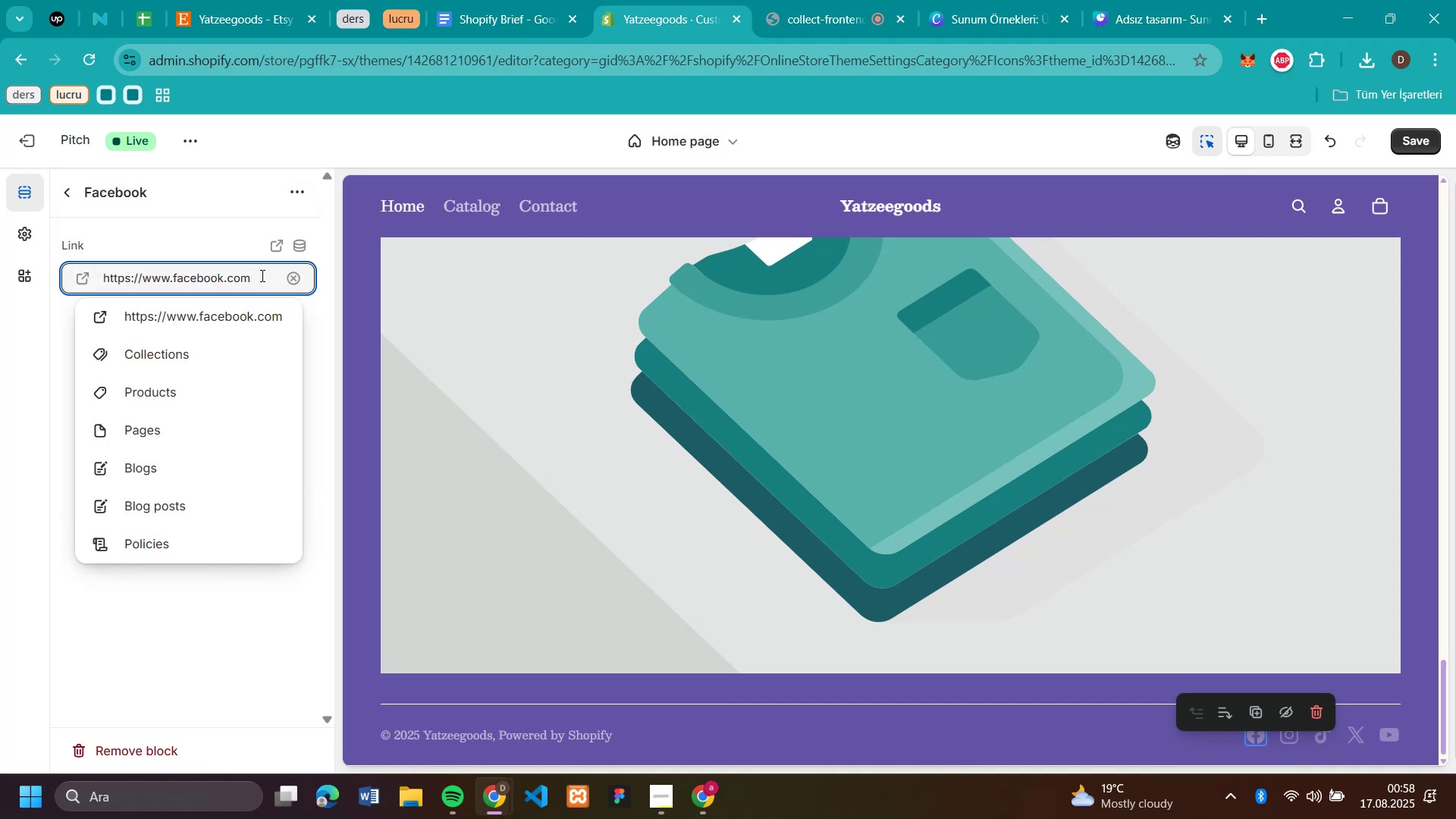 
key(Backspace)
 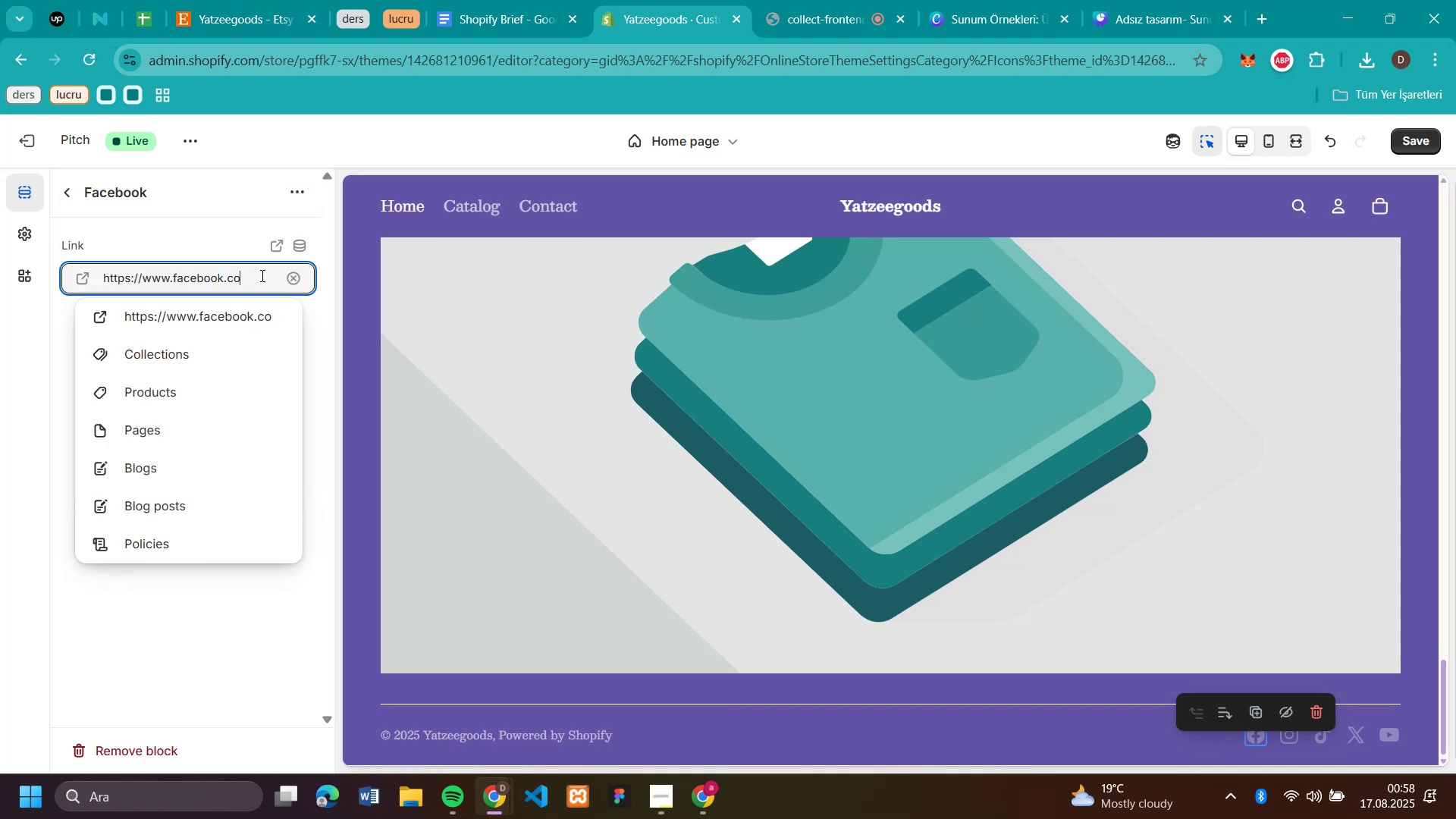 
key(Backspace)
 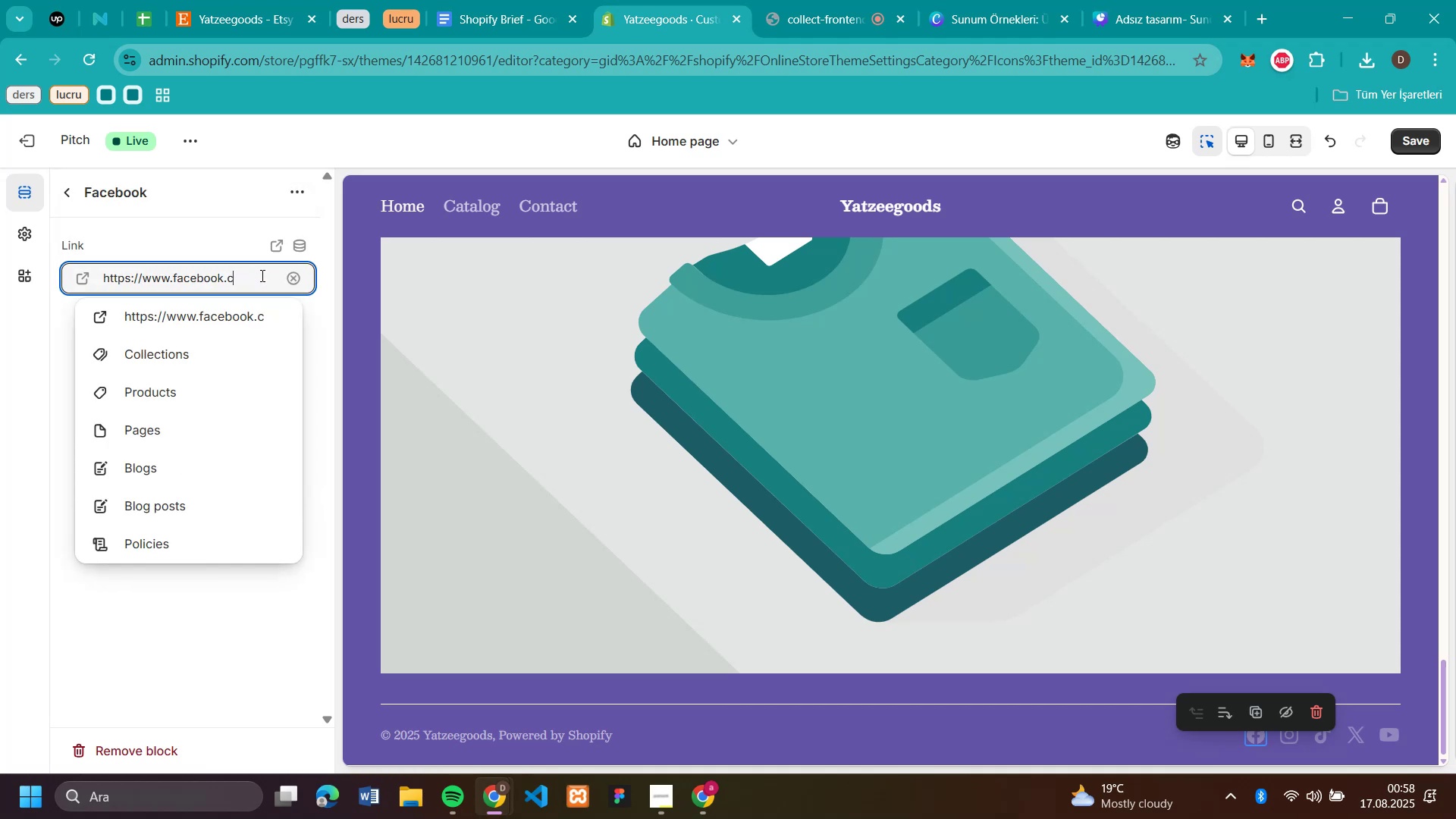 
key(Backspace)
 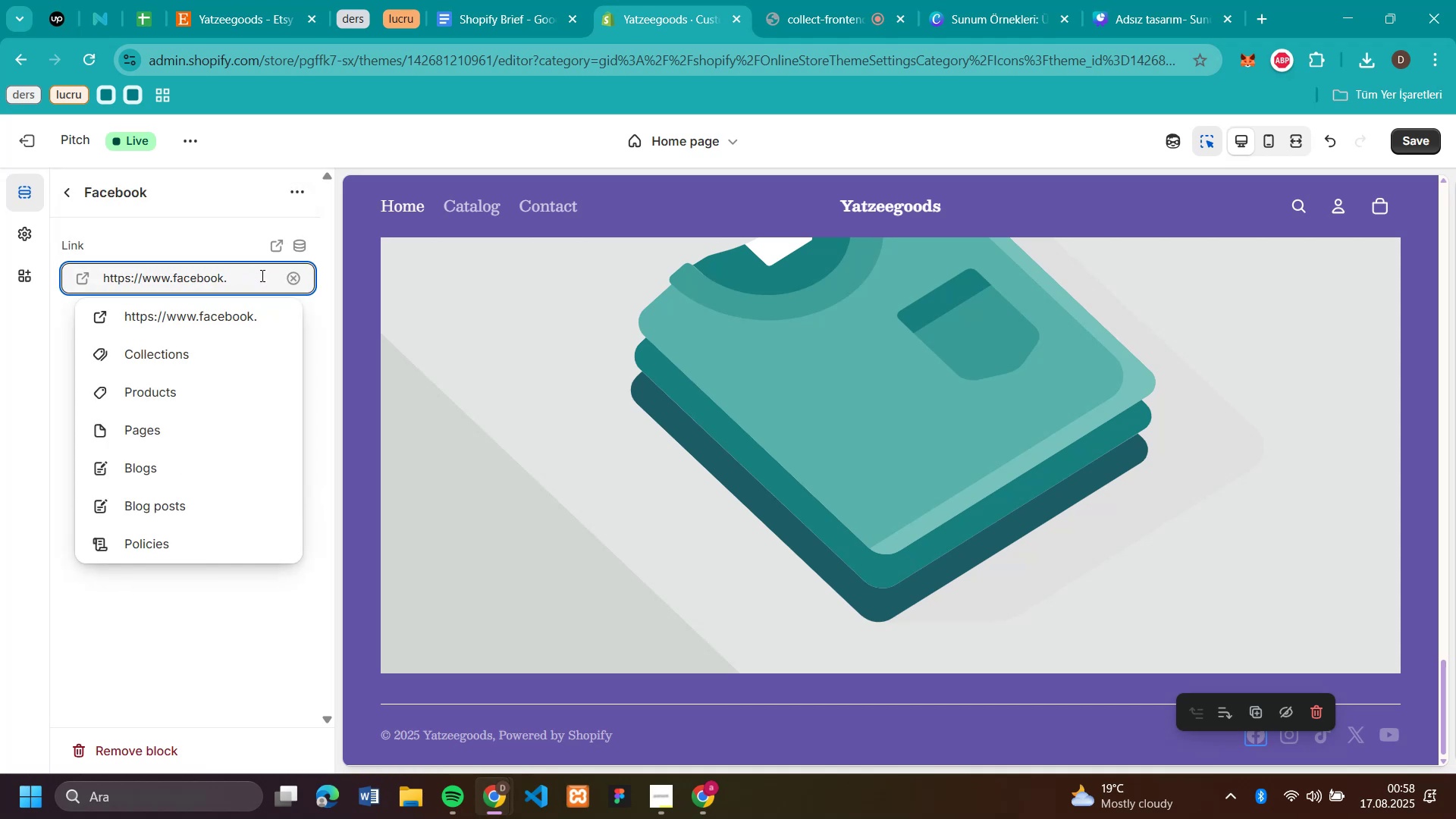 
key(Backspace)
 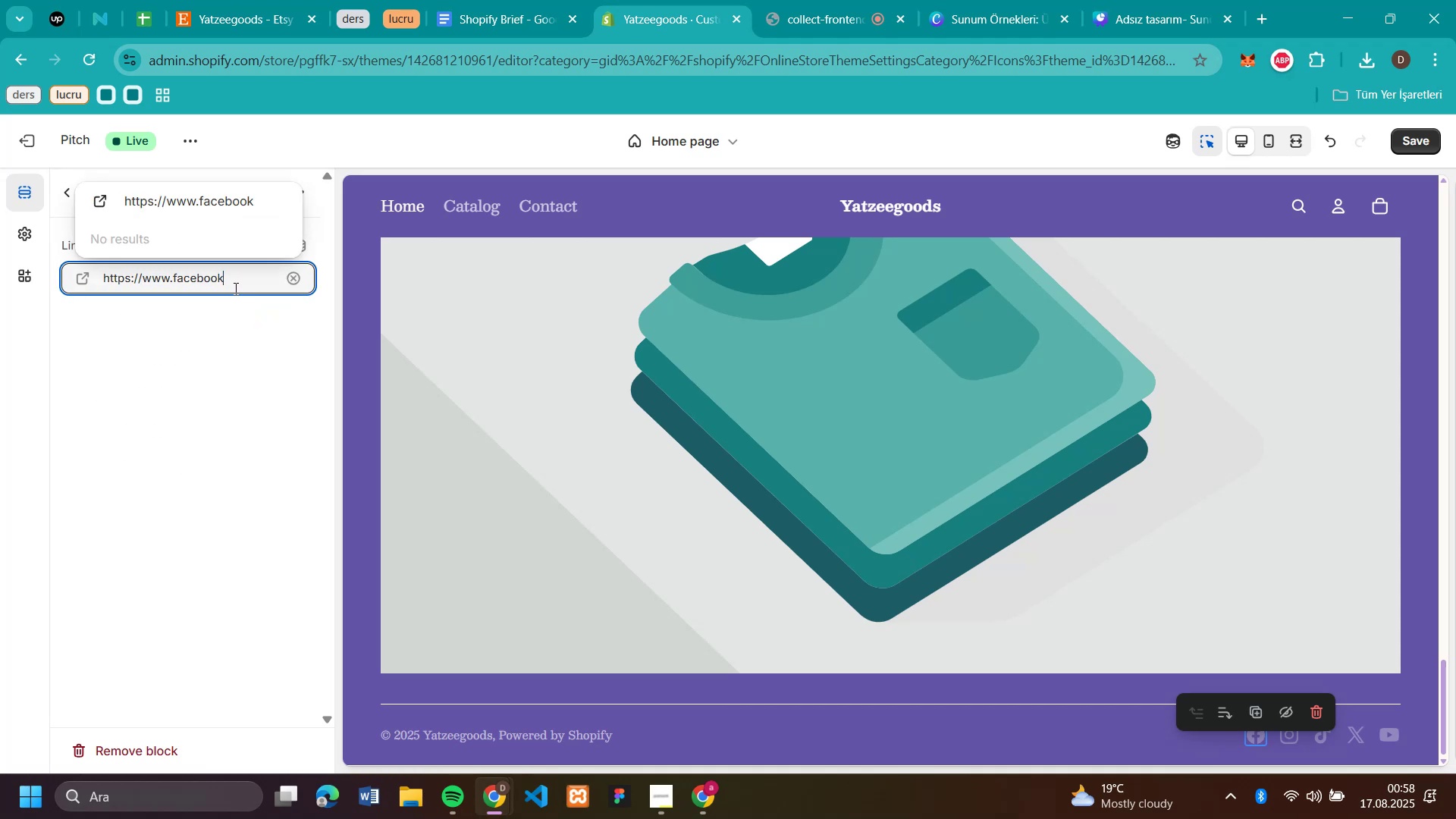 
type(.com)
 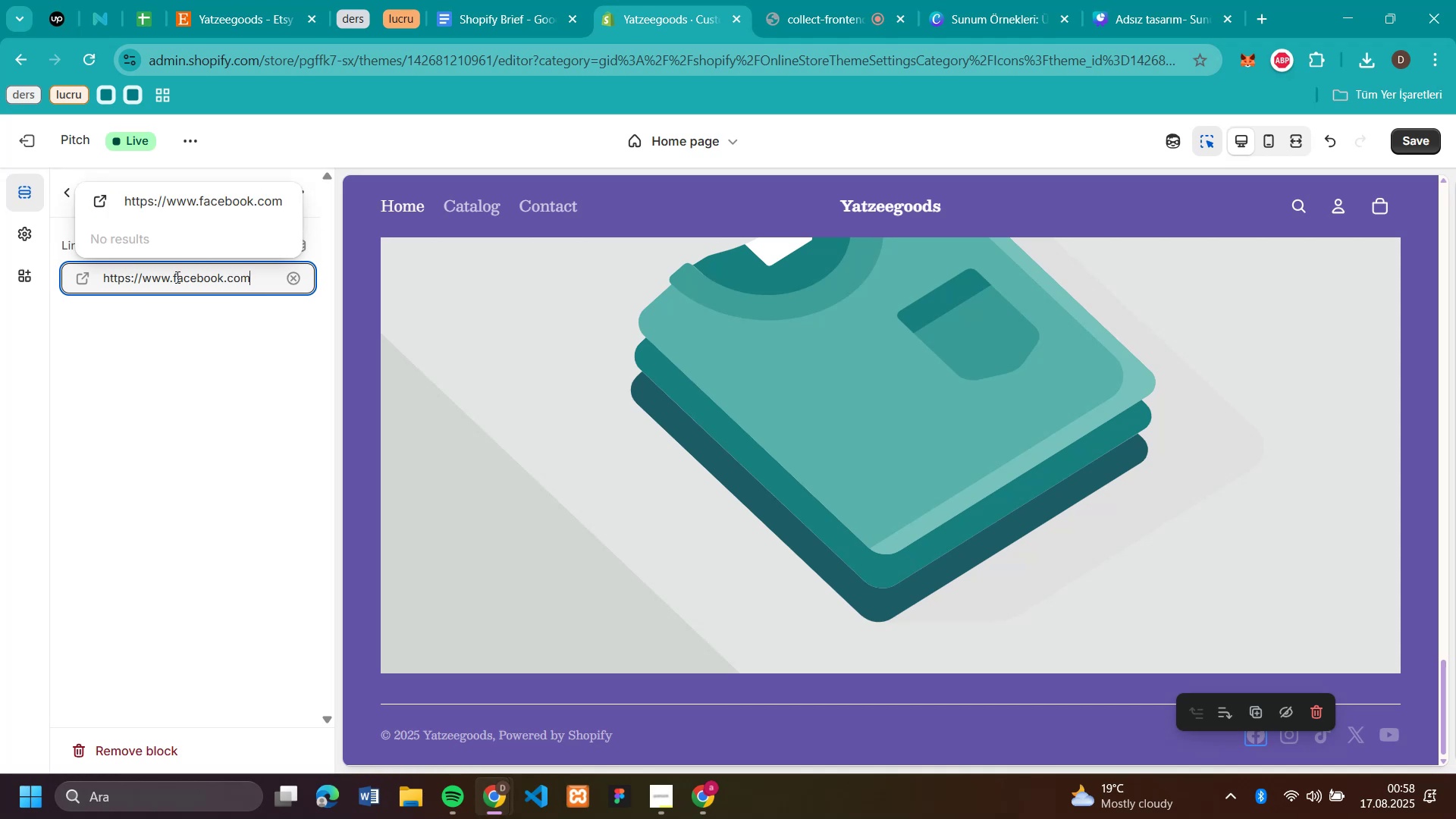 
left_click_drag(start_coordinate=[174, 281], to_coordinate=[102, 269])
 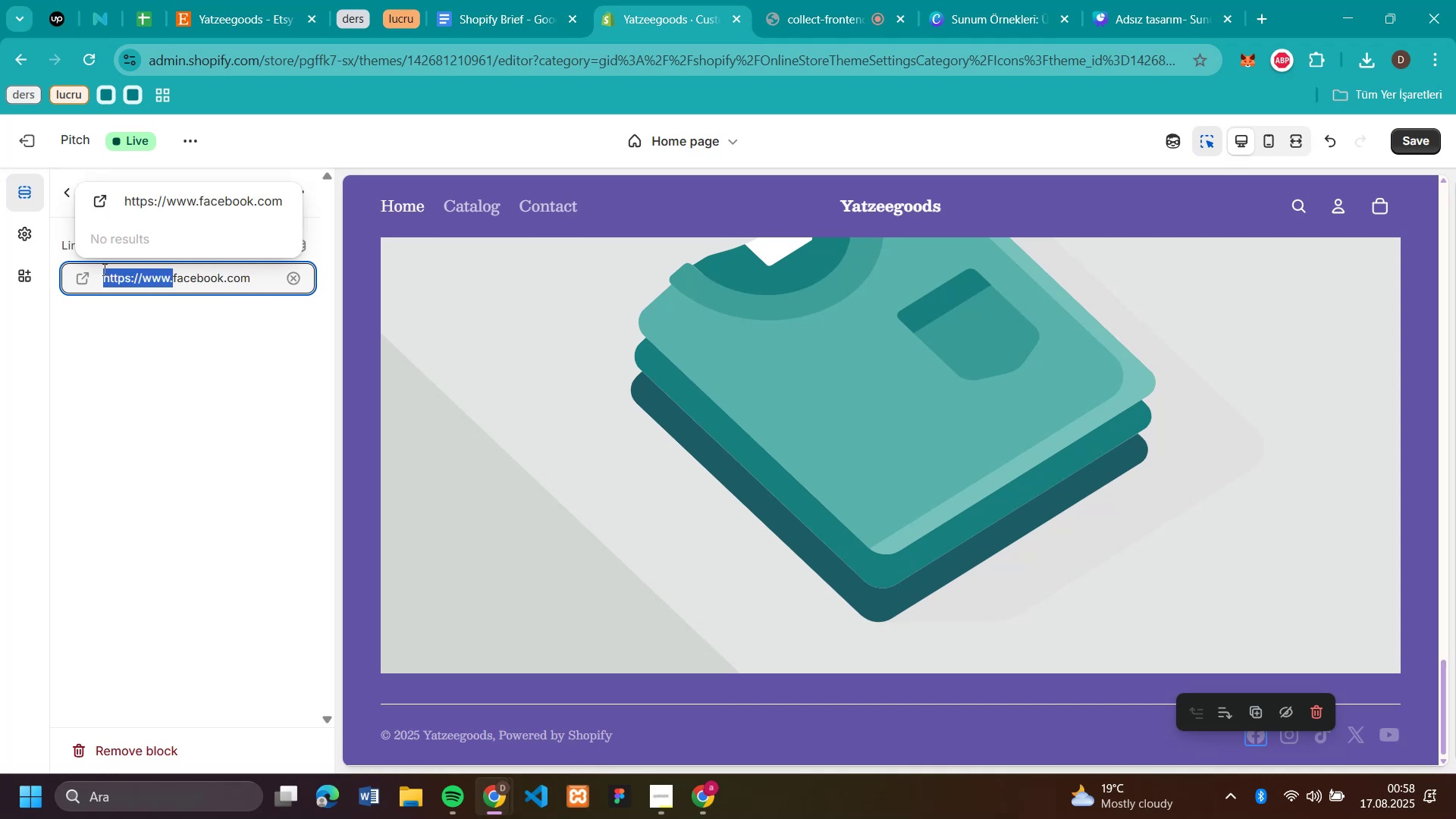 
key(Backspace)
 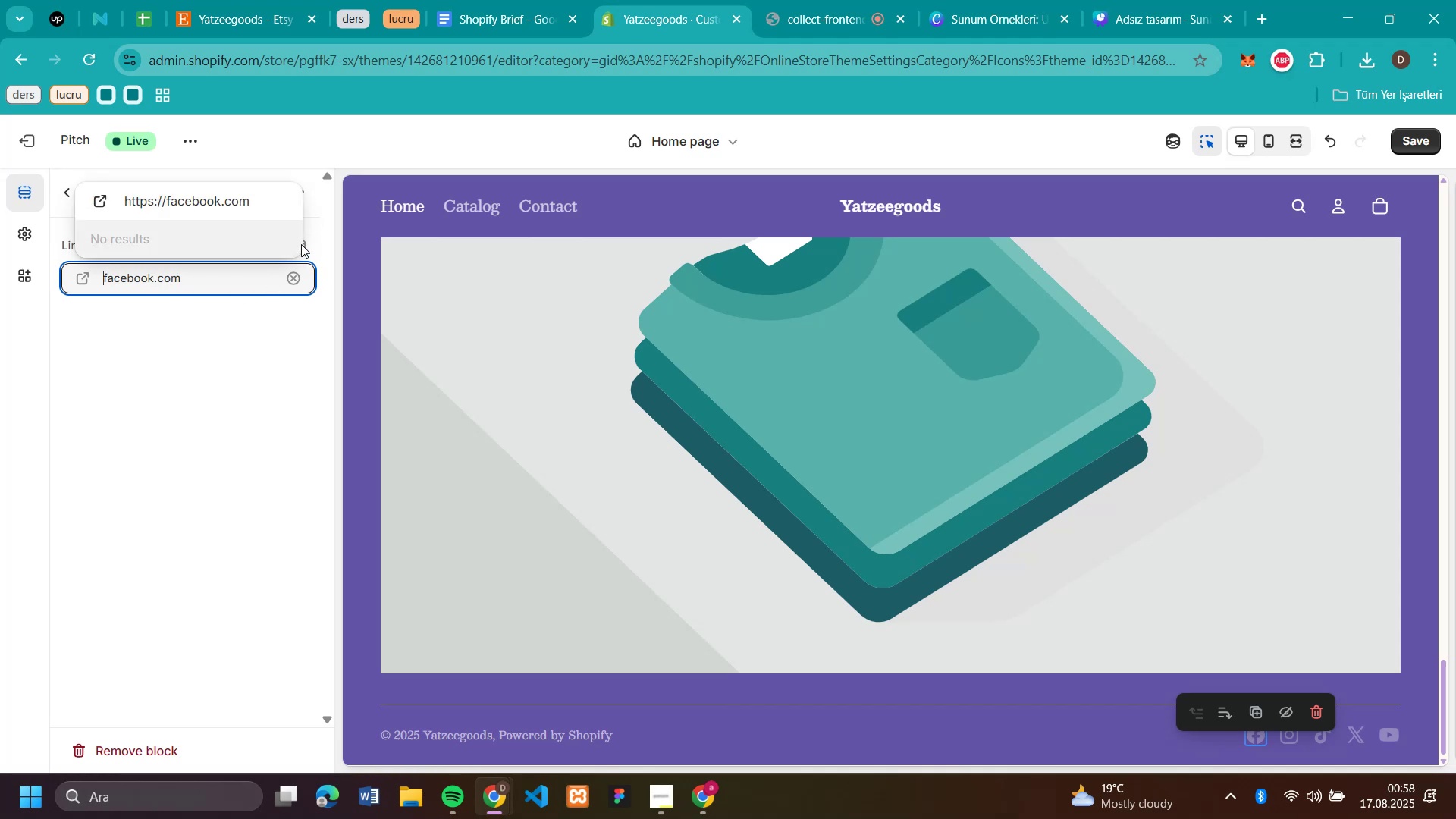 
left_click([209, 210])
 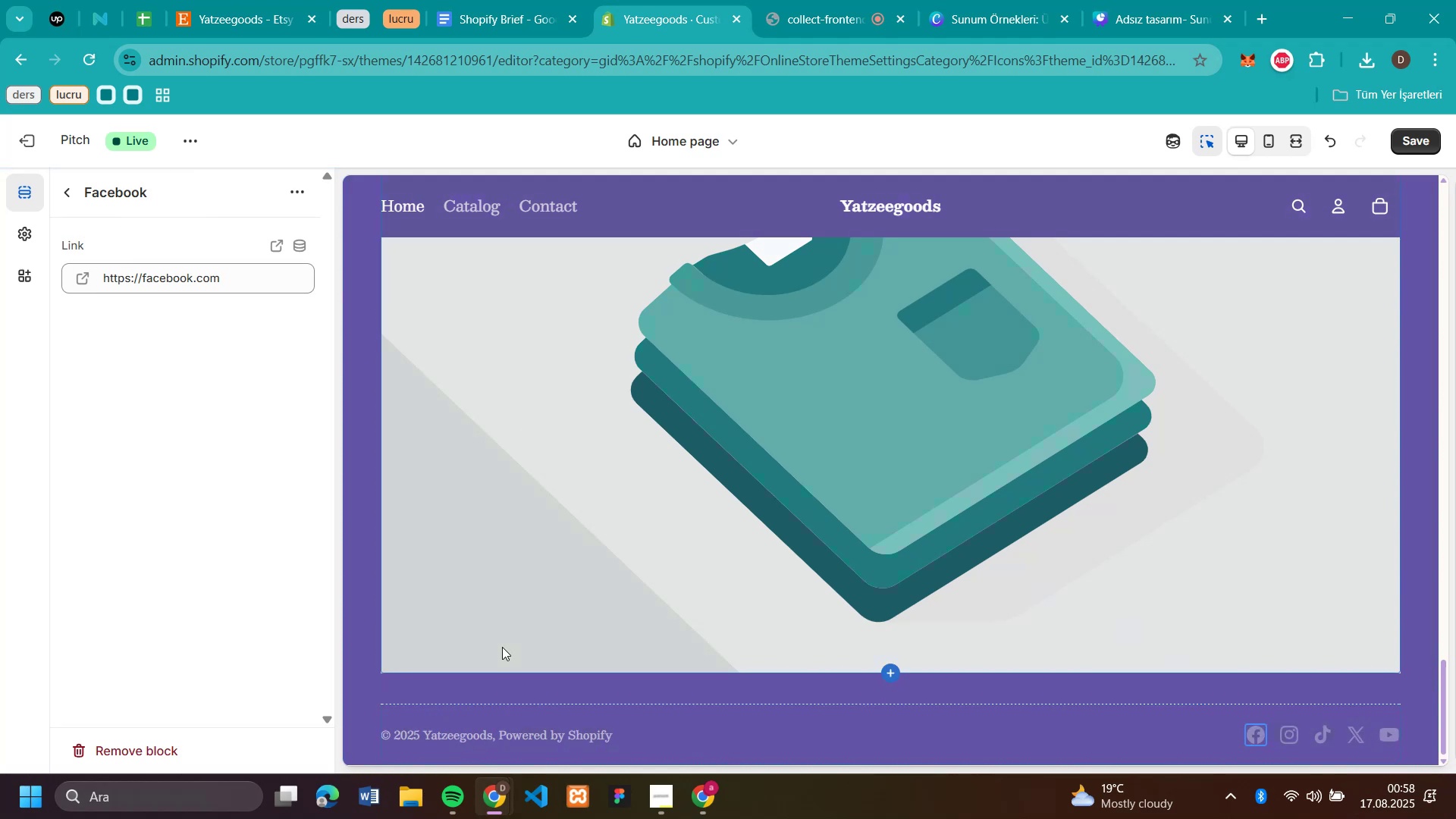 
wait(5.99)
 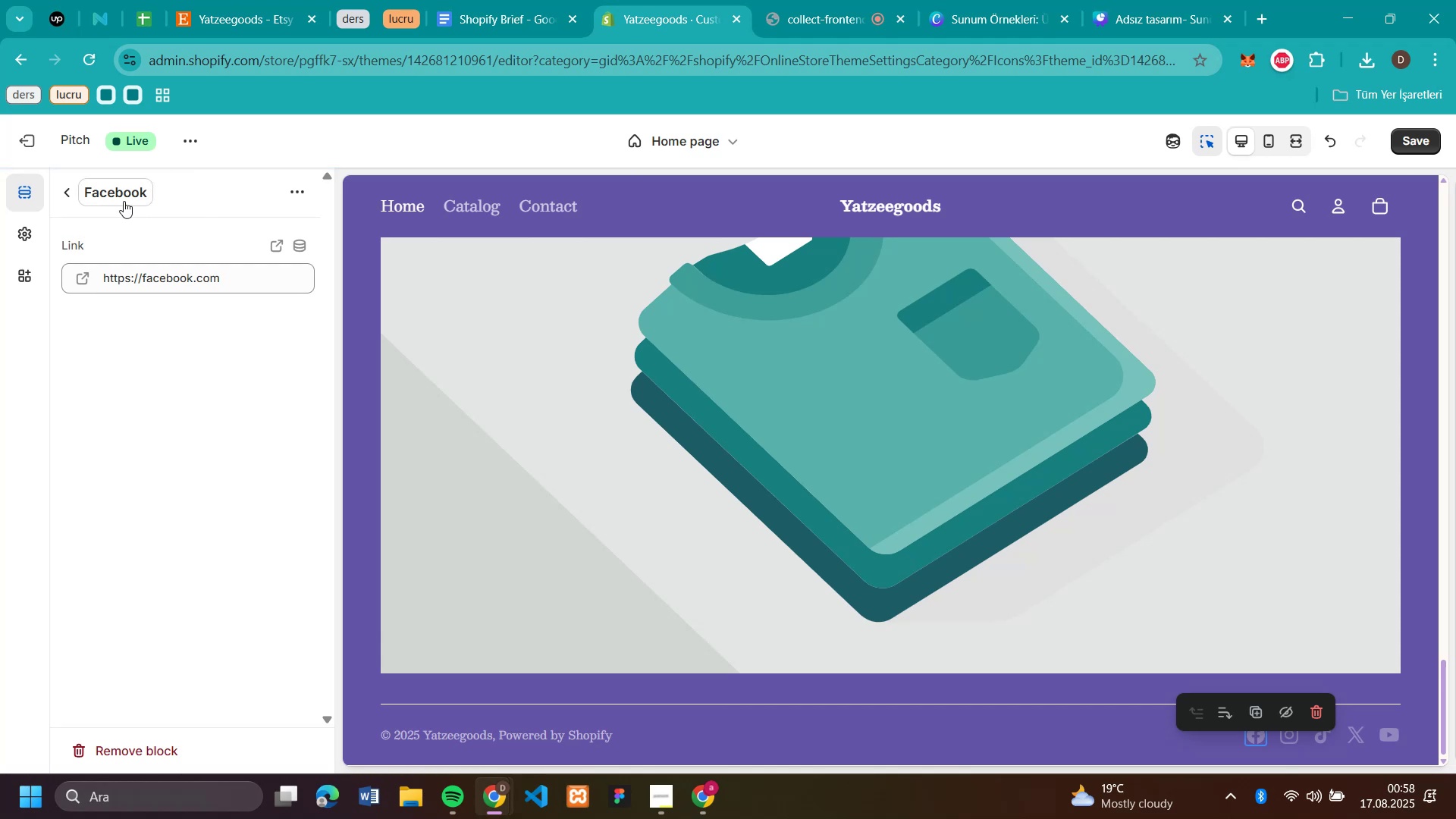 
left_click([1409, 140])
 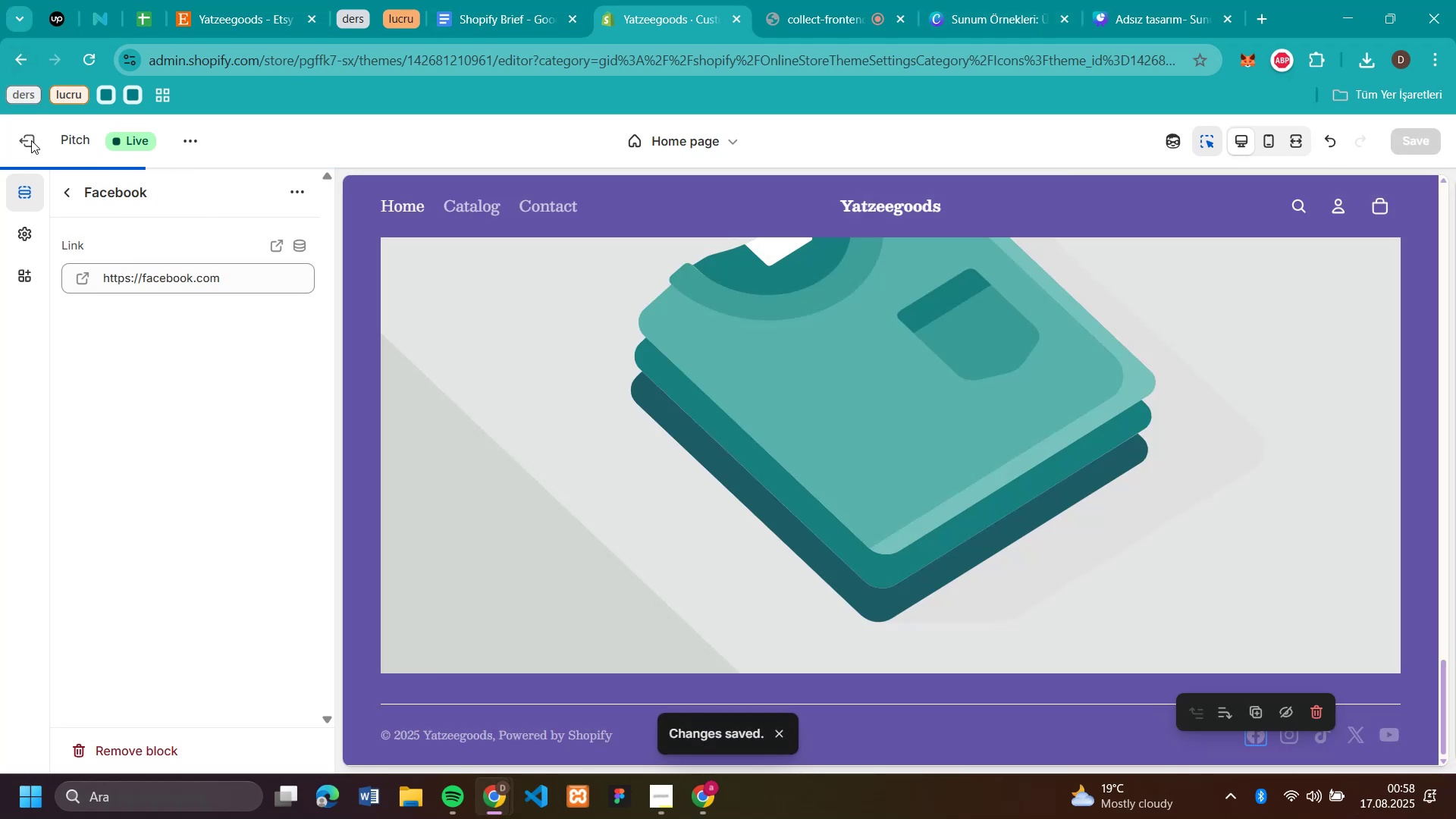 
left_click([31, 143])
 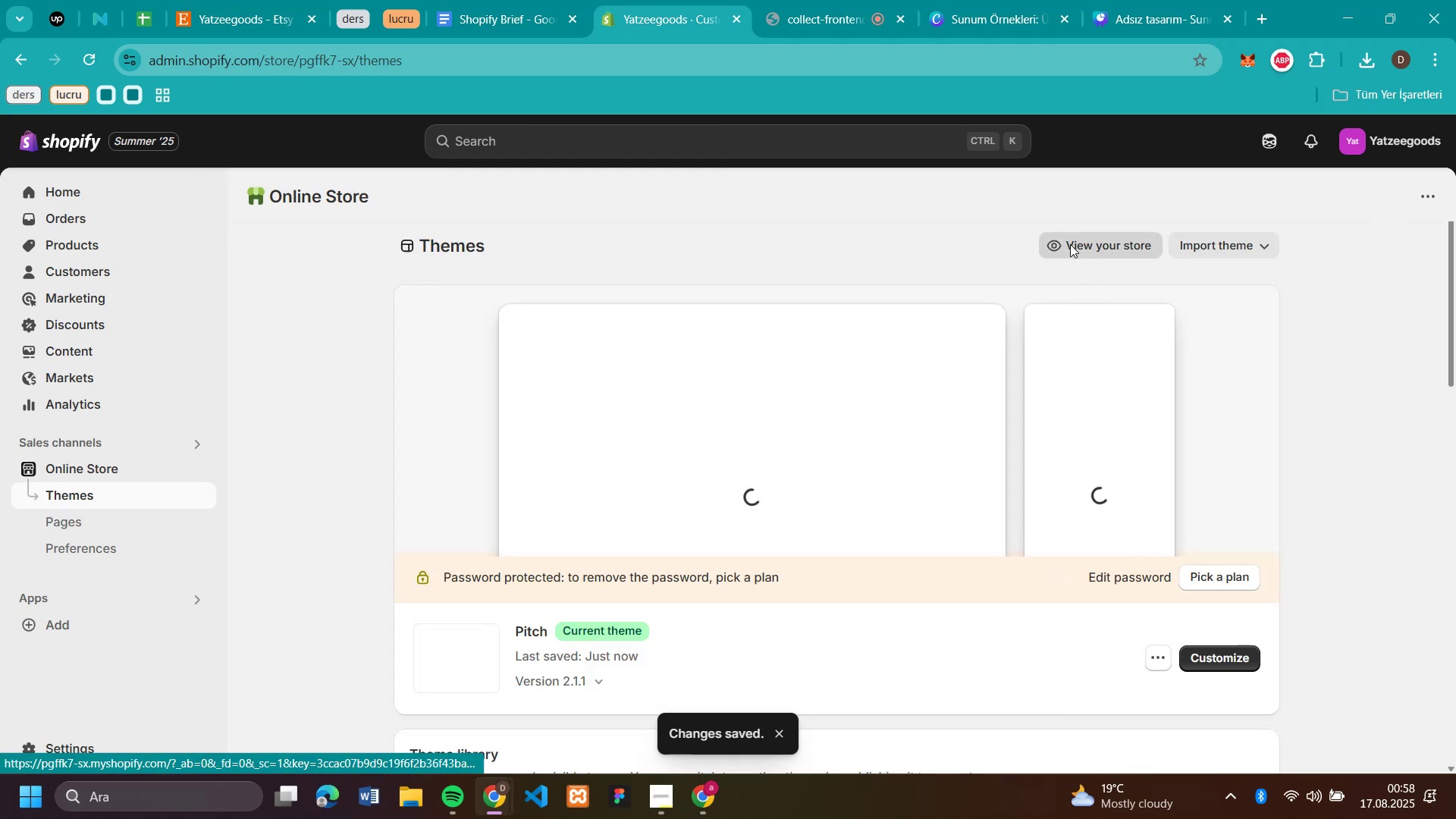 
wait(6.56)
 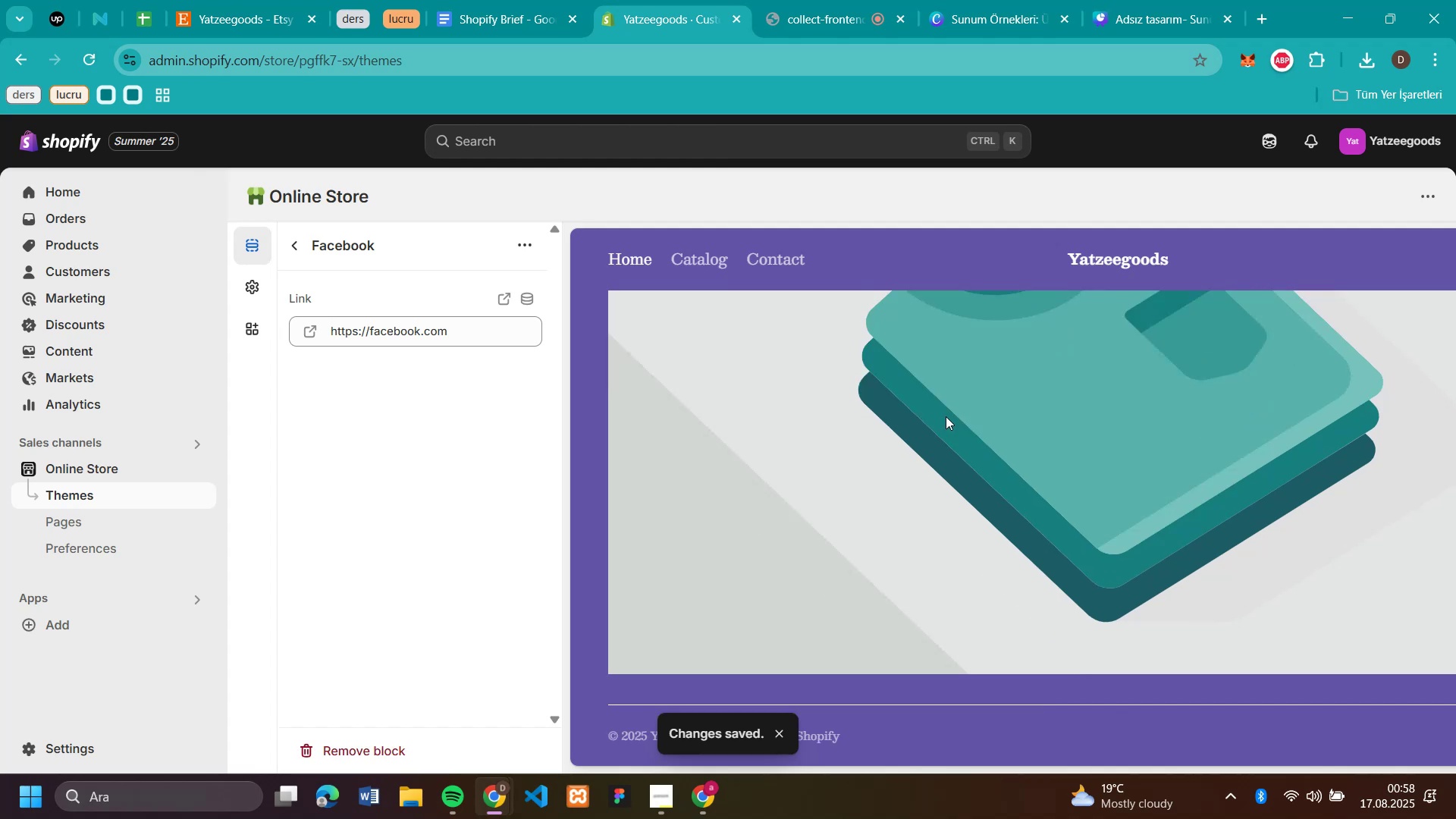 
left_click([1070, 244])
 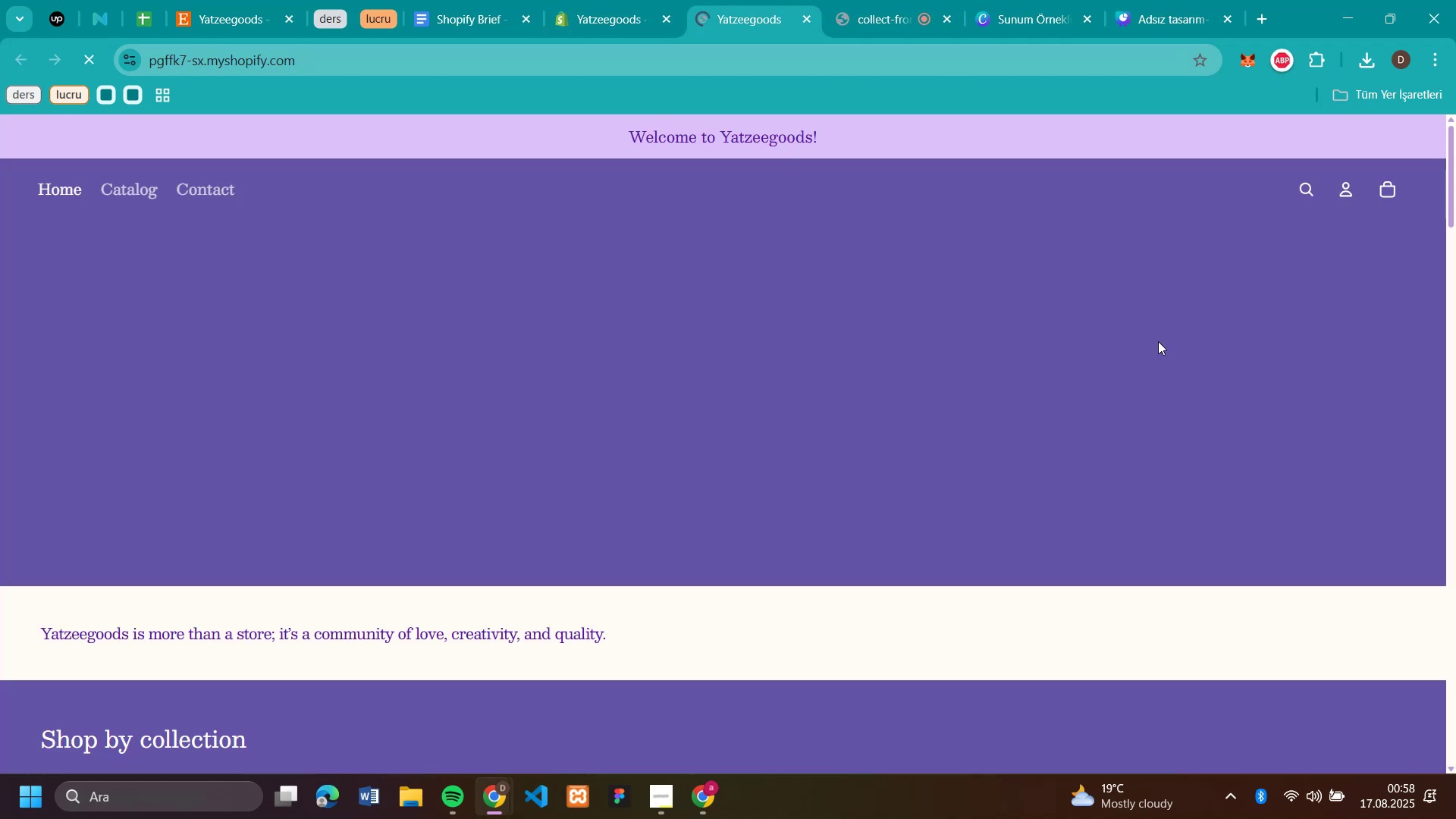 
scroll: coordinate [1166, 351], scroll_direction: down, amount: 4.0
 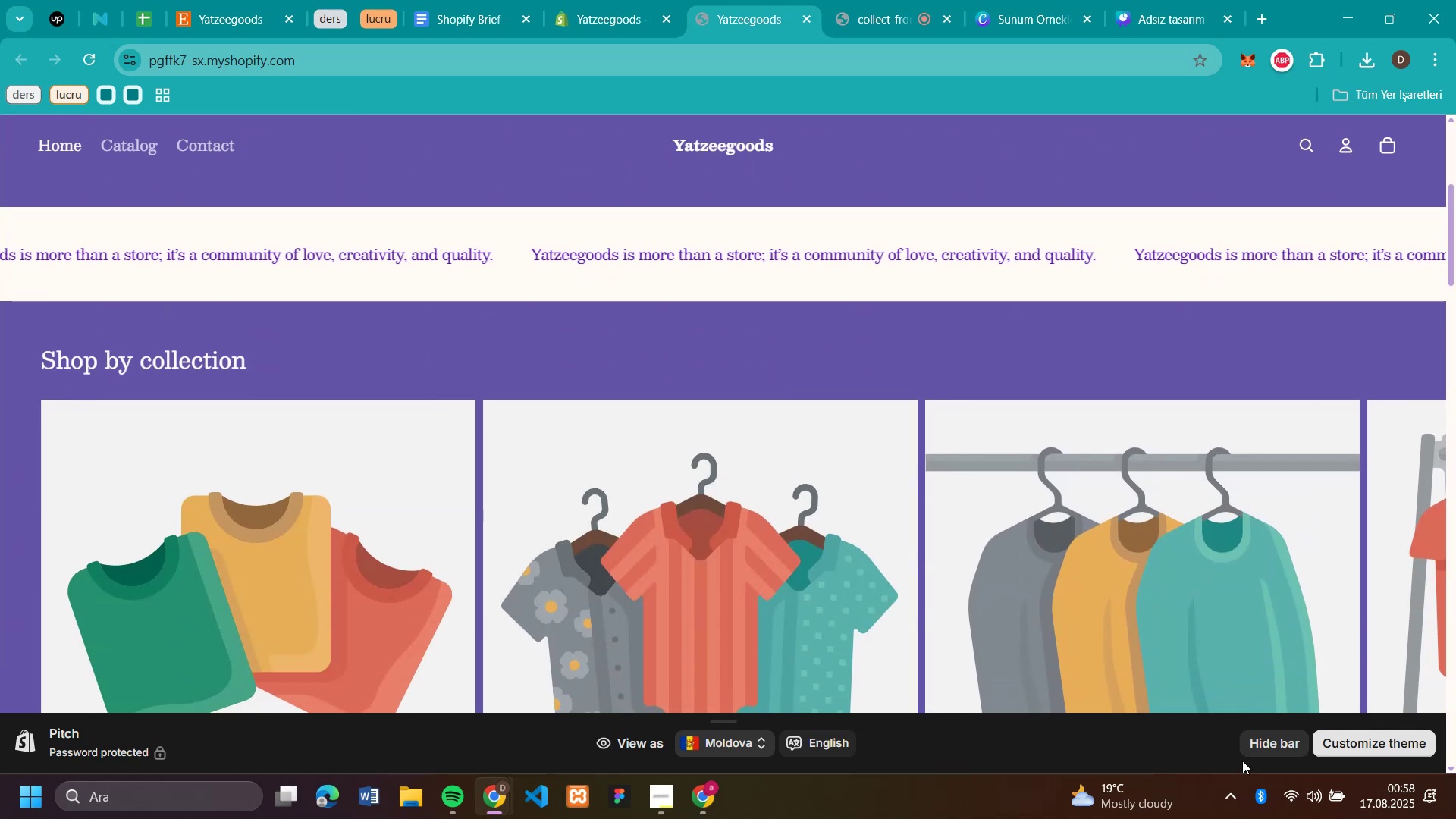 
left_click([1251, 749])
 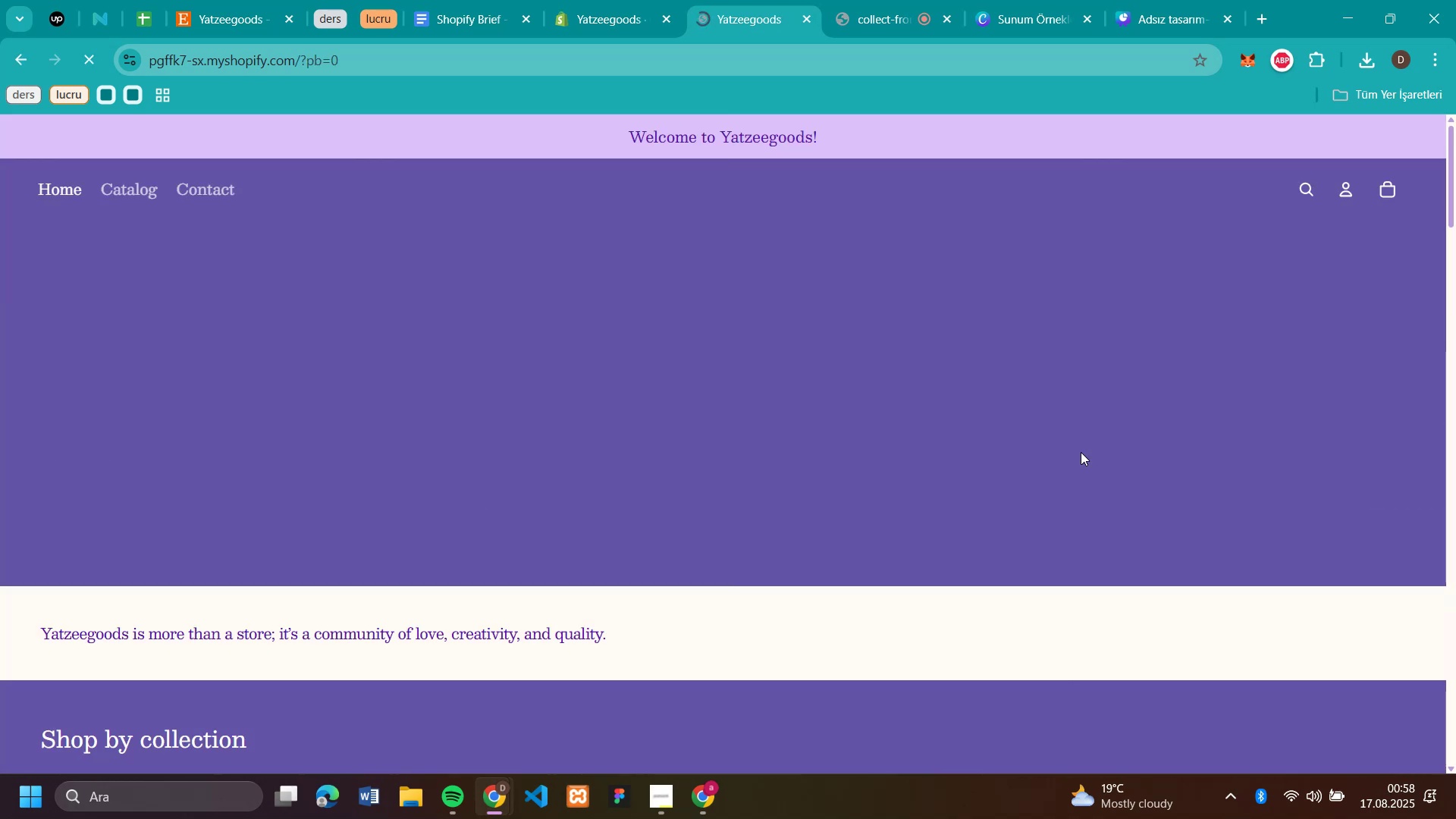 
scroll: coordinate [1081, 452], scroll_direction: down, amount: 20.0
 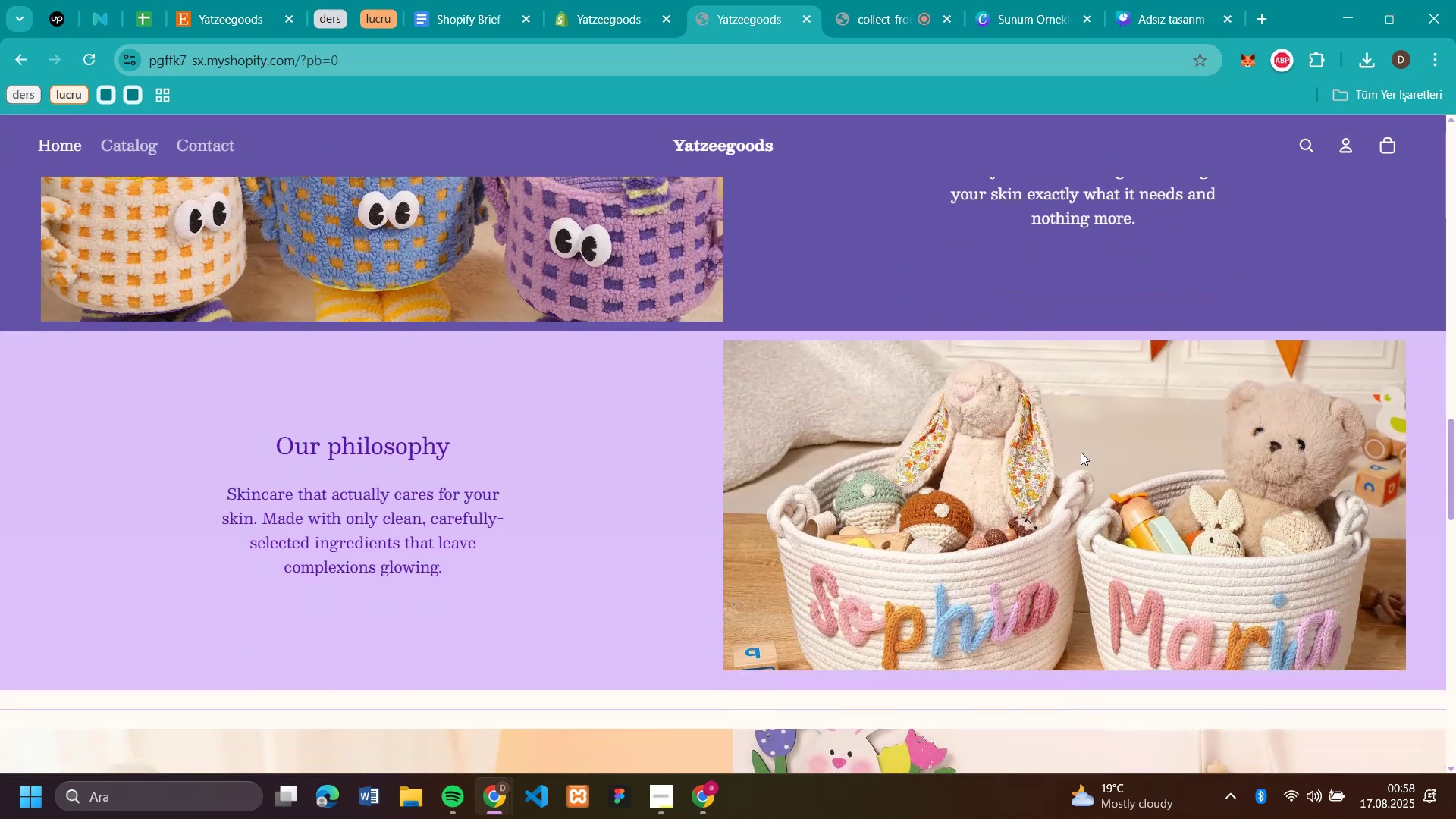 
scroll: coordinate [1081, 452], scroll_direction: up, amount: 2.0
 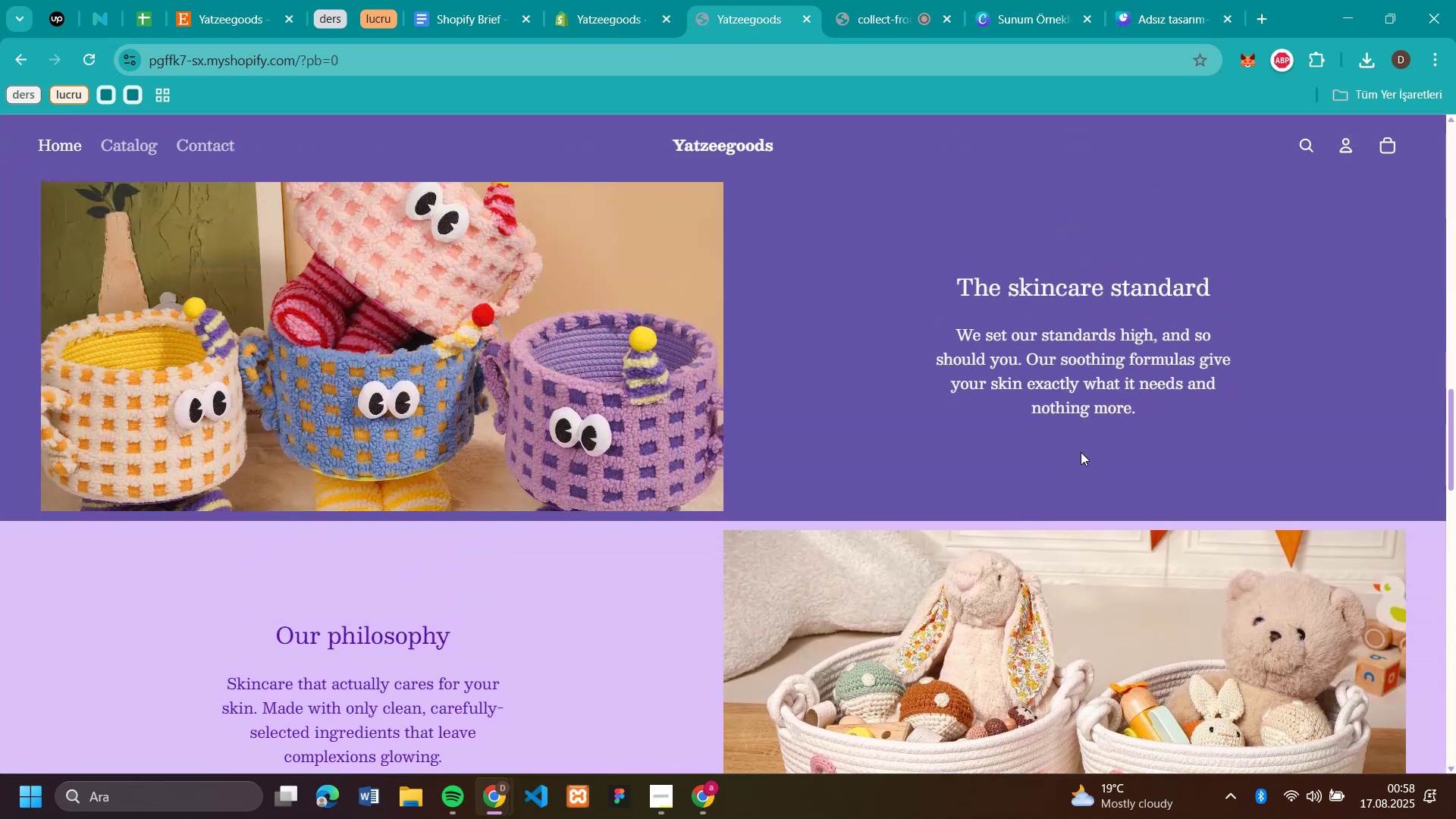 
scroll: coordinate [1081, 452], scroll_direction: down, amount: 19.0
 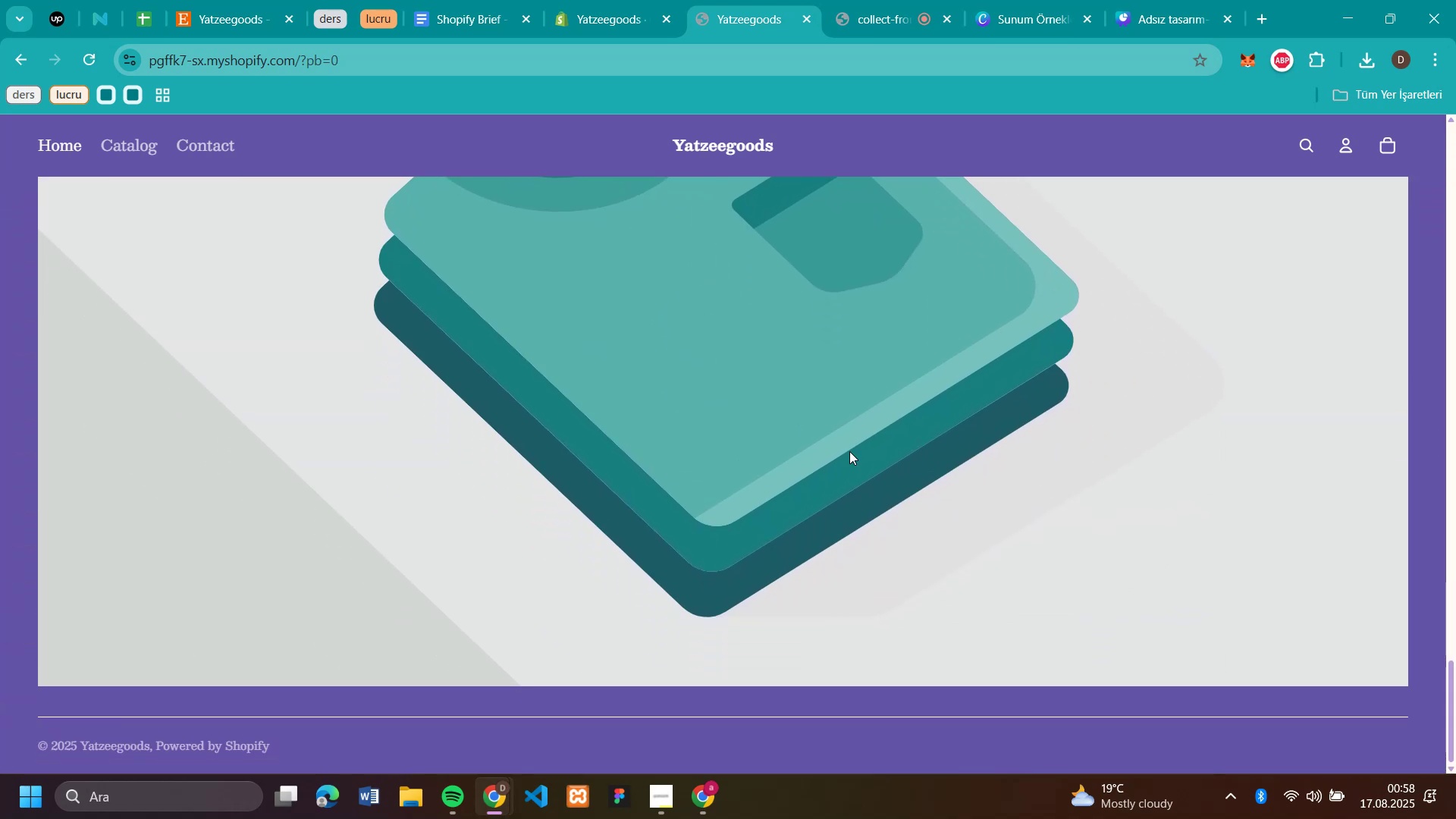 
scroll: coordinate [1020, 202], scroll_direction: up, amount: 4.0
 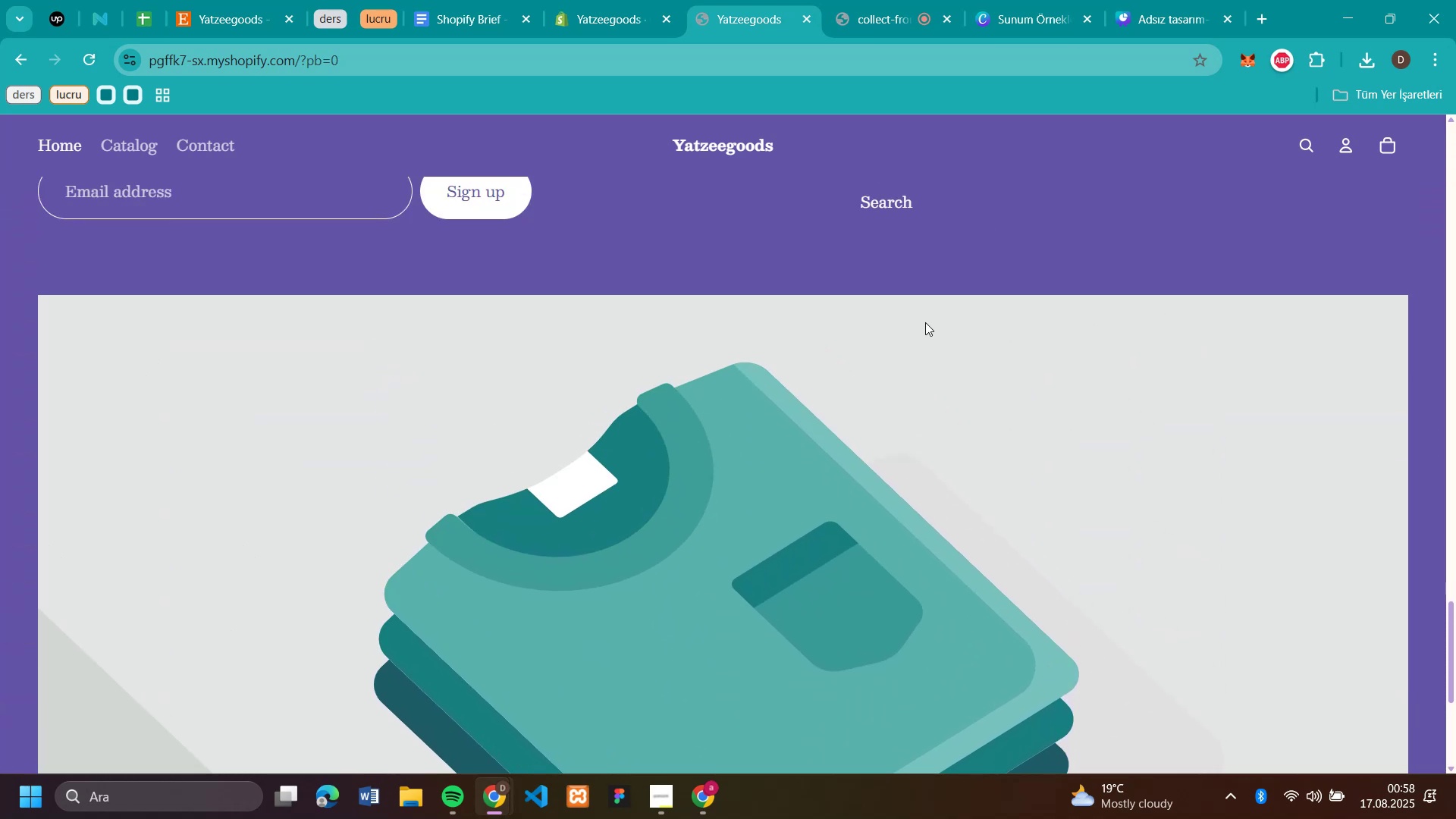 
scroll: coordinate [926, 329], scroll_direction: down, amount: 3.0
 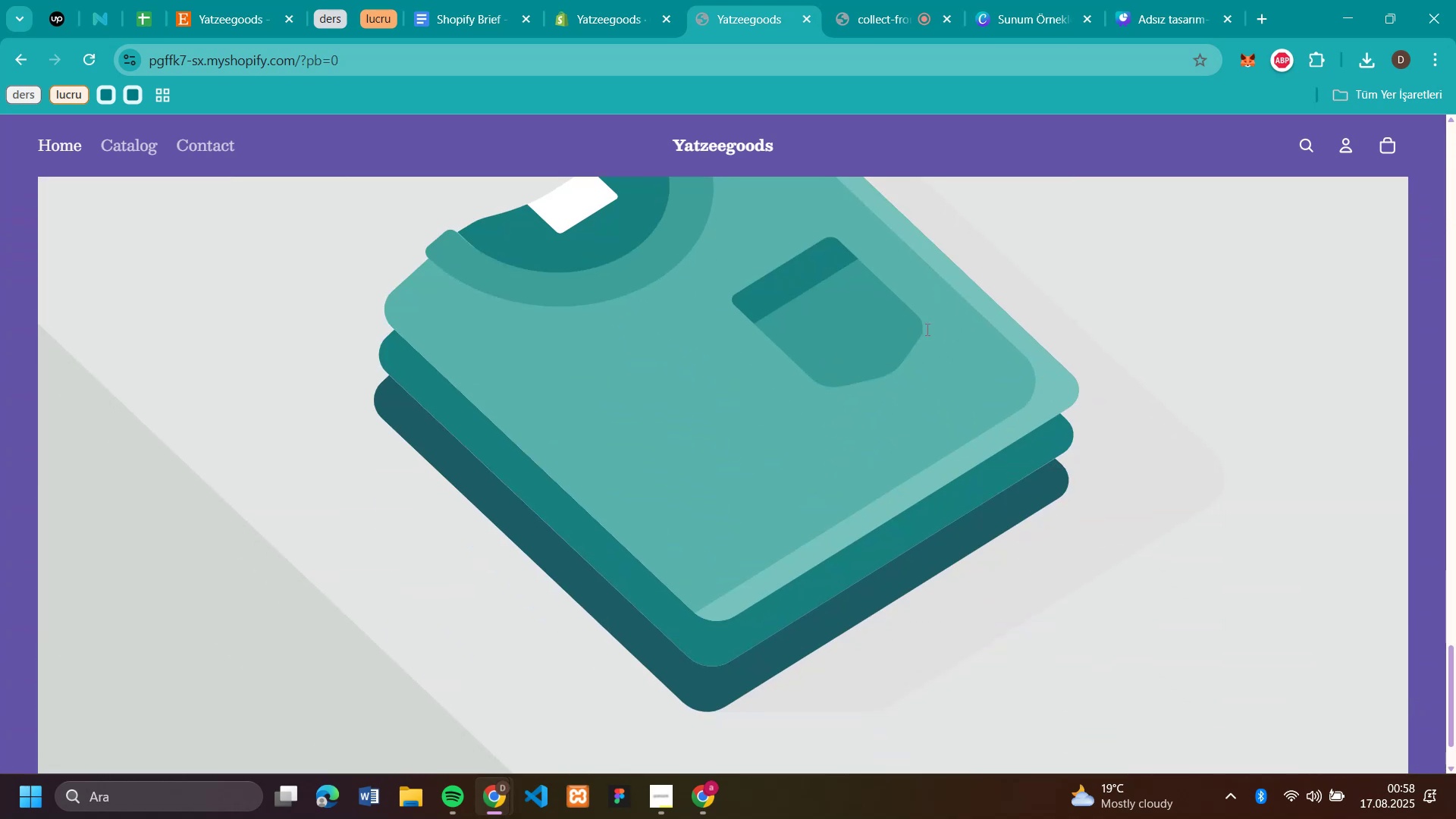 
scroll: coordinate [988, 541], scroll_direction: up, amount: 19.0
 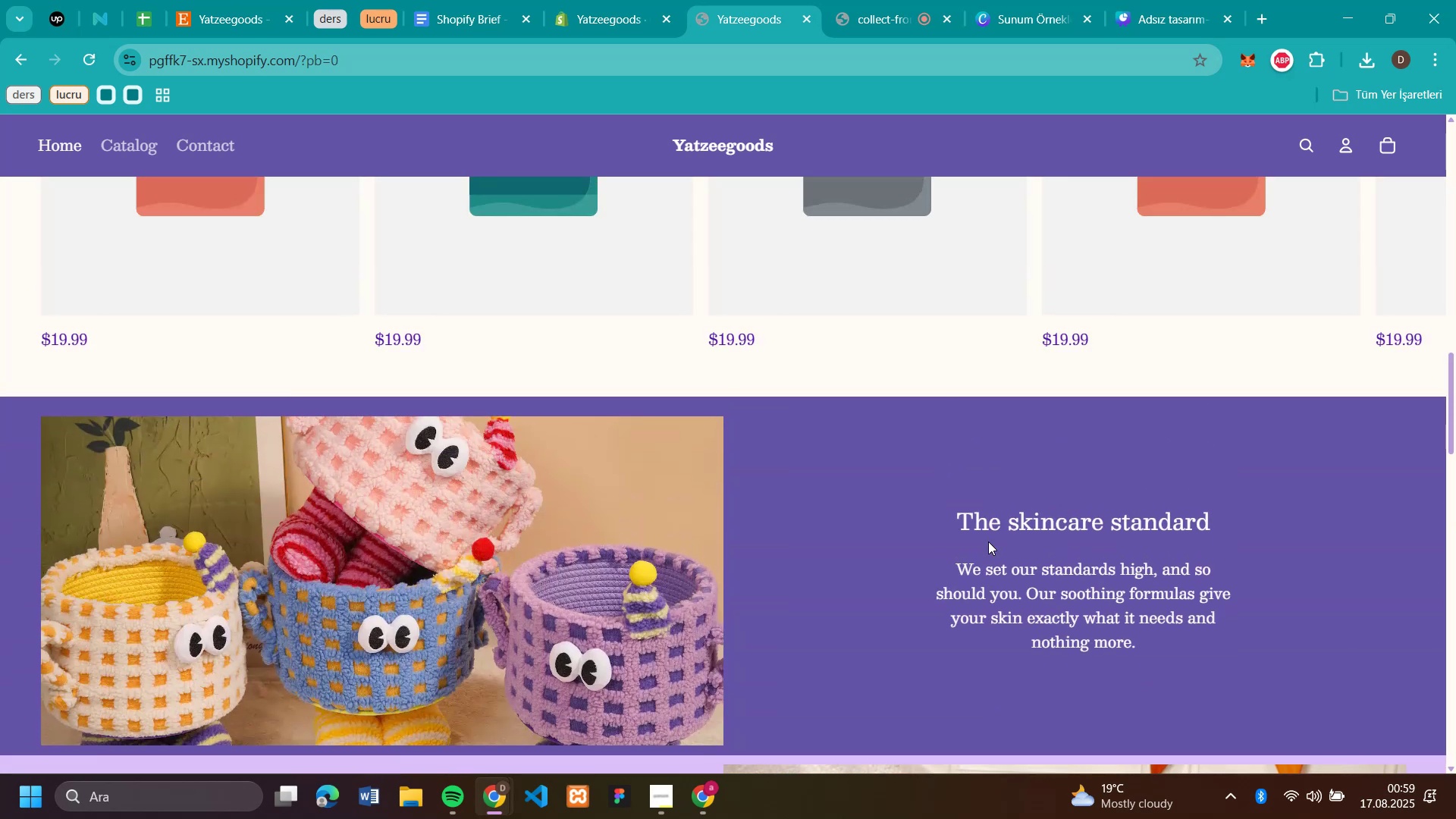 
scroll: coordinate [988, 541], scroll_direction: down, amount: 4.0
 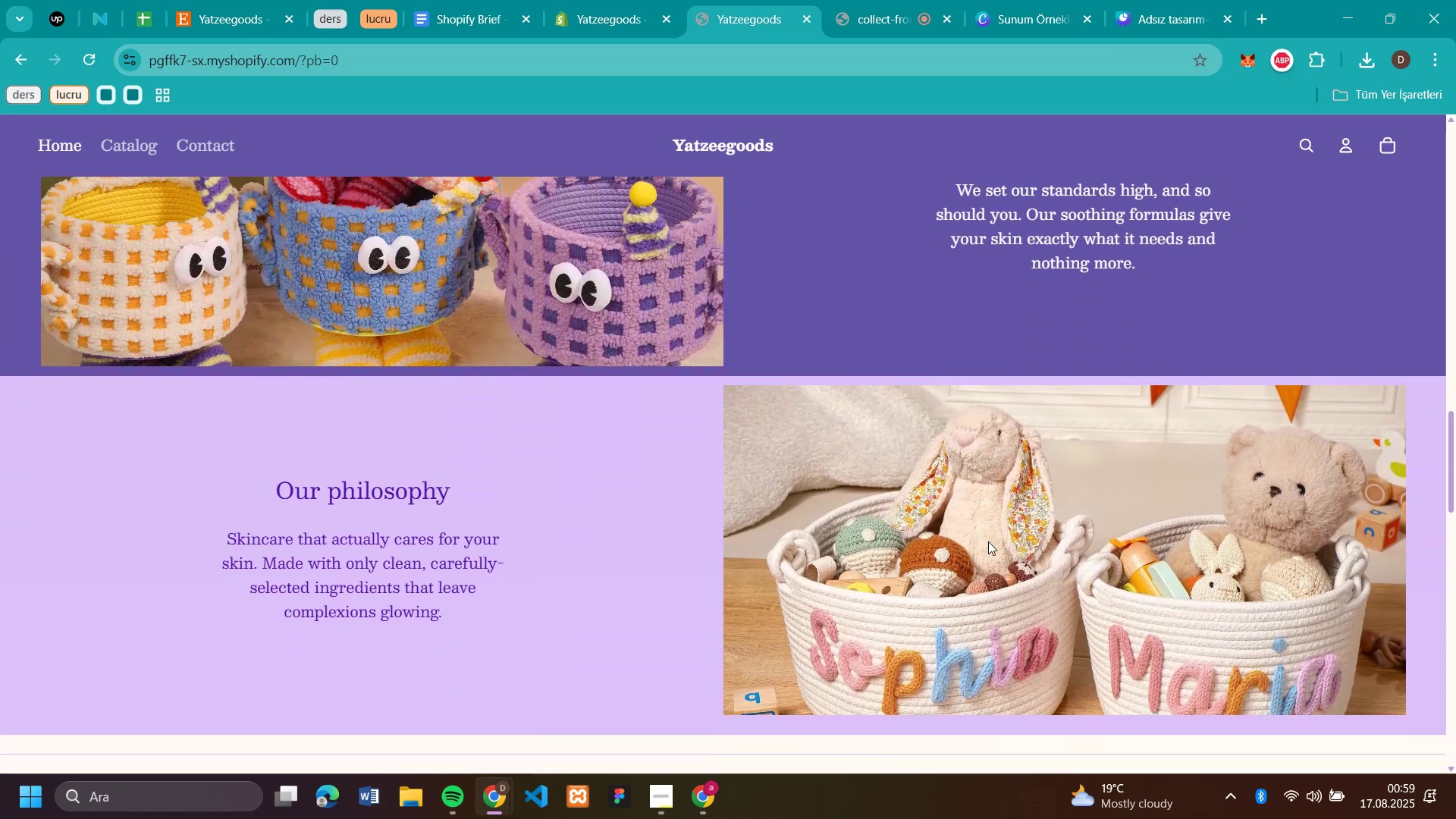 
scroll: coordinate [988, 541], scroll_direction: up, amount: 2.0
 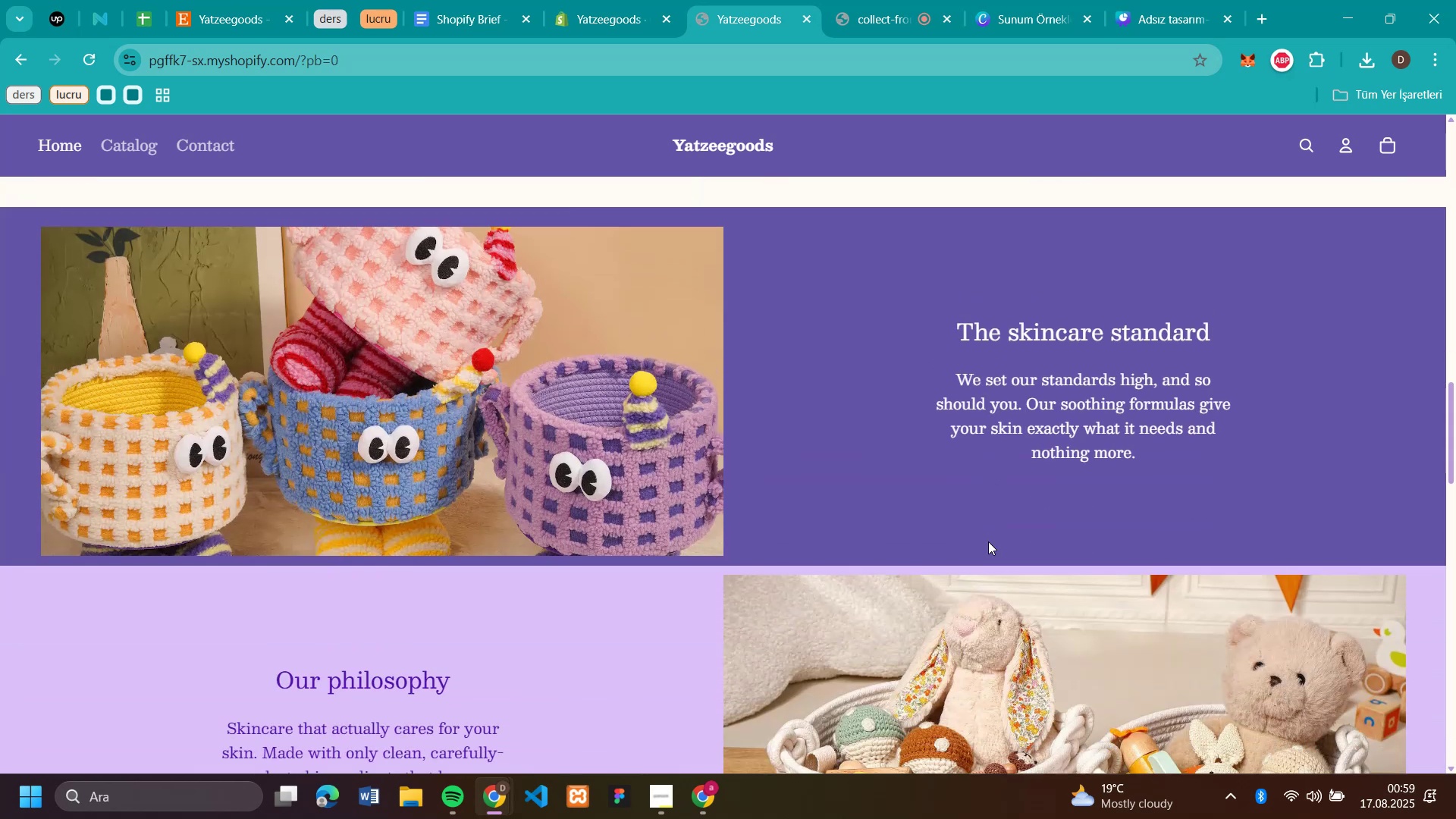 
scroll: coordinate [988, 541], scroll_direction: down, amount: 22.0
 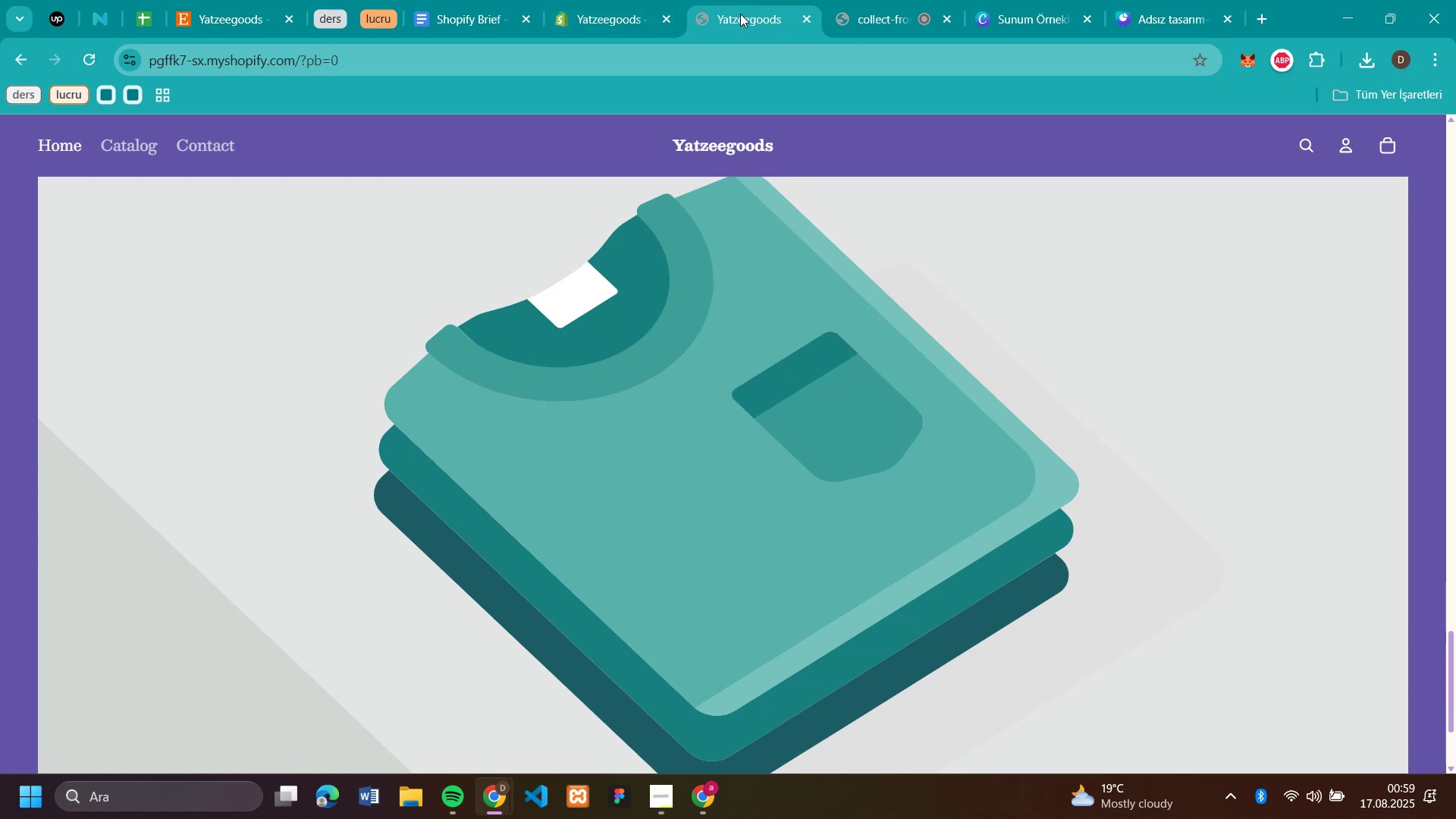 
scroll: coordinate [753, 381], scroll_direction: up, amount: 38.0
 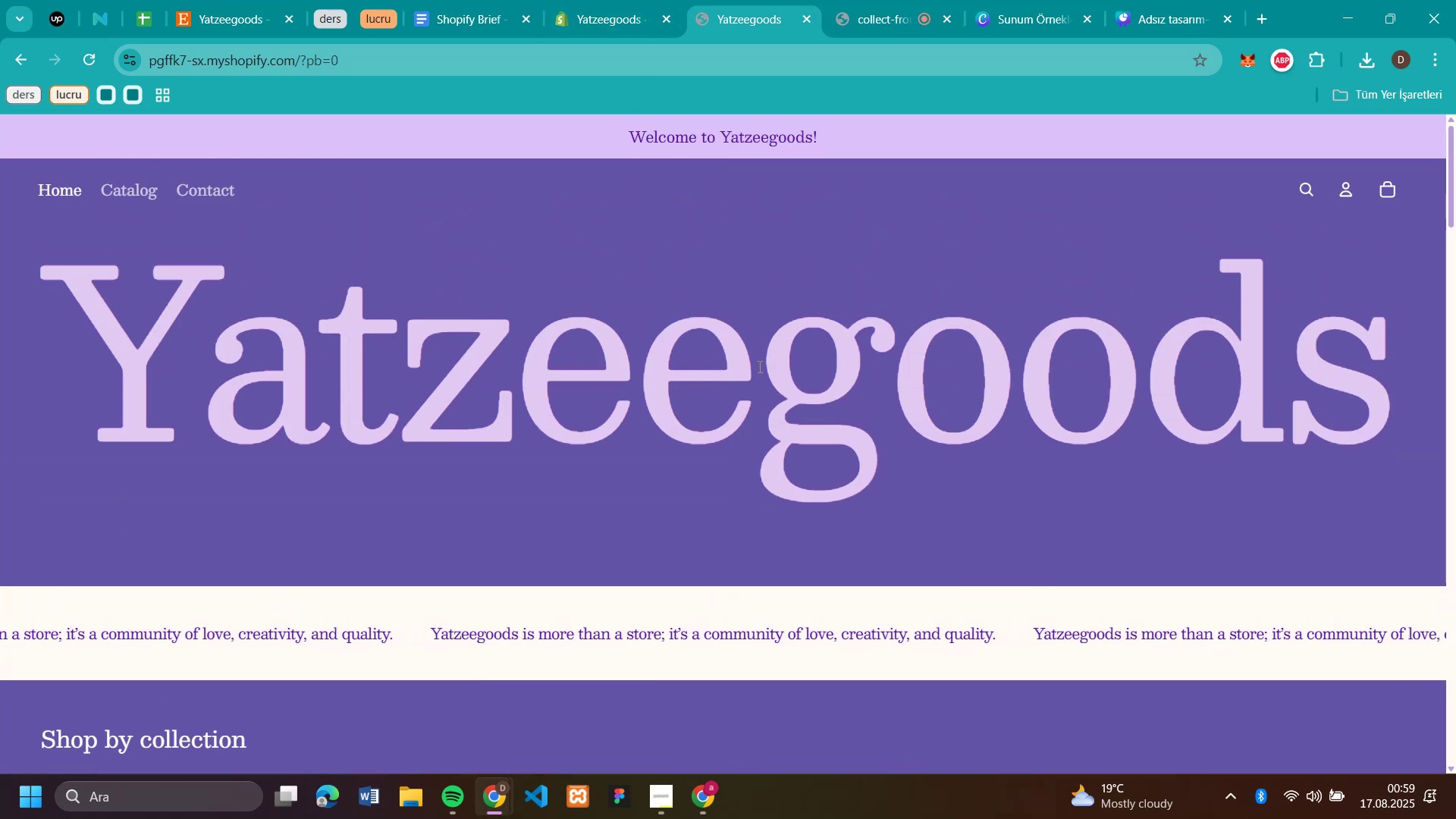 
wait(7.68)
 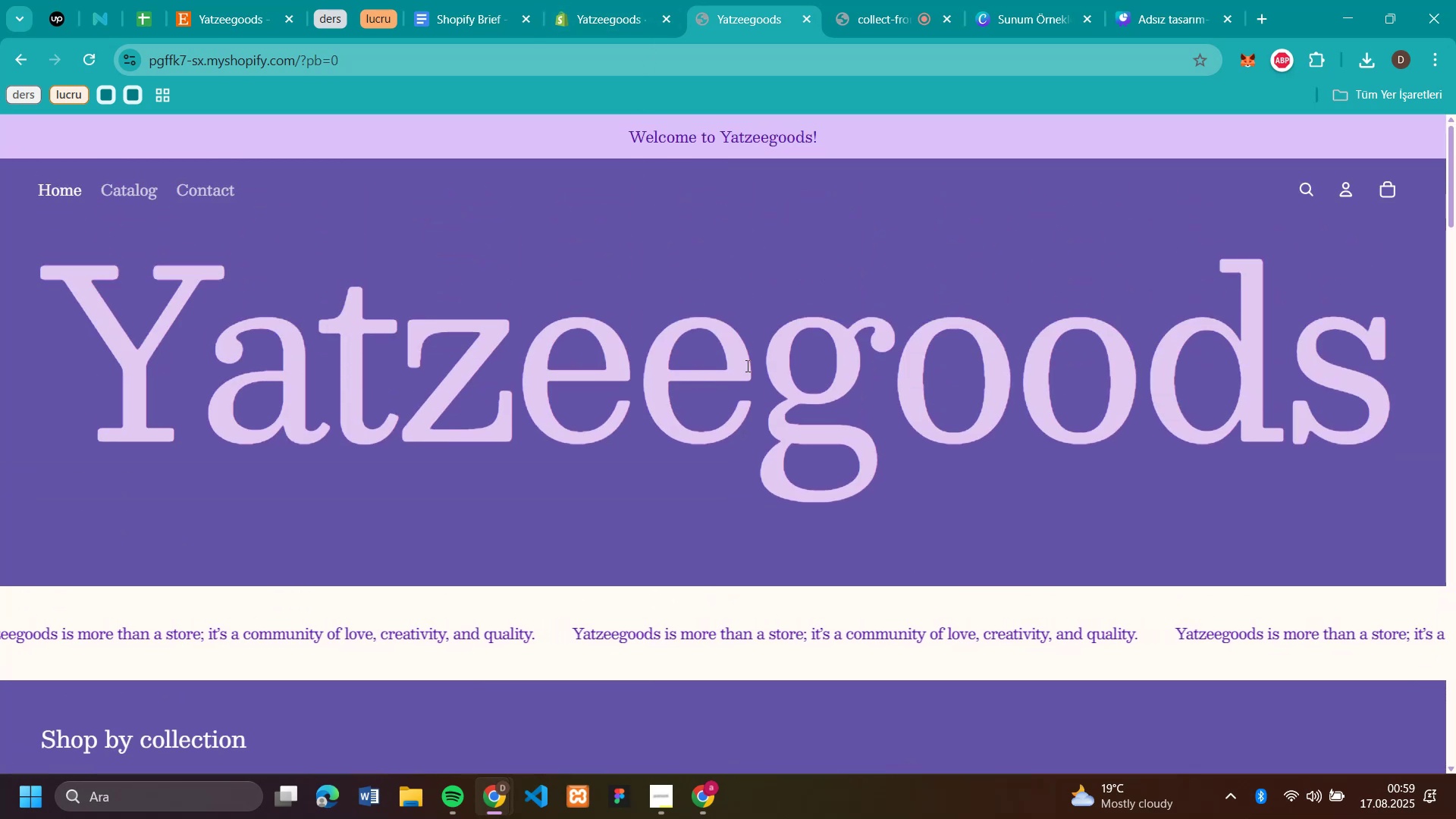 
scroll: coordinate [758, 366], scroll_direction: down, amount: 2.0
 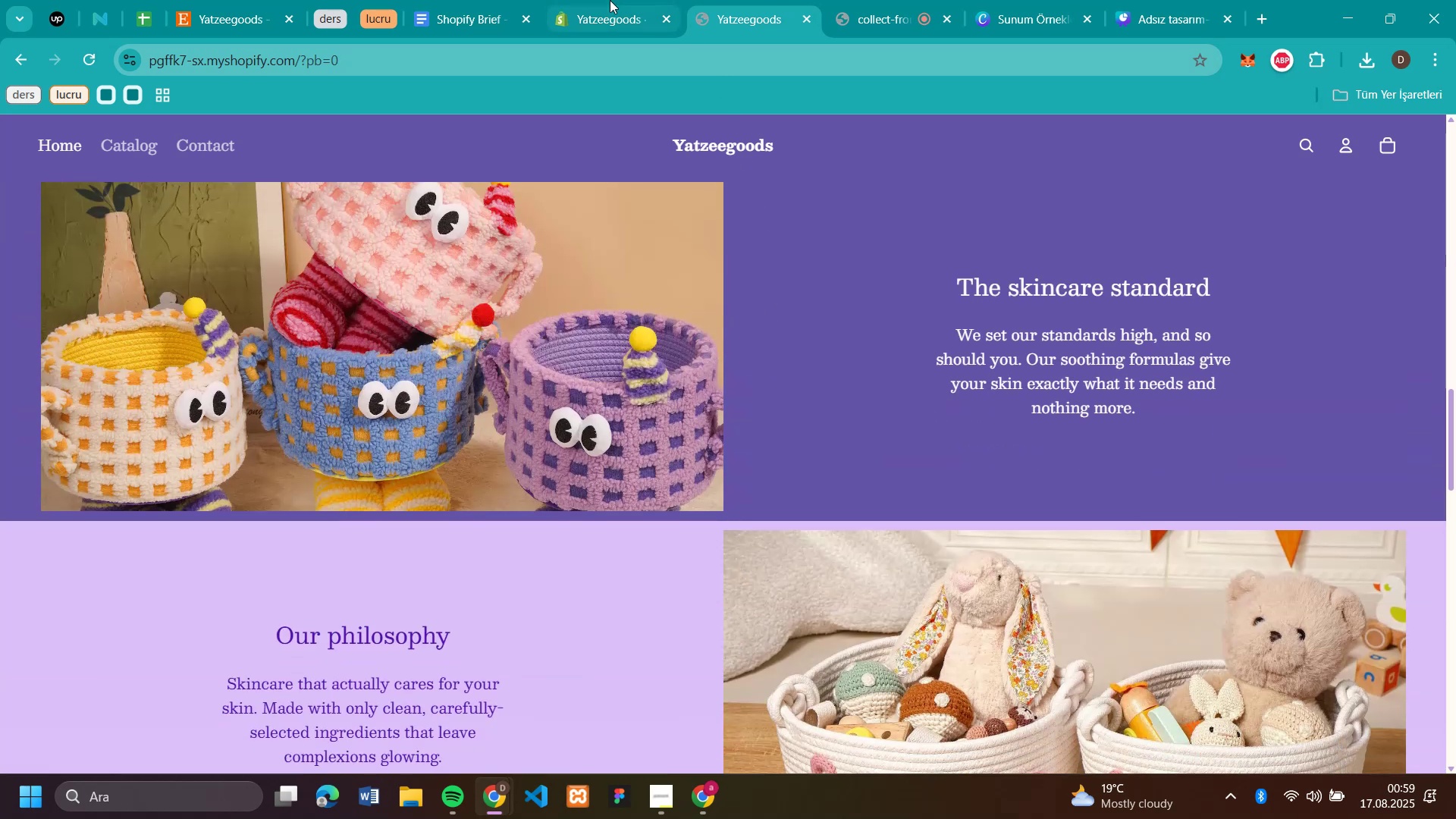 
left_click([597, 14])
 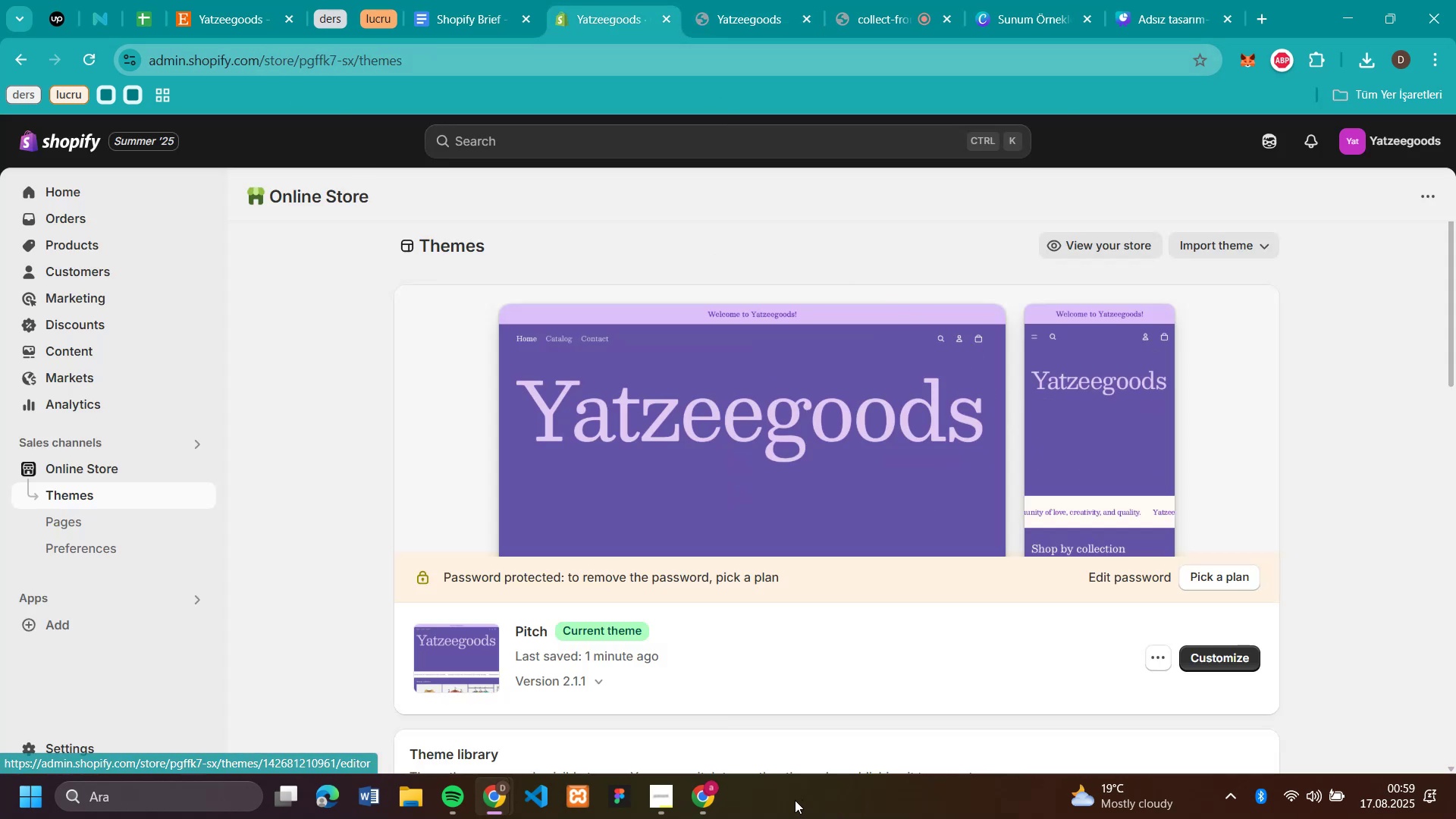 
left_click([703, 806])
 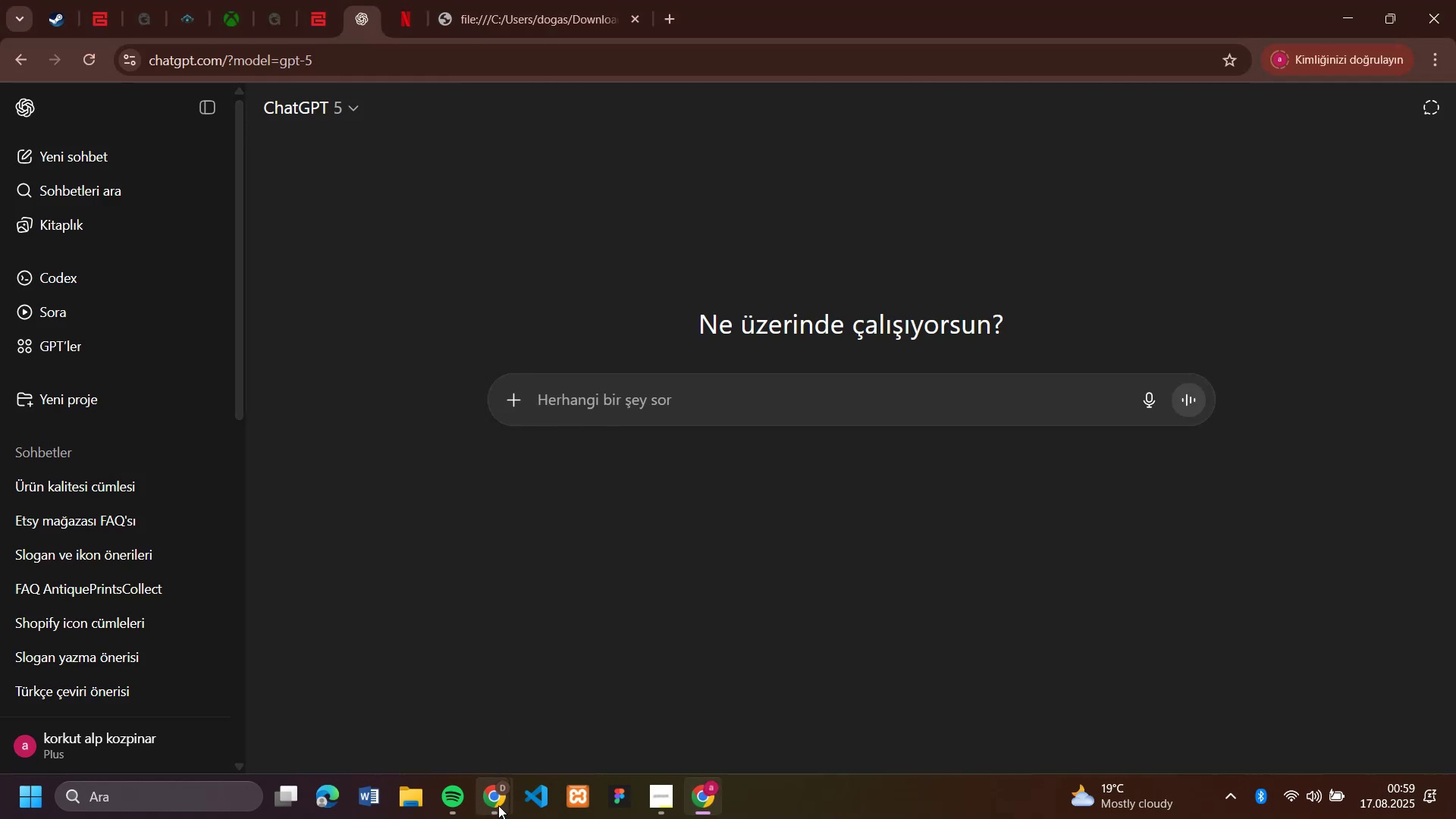 
left_click([452, 720])
 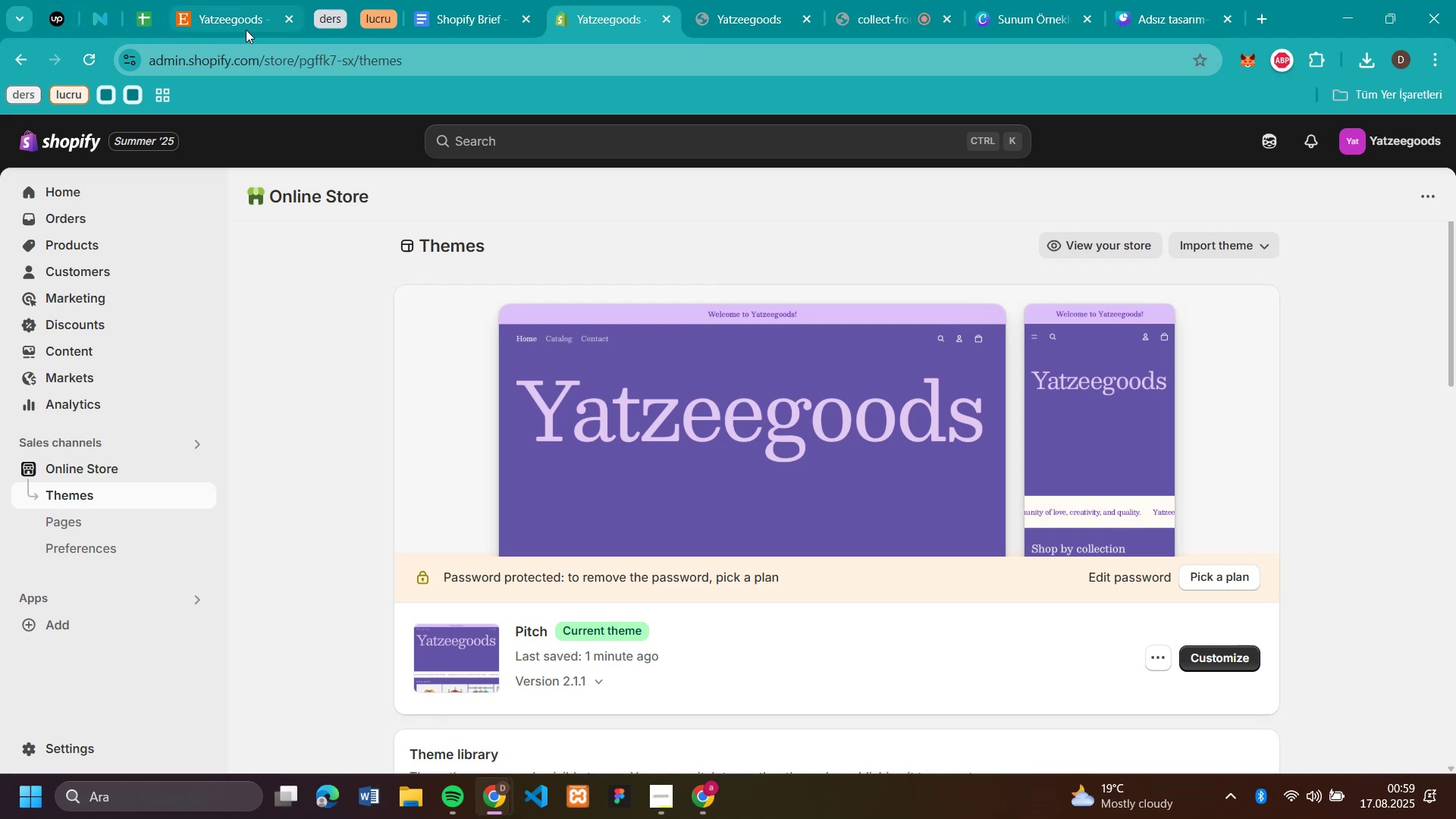 
left_click([242, 22])
 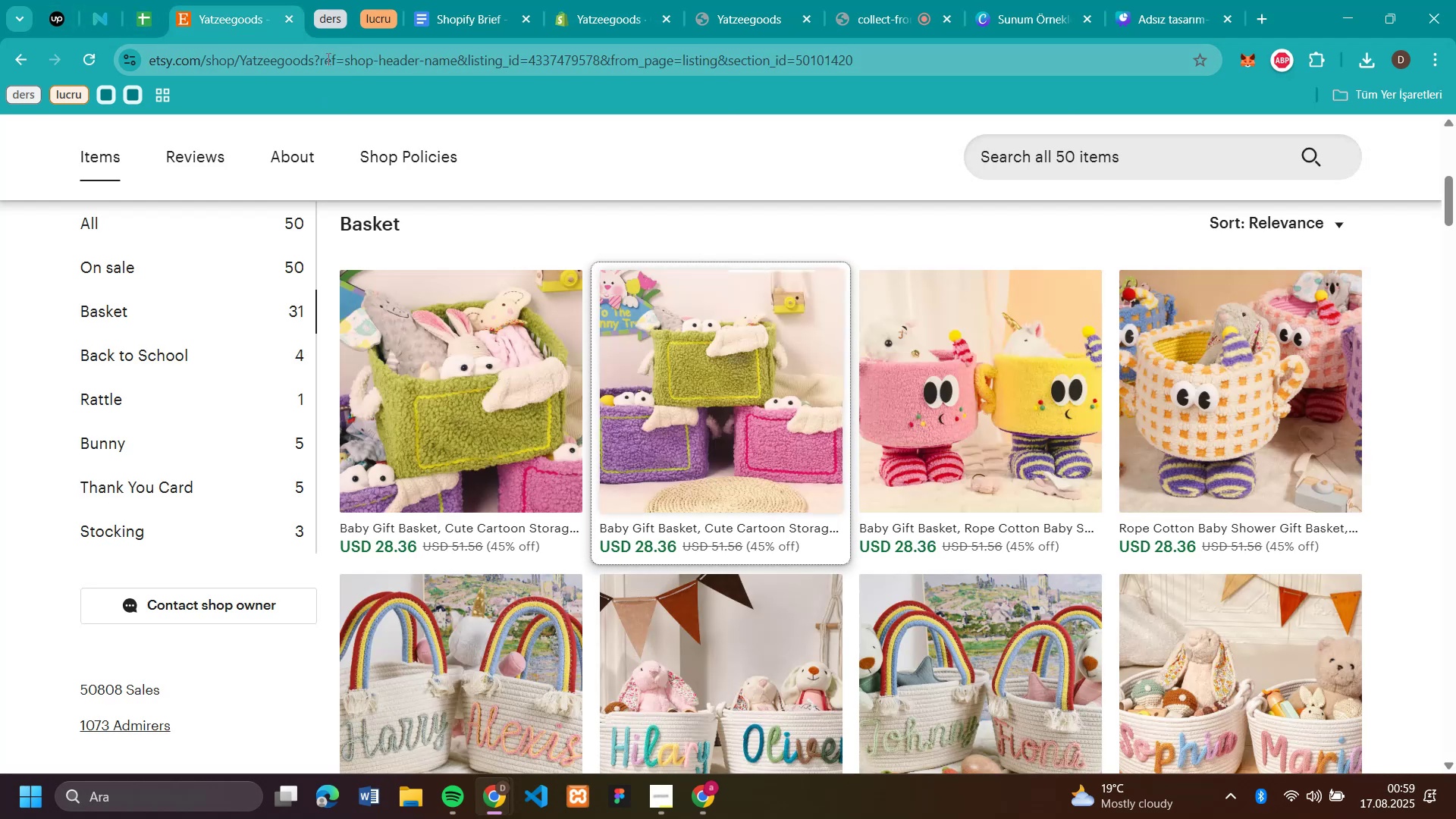 
left_click([327, 58])
 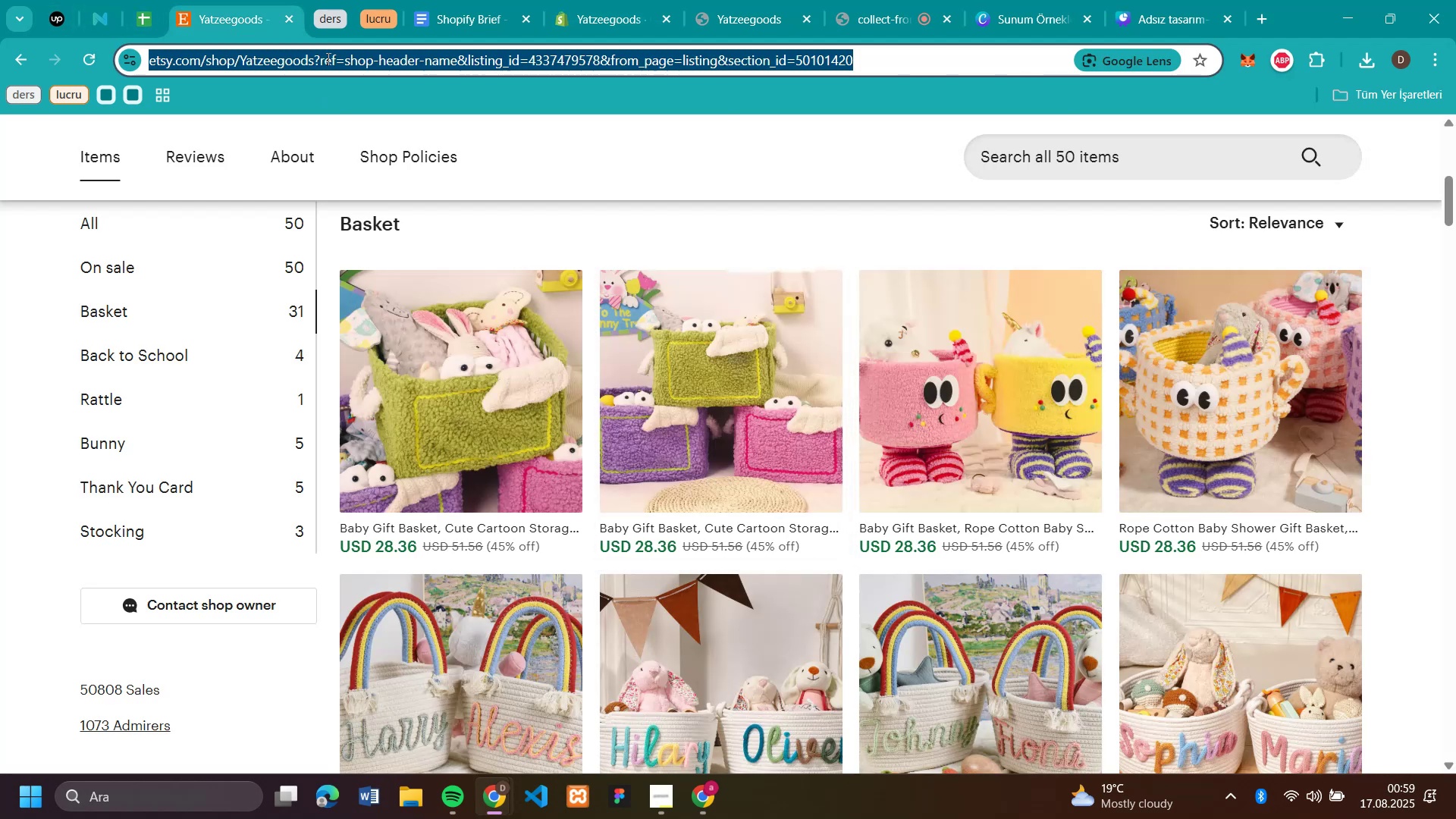 
key(Control+C)
 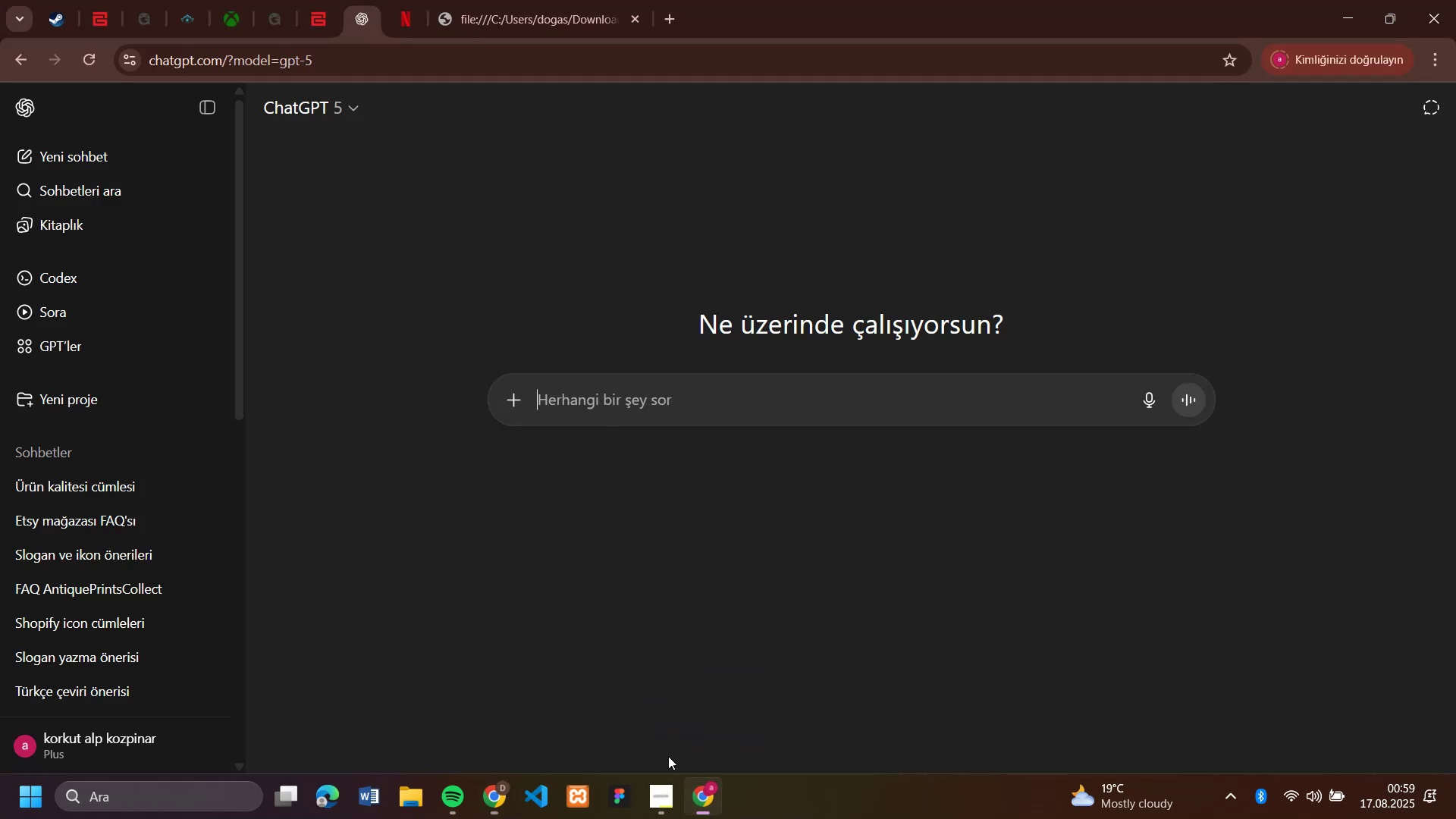 
key(Control+V)
 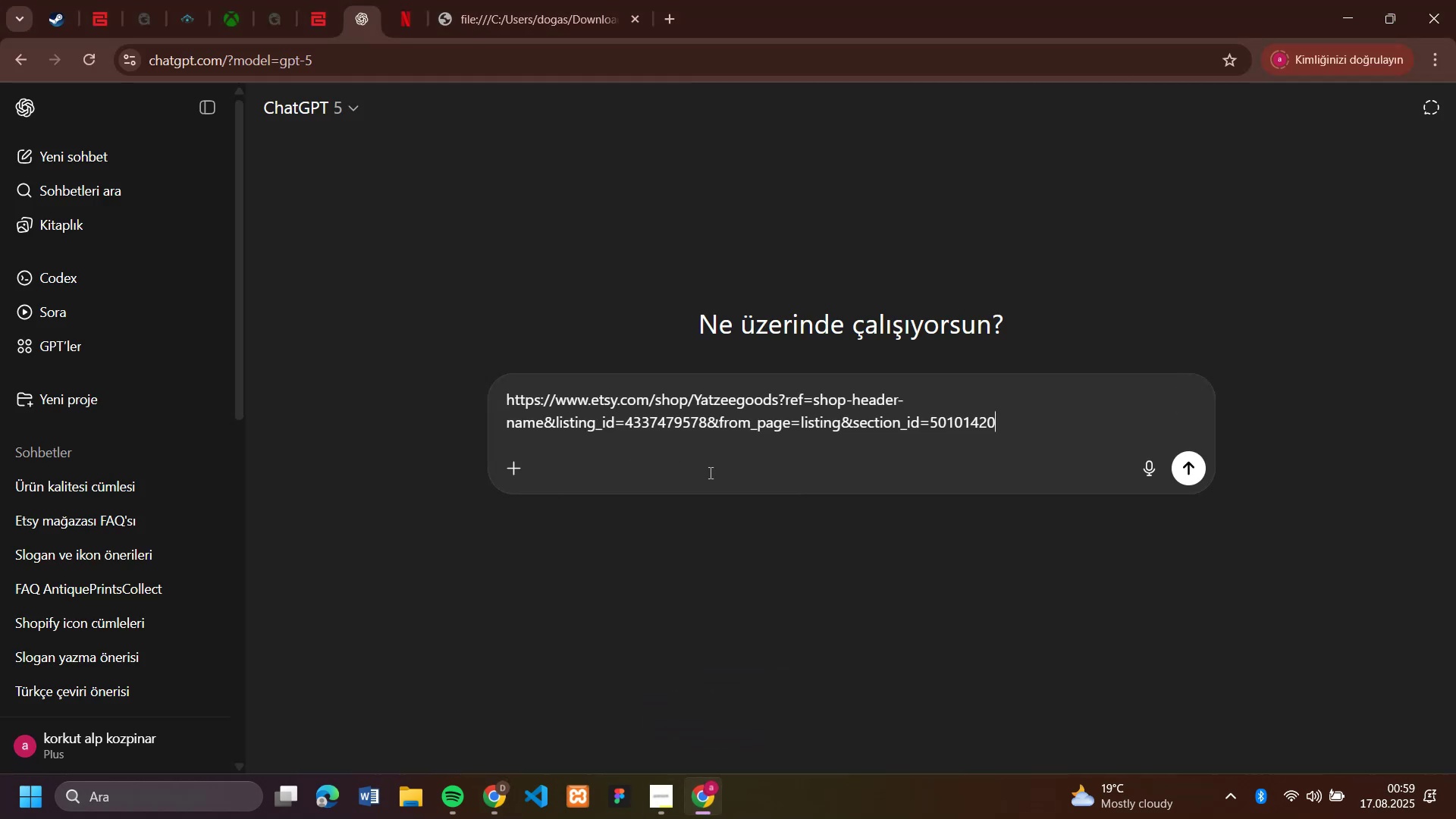 
hold_key(key=Space, duration=0.57)
 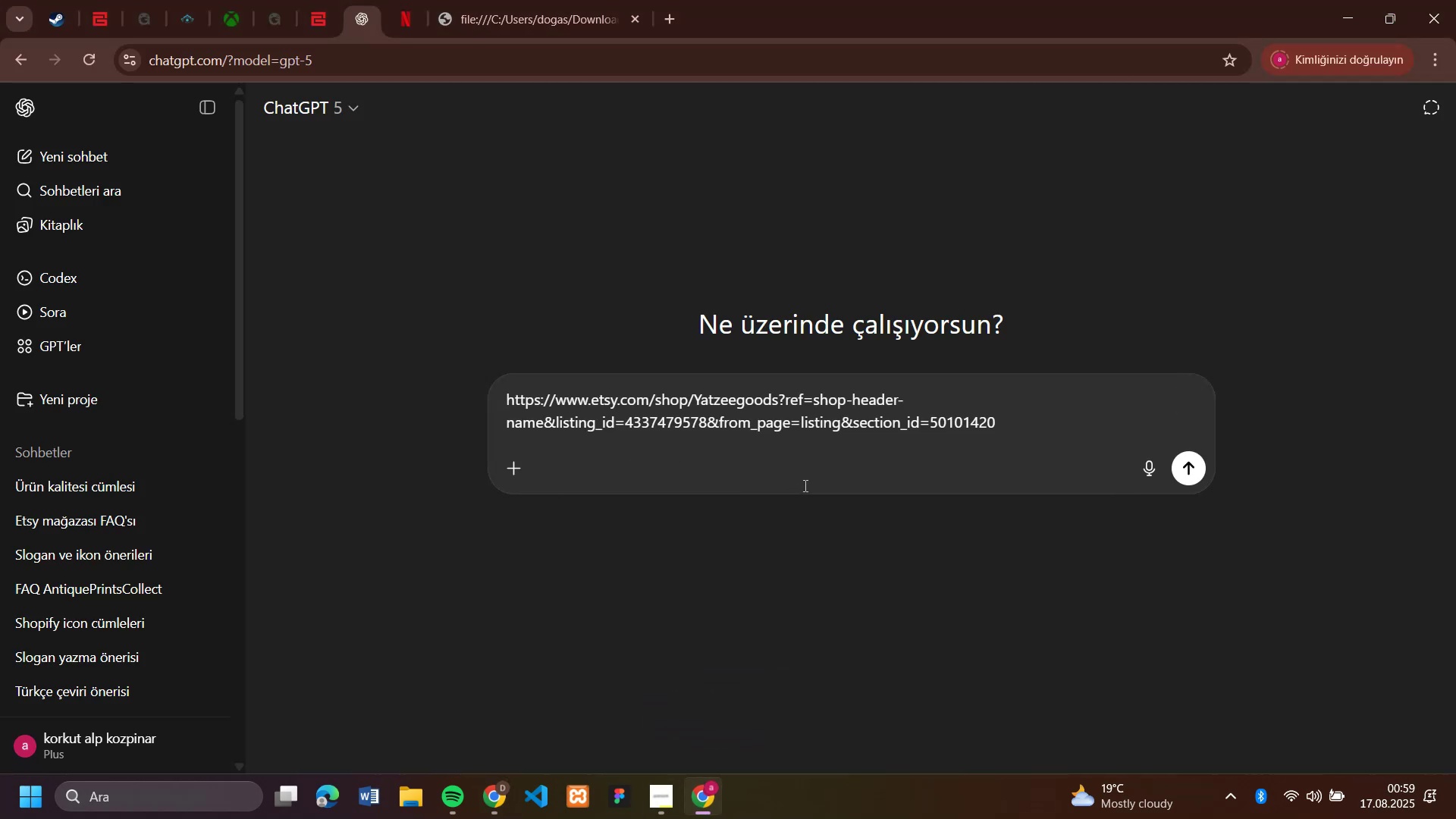 
key(Quote)
 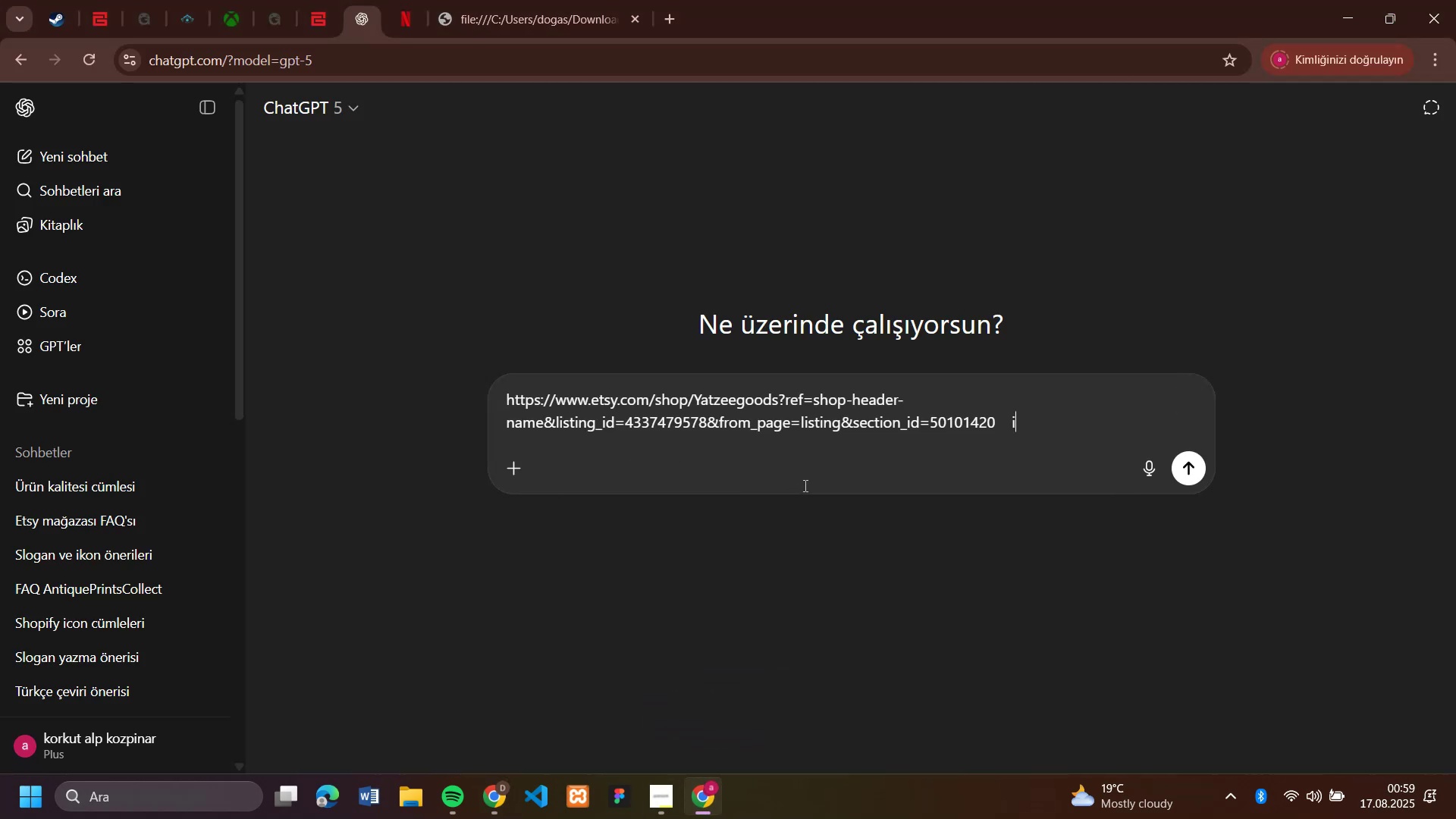 
key(Backslash)
 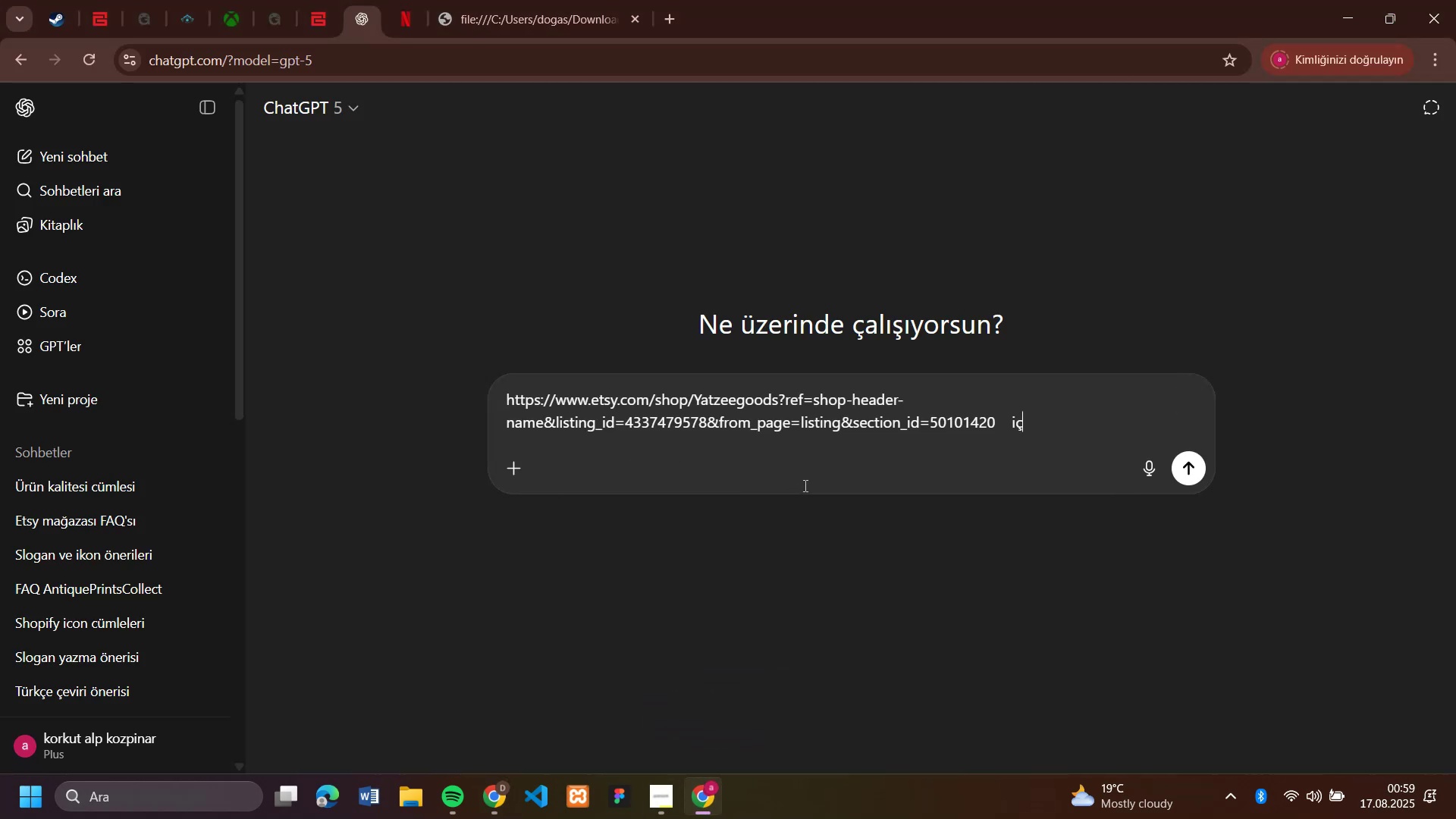 
key(Quote)
 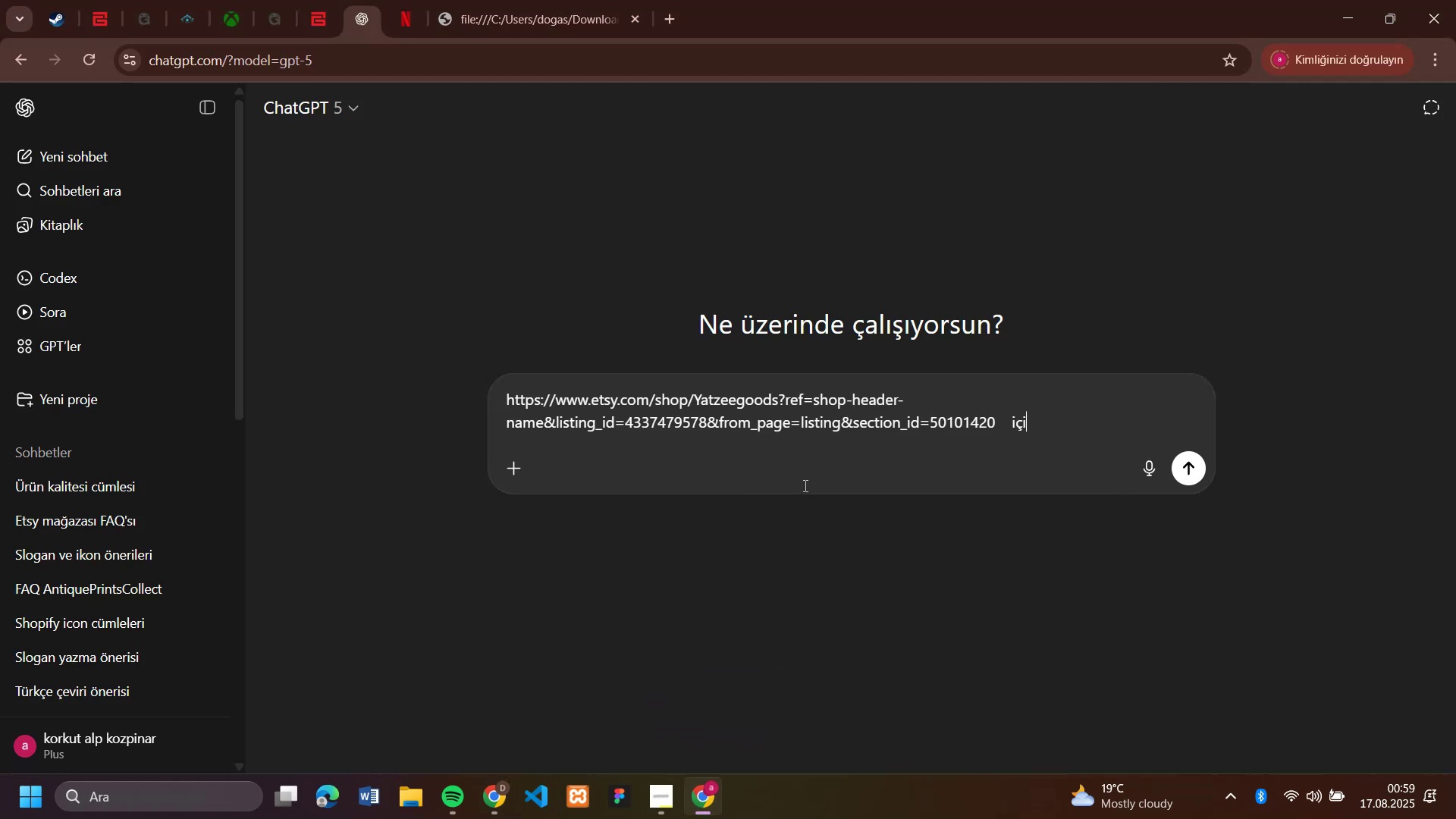 
key(N)
 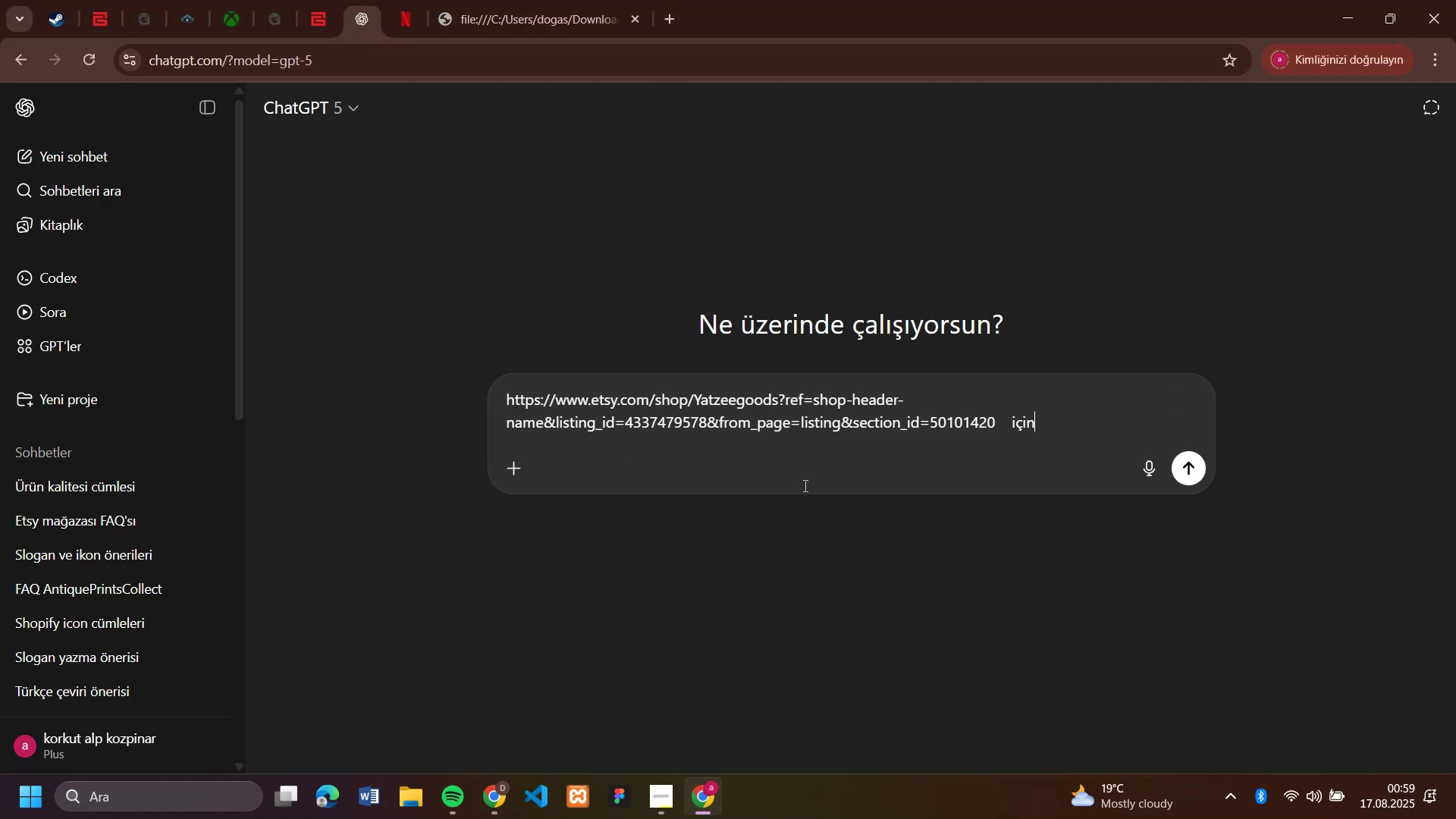 
key(Space)
 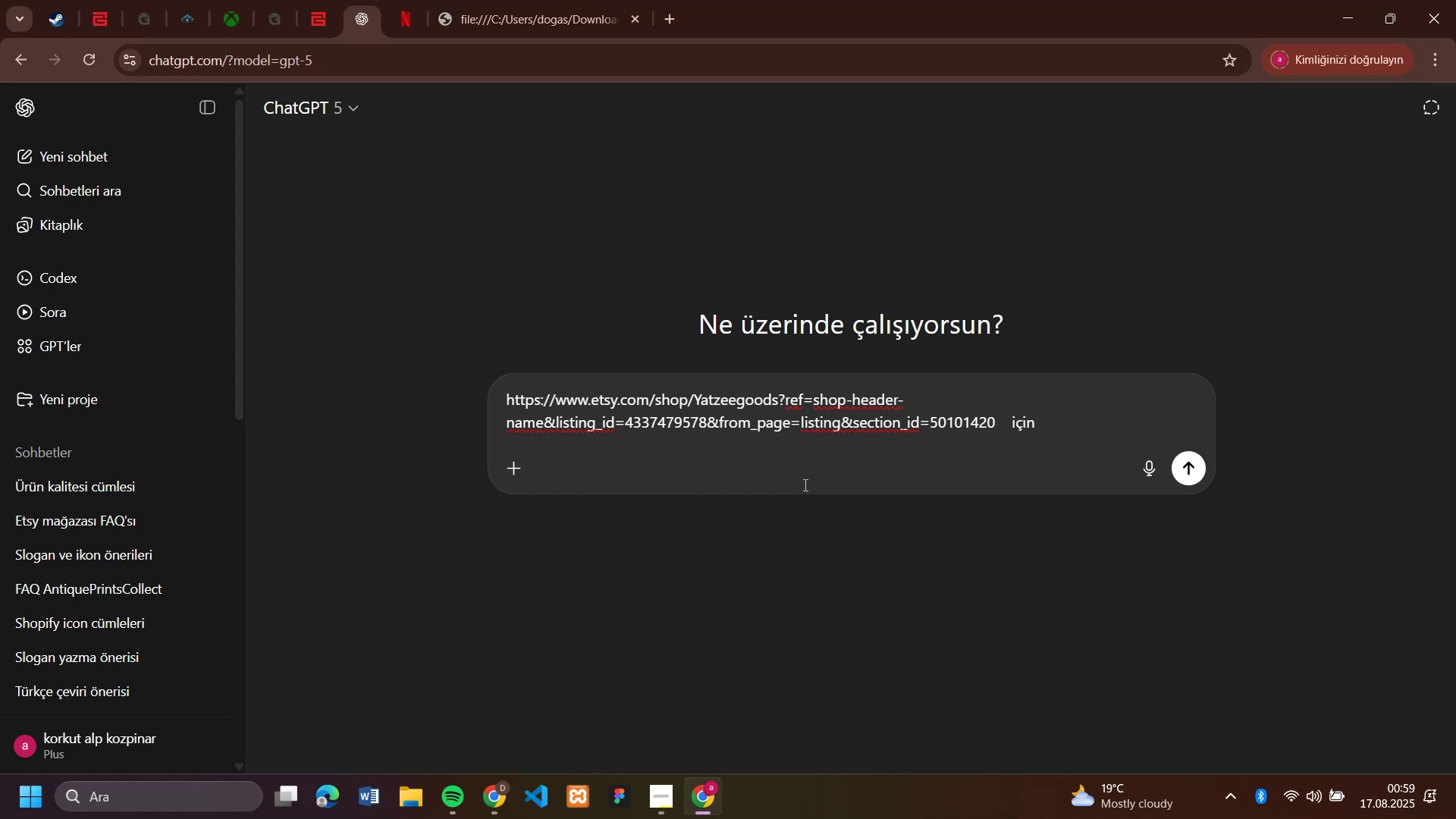 
type(slogan y)
key(Backspace)
type(kel'meler ve c]mleler yaz.)
 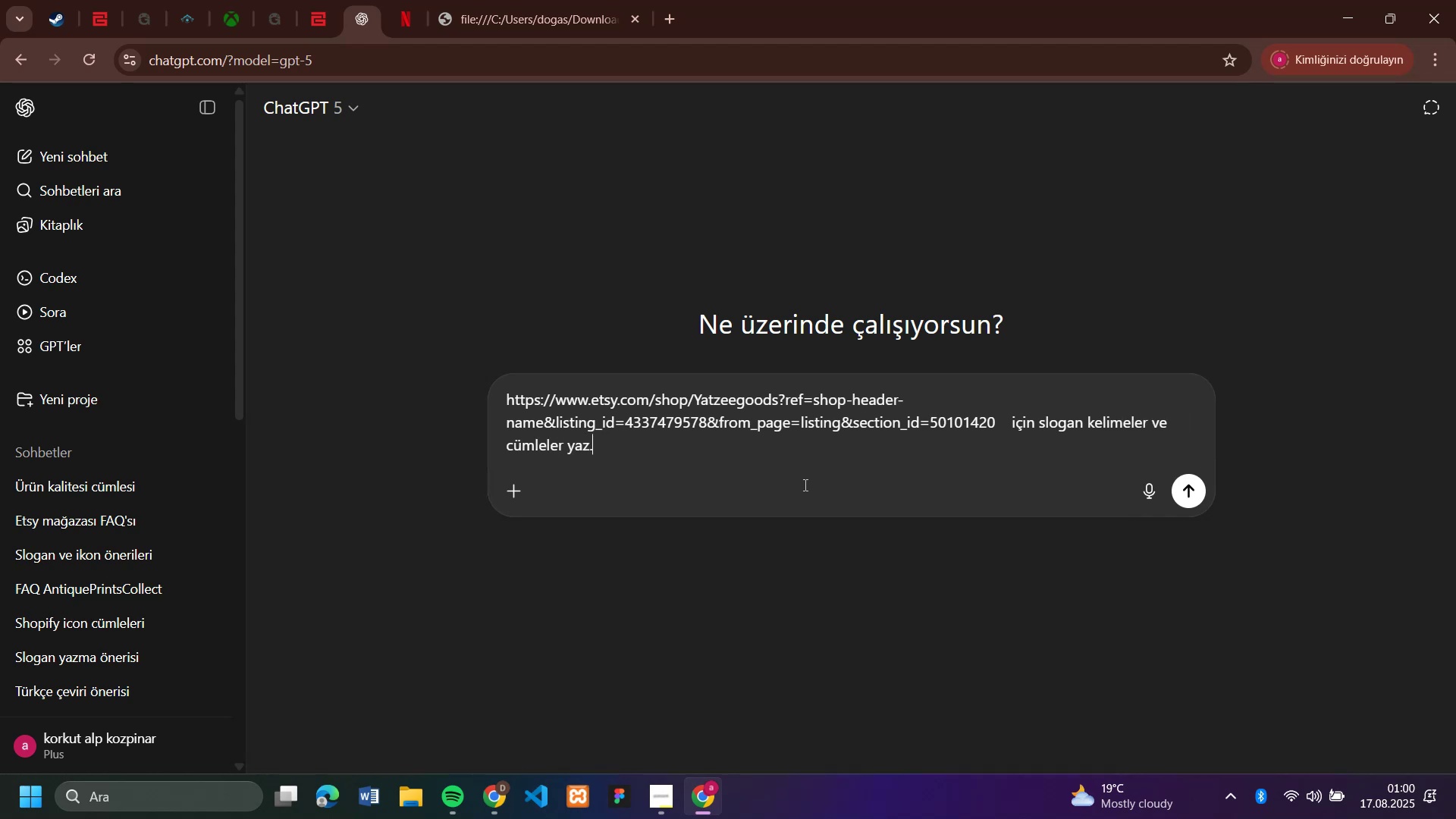 
key(Enter)
 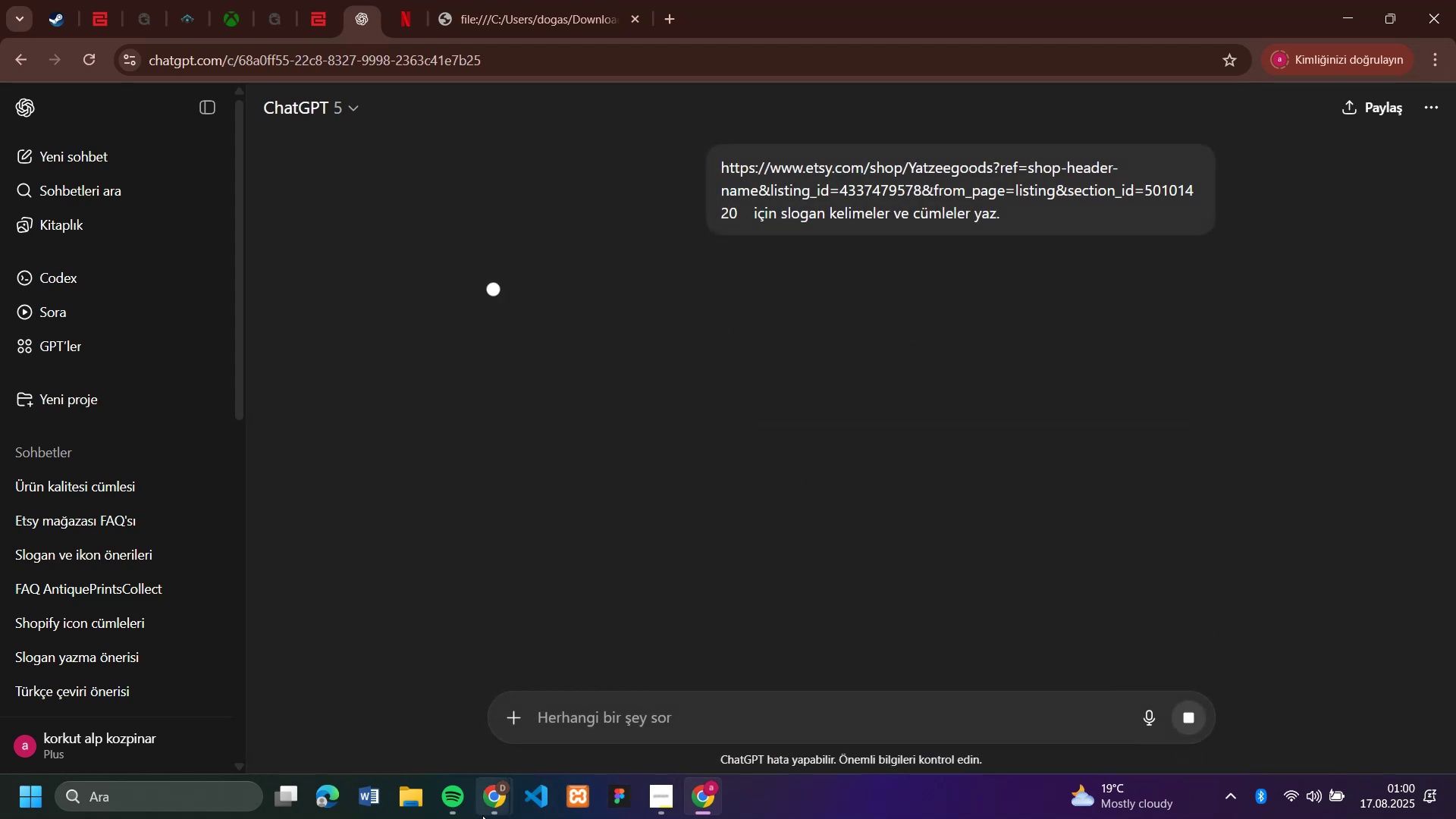 
left_click([442, 733])
 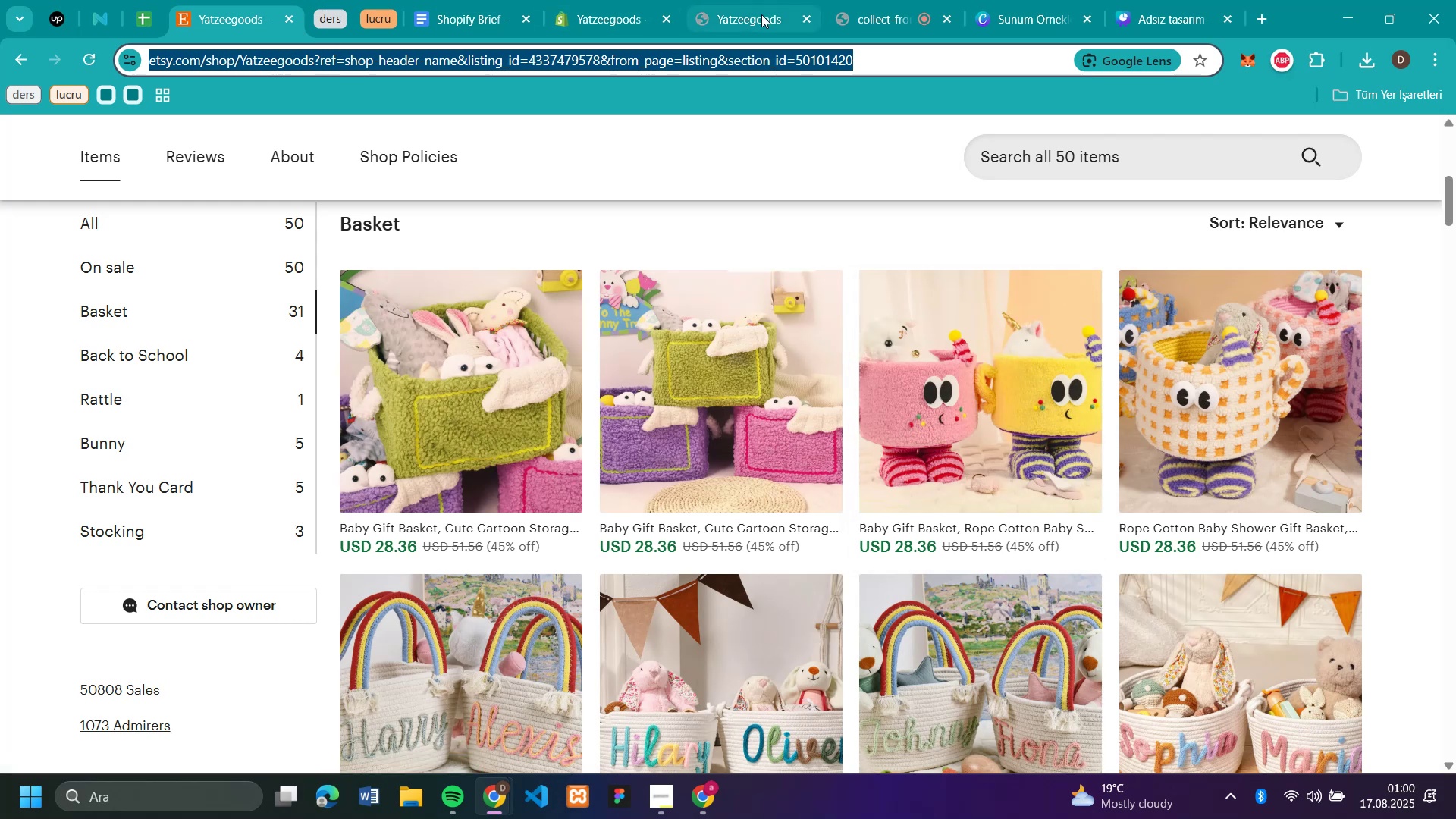 
left_click([753, 14])
 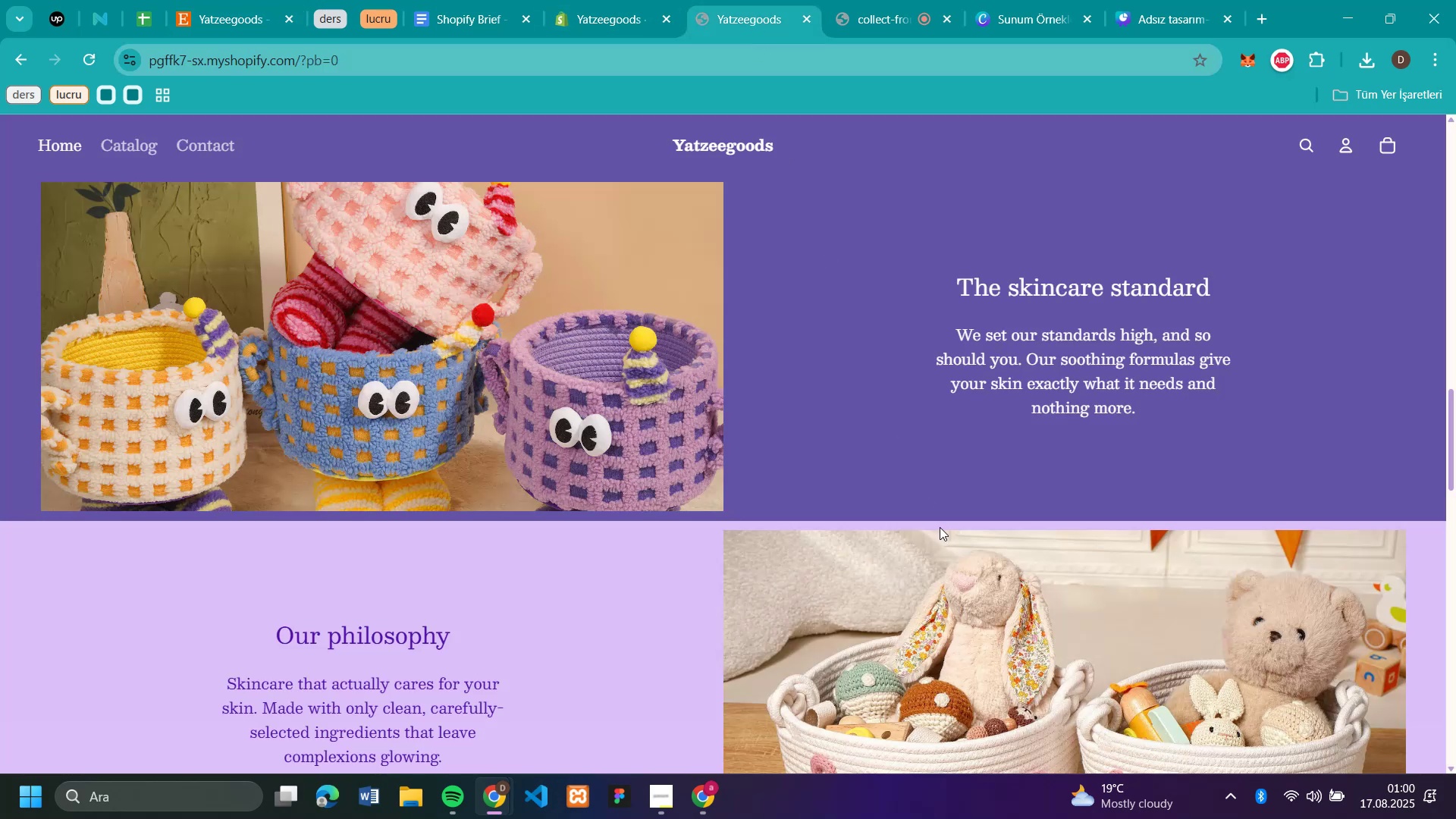 
scroll: coordinate [865, 420], scroll_direction: down, amount: 13.0
 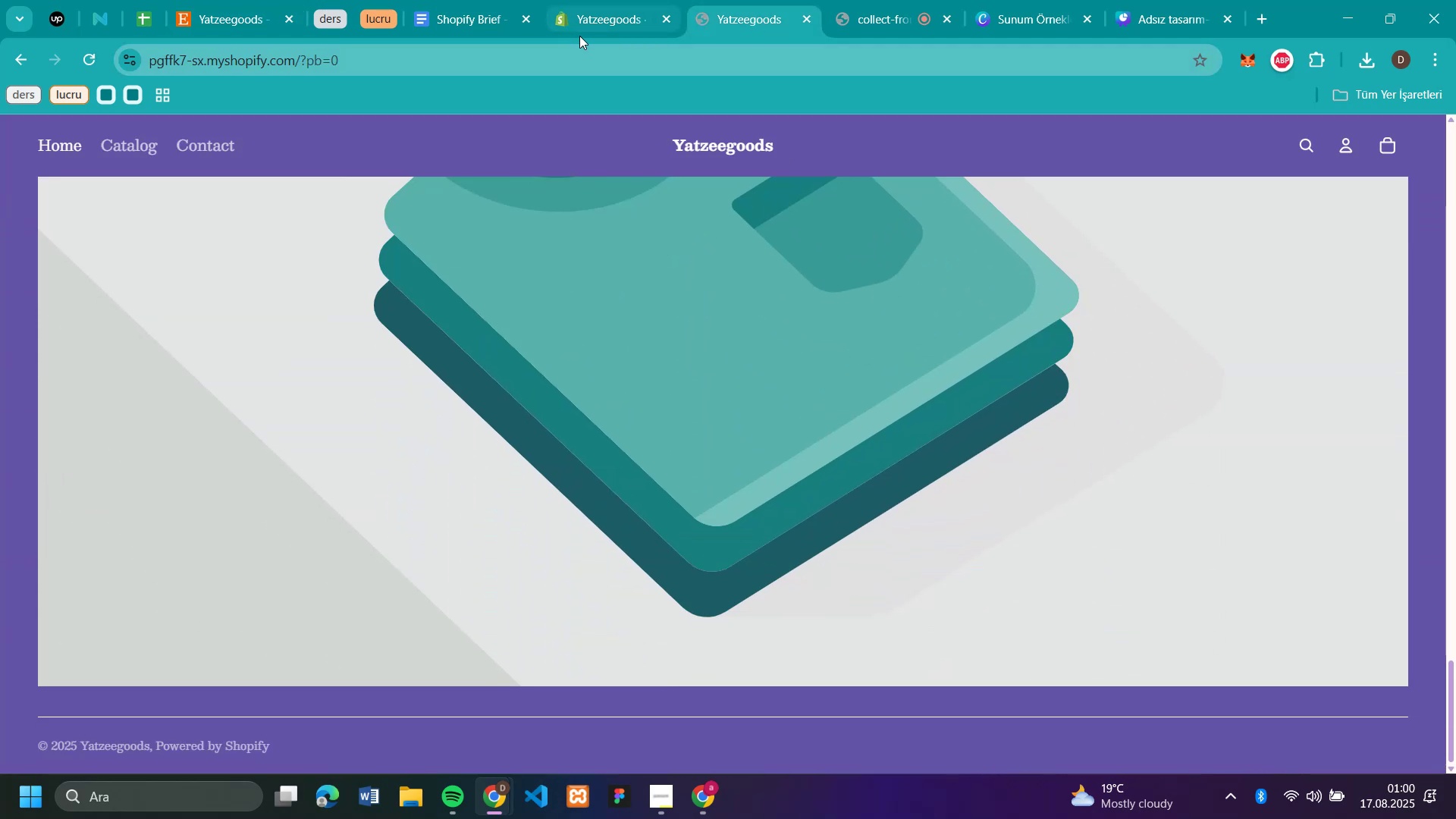 
left_click([579, 36])
 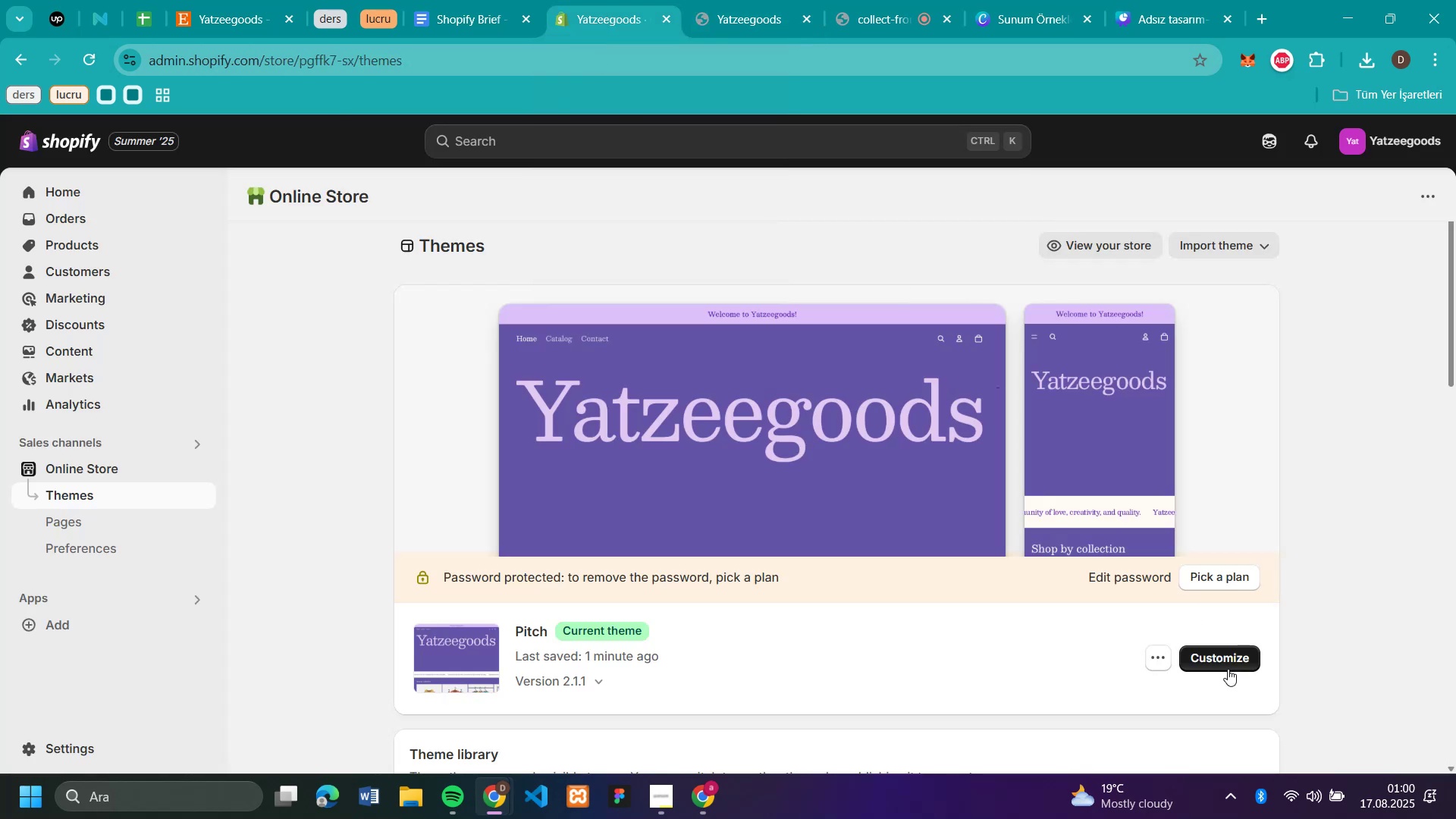 
left_click([1225, 660])
 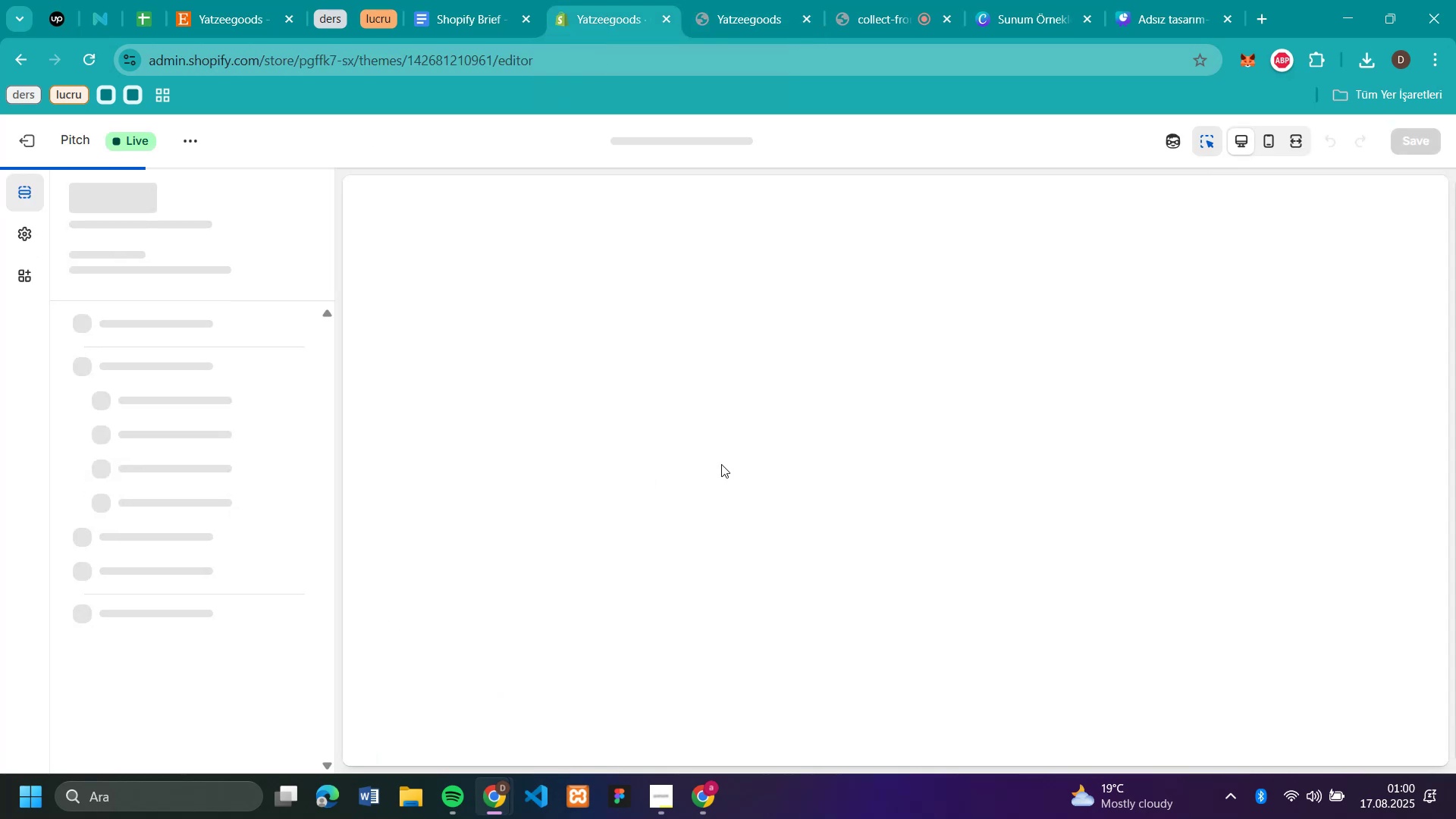 
scroll: coordinate [460, 667], scroll_direction: down, amount: 37.0
 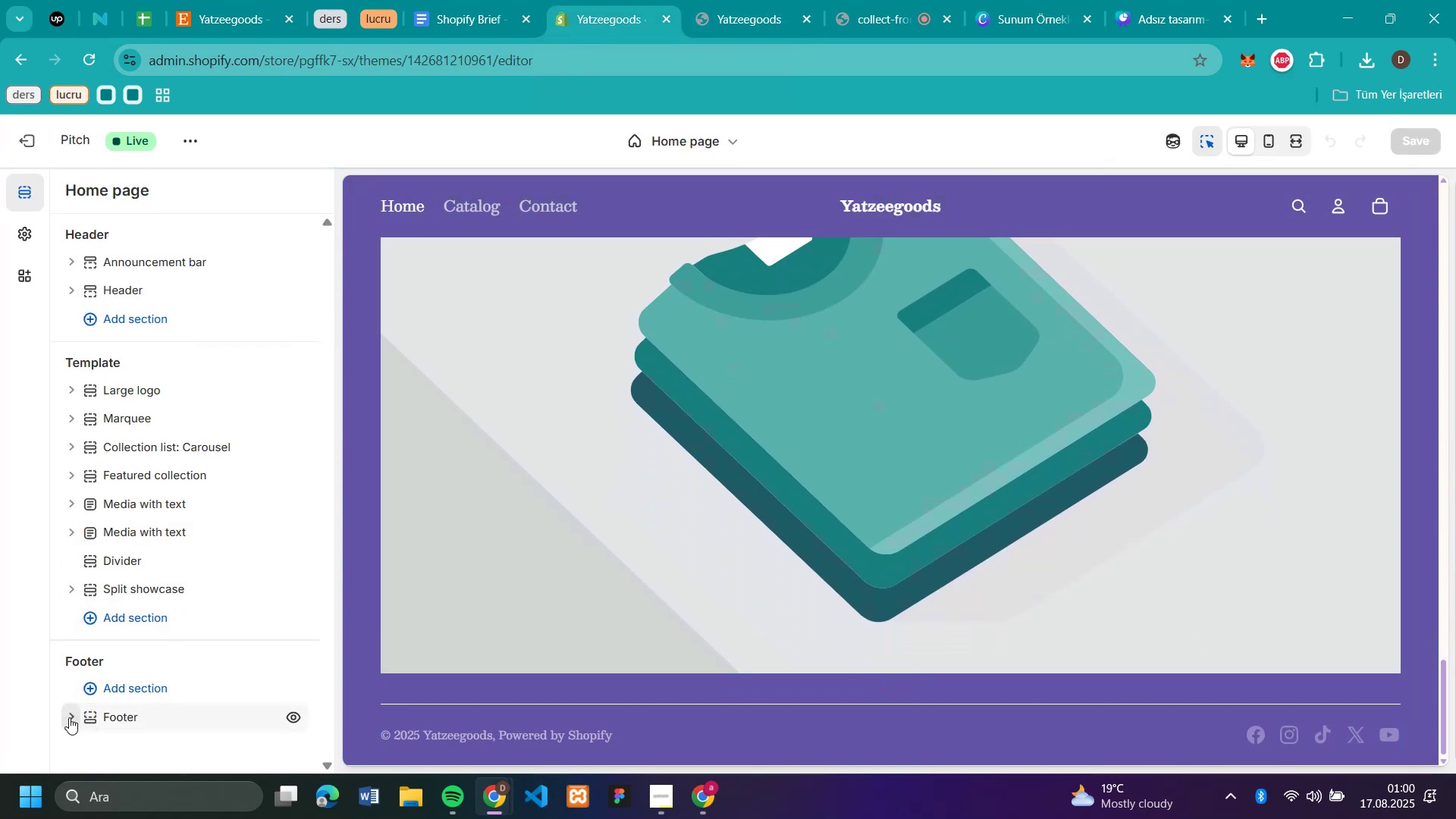 
left_click([69, 717])
 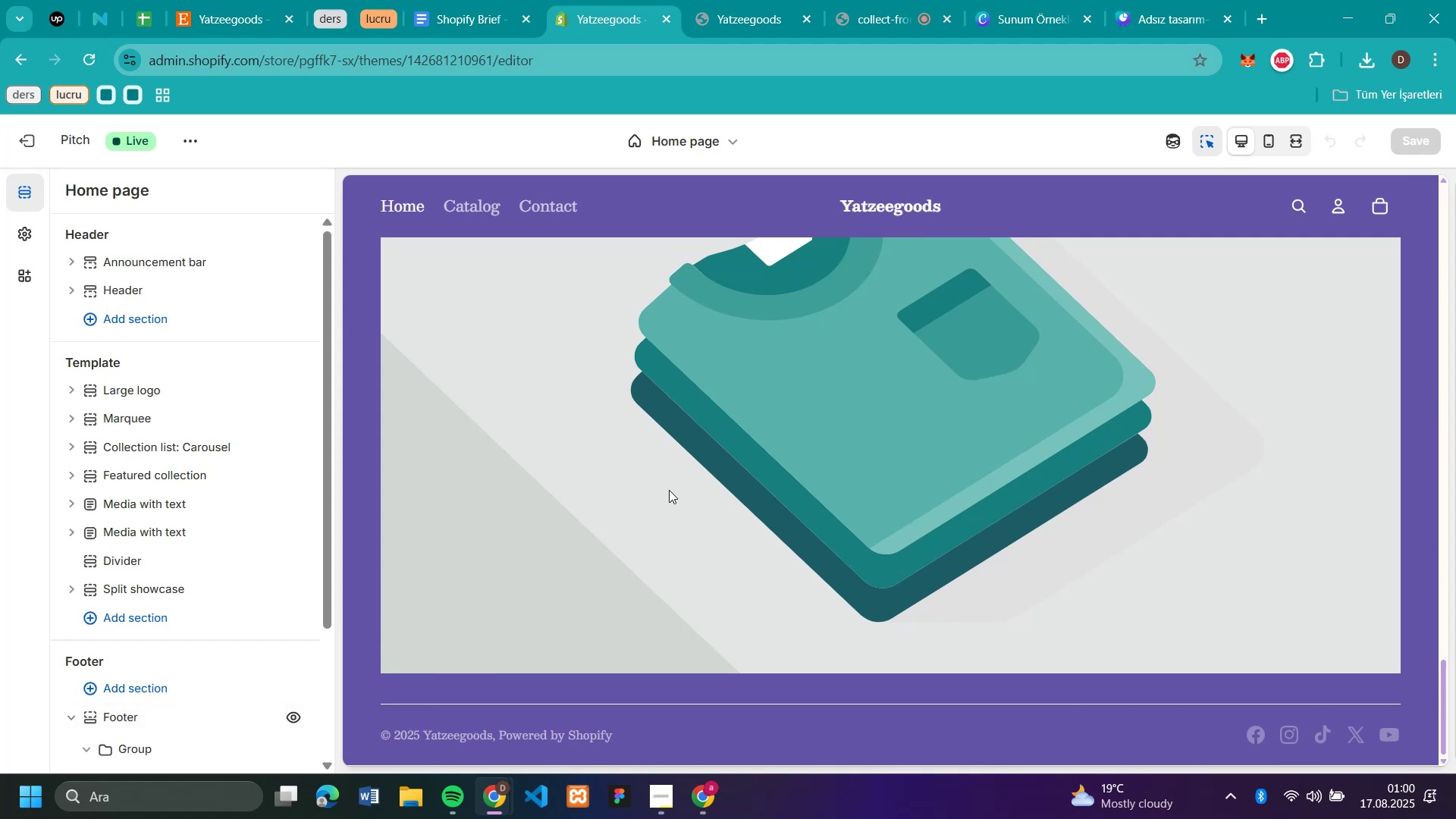 
scroll: coordinate [117, 691], scroll_direction: down, amount: 8.0
 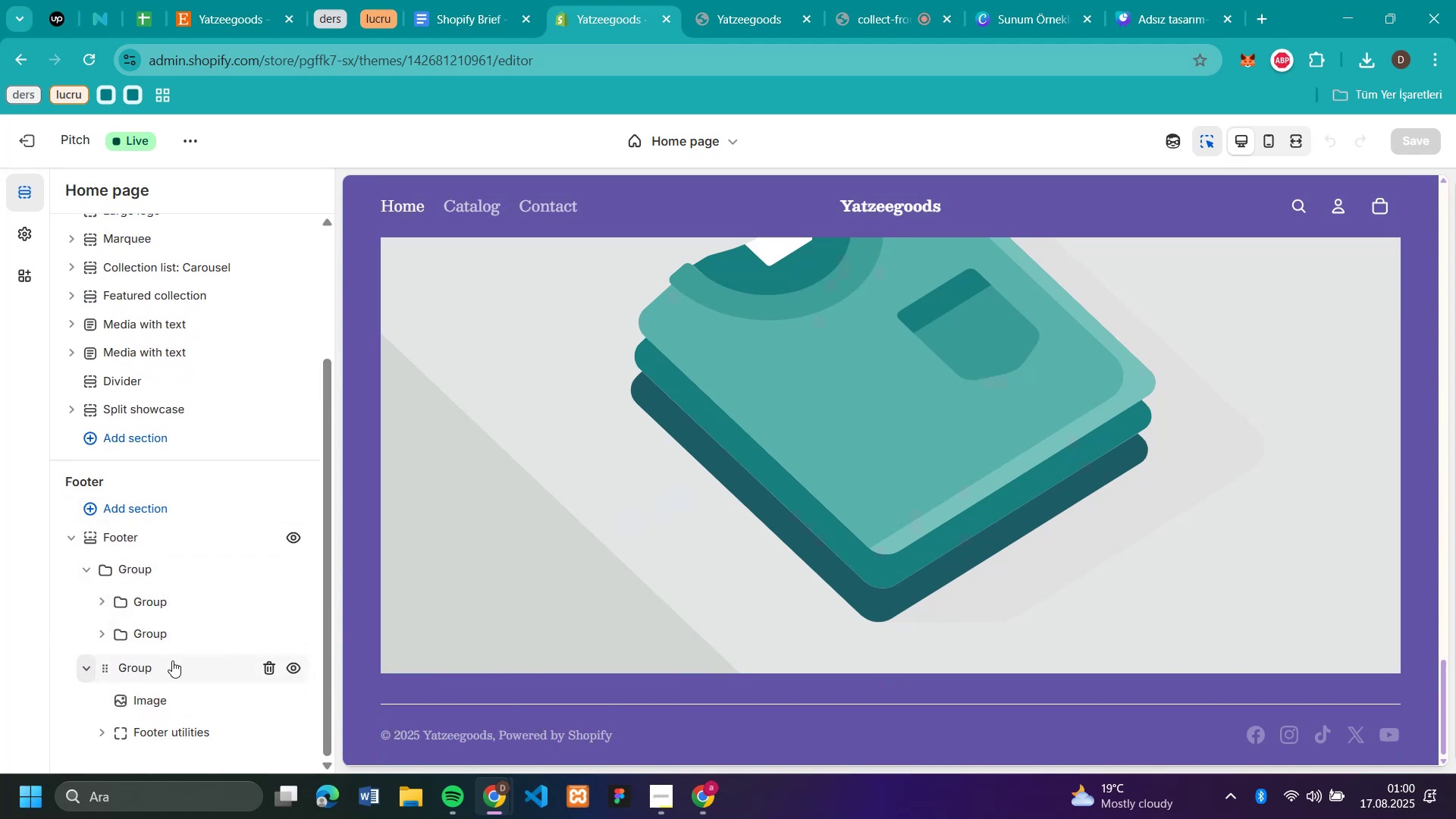 
left_click([287, 667])
 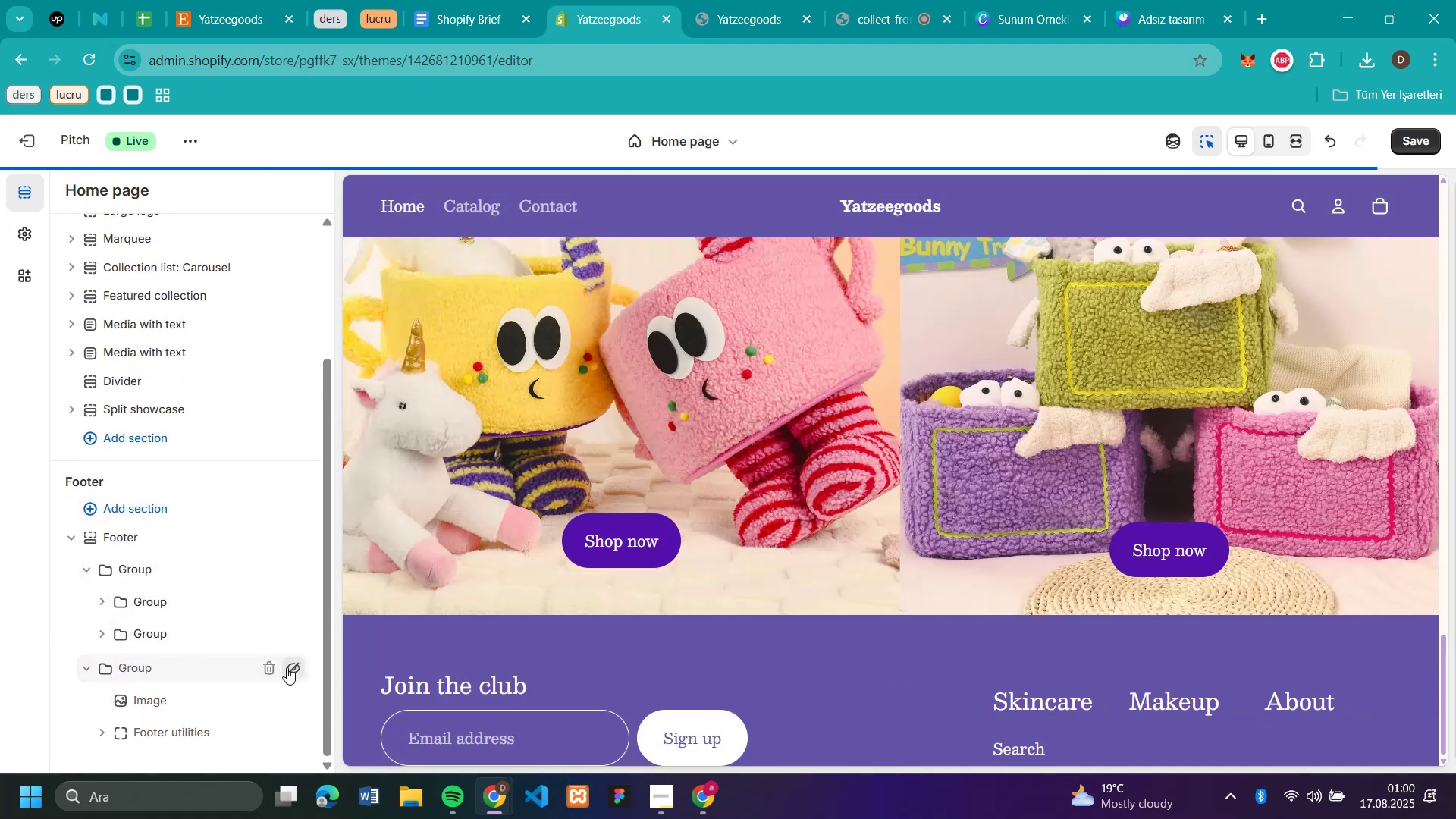 
scroll: coordinate [827, 581], scroll_direction: down, amount: 9.0
 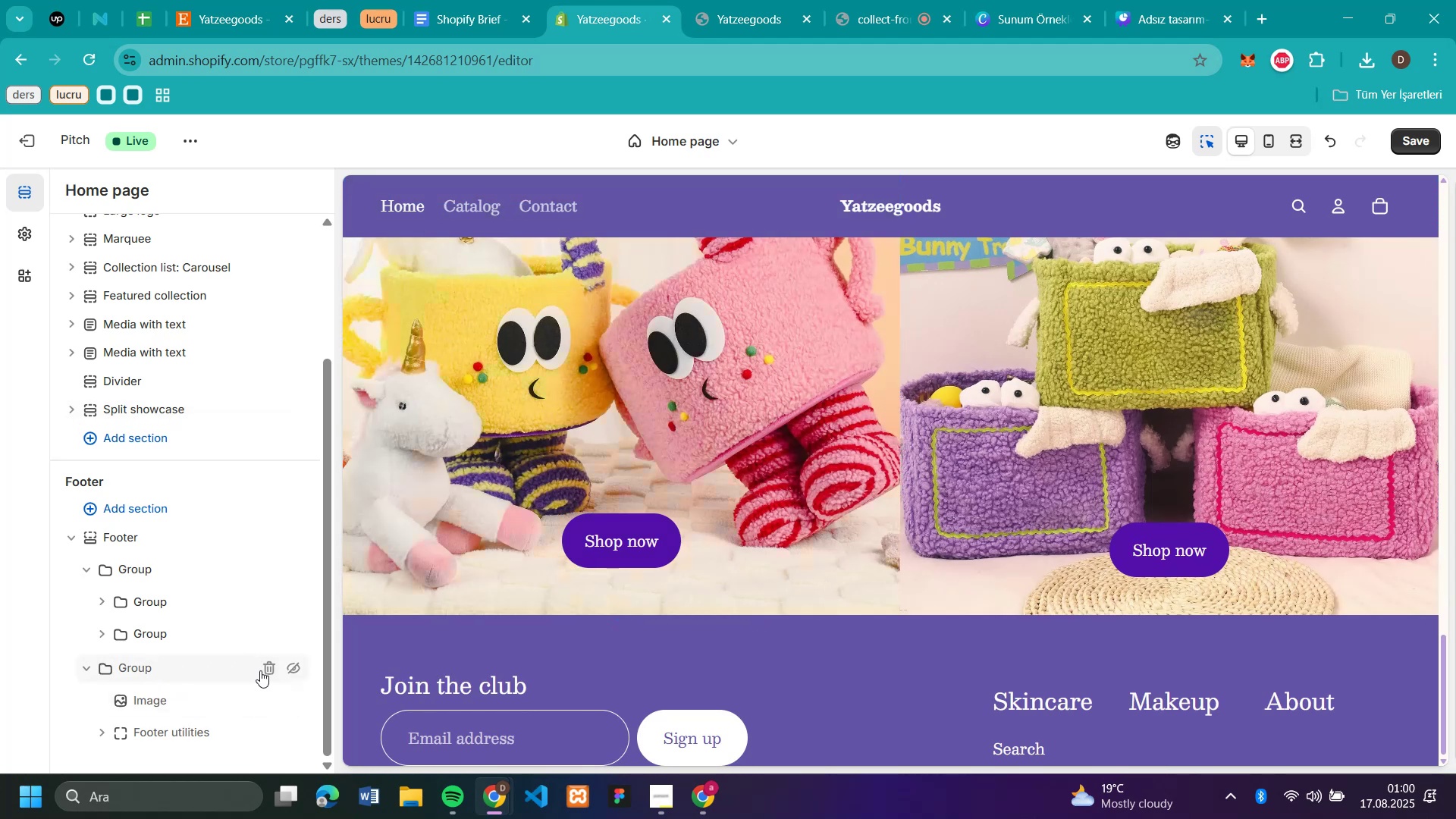 
left_click([285, 667])
 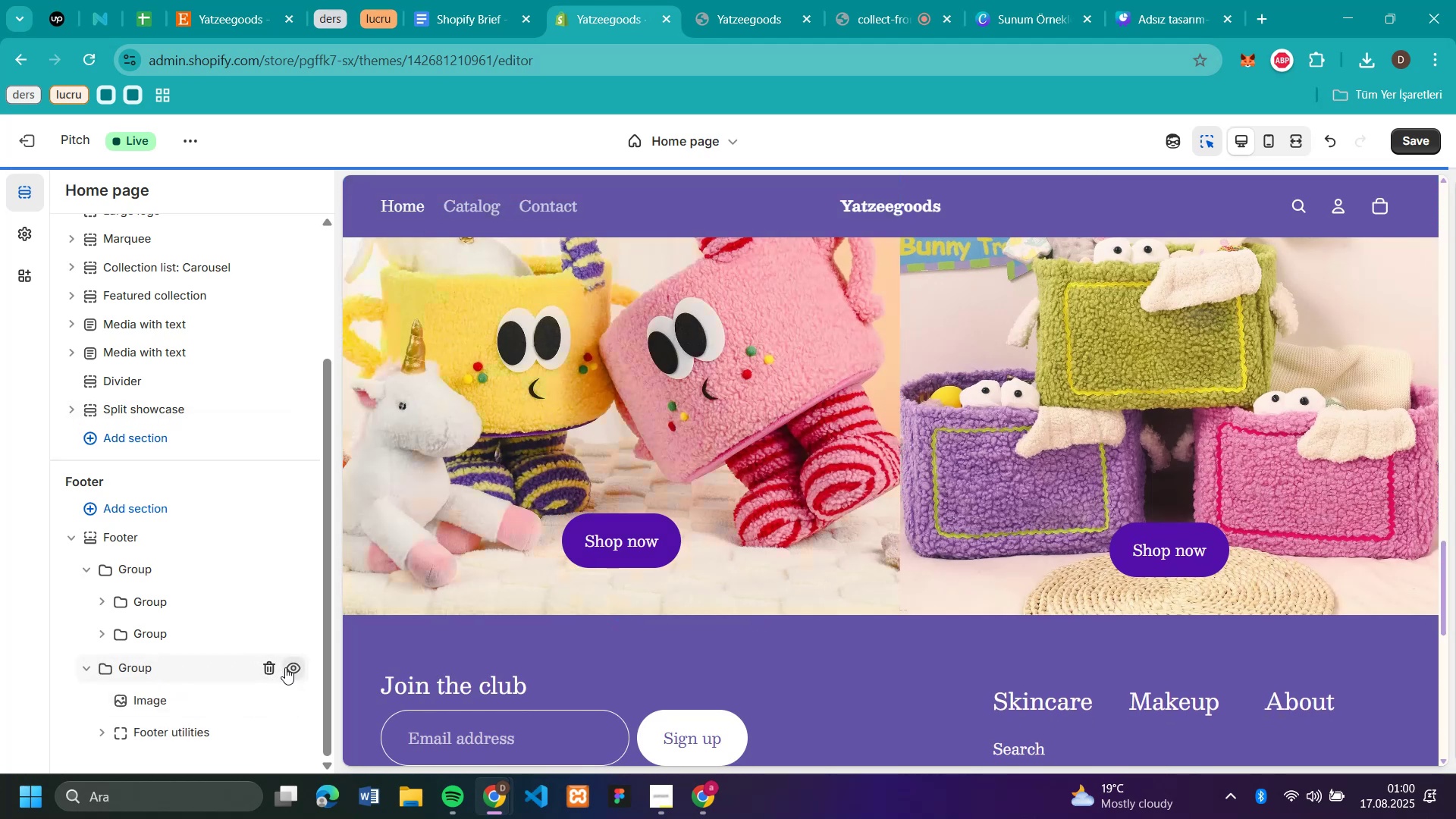 
scroll: coordinate [867, 560], scroll_direction: down, amount: 10.0
 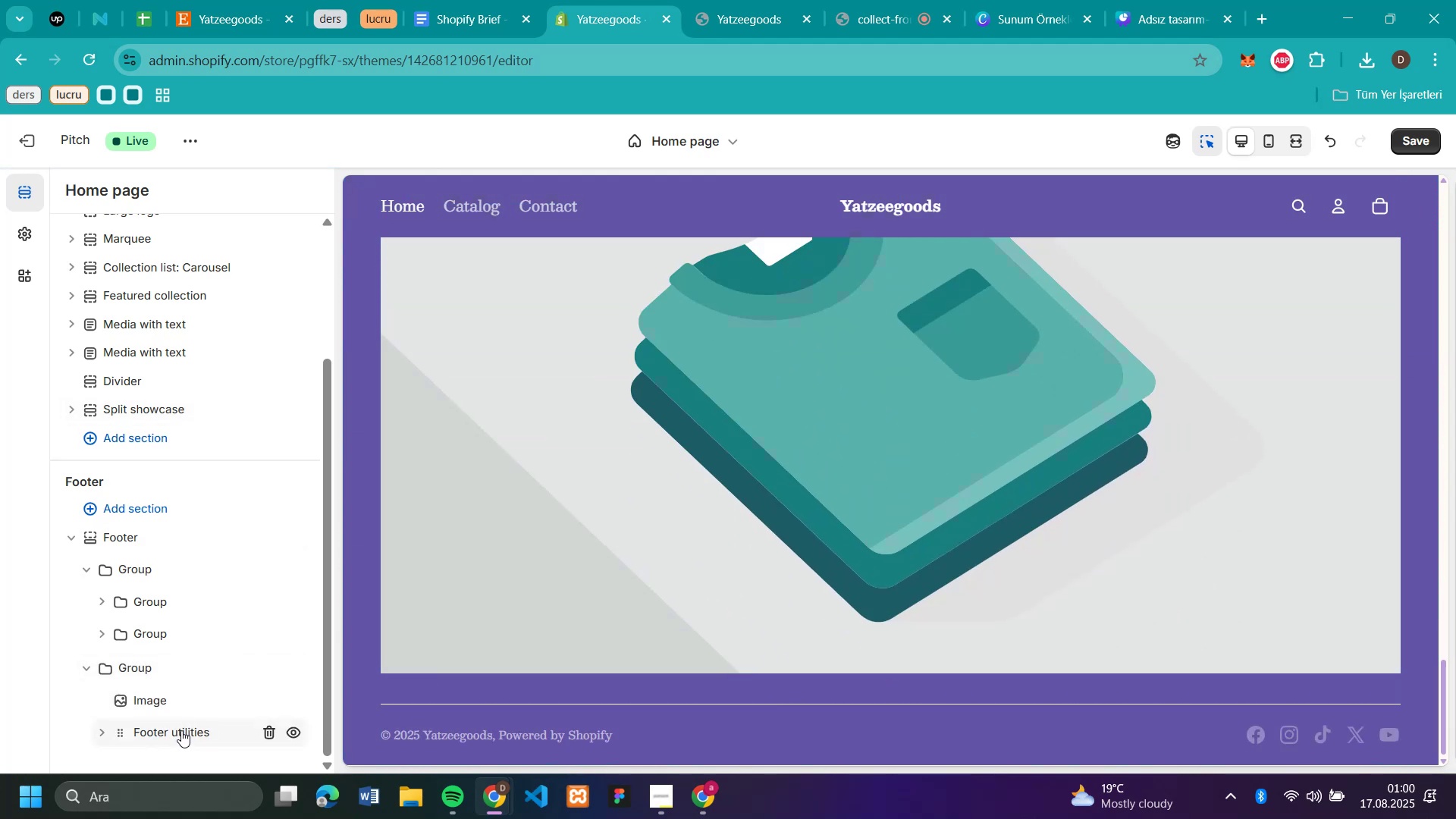 
left_click([171, 698])
 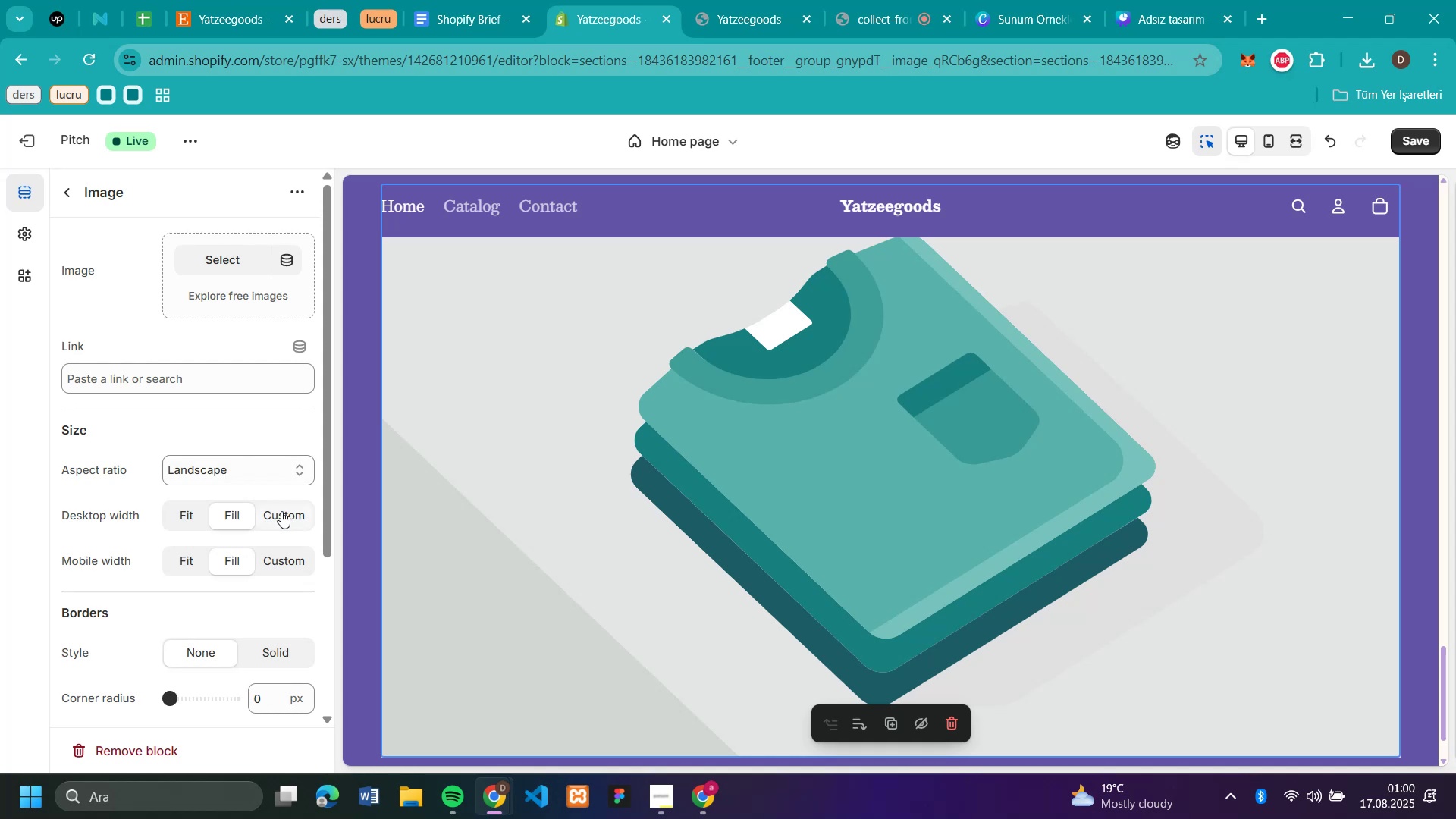 
left_click([180, 510])
 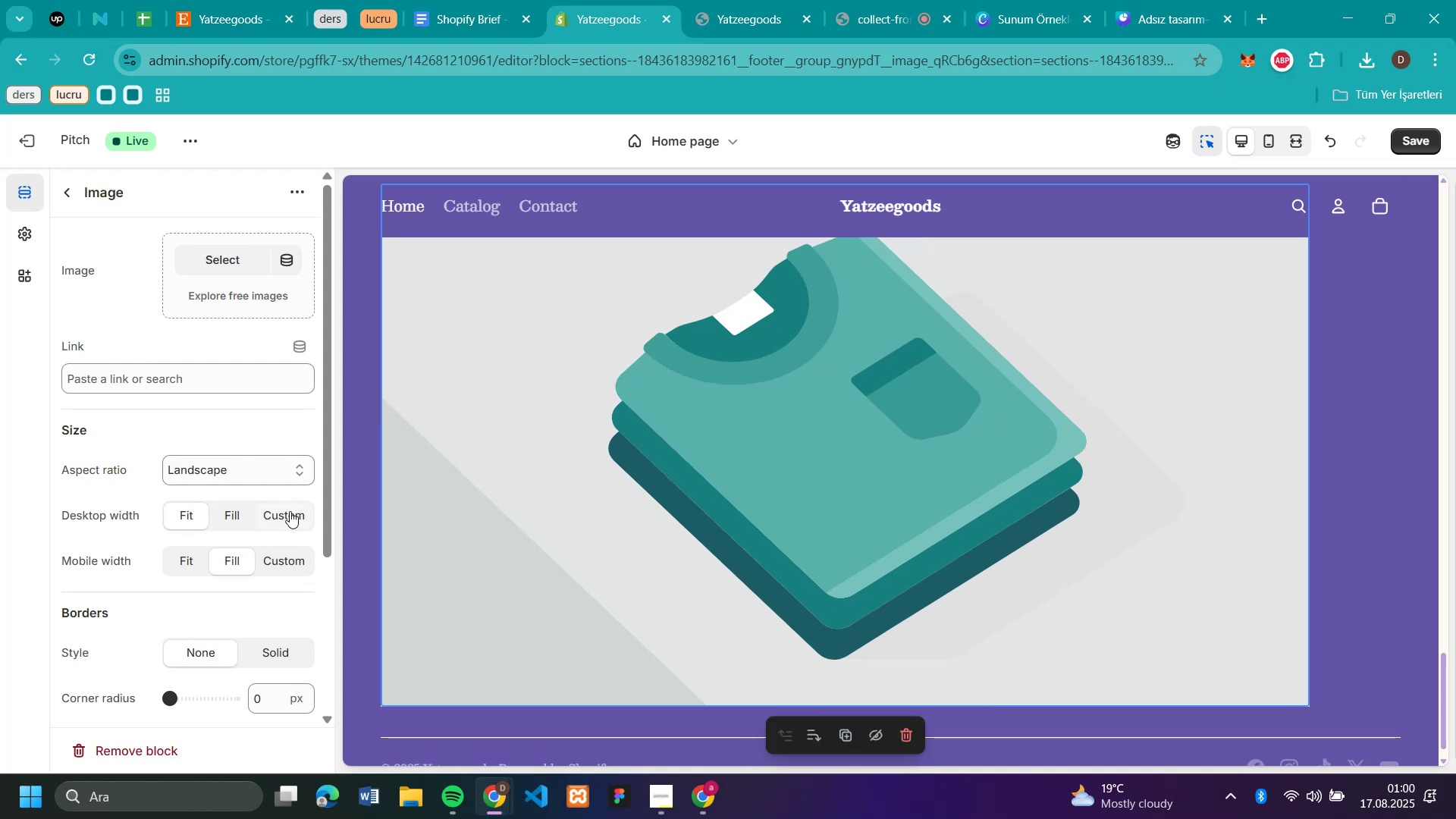 
left_click([290, 511])
 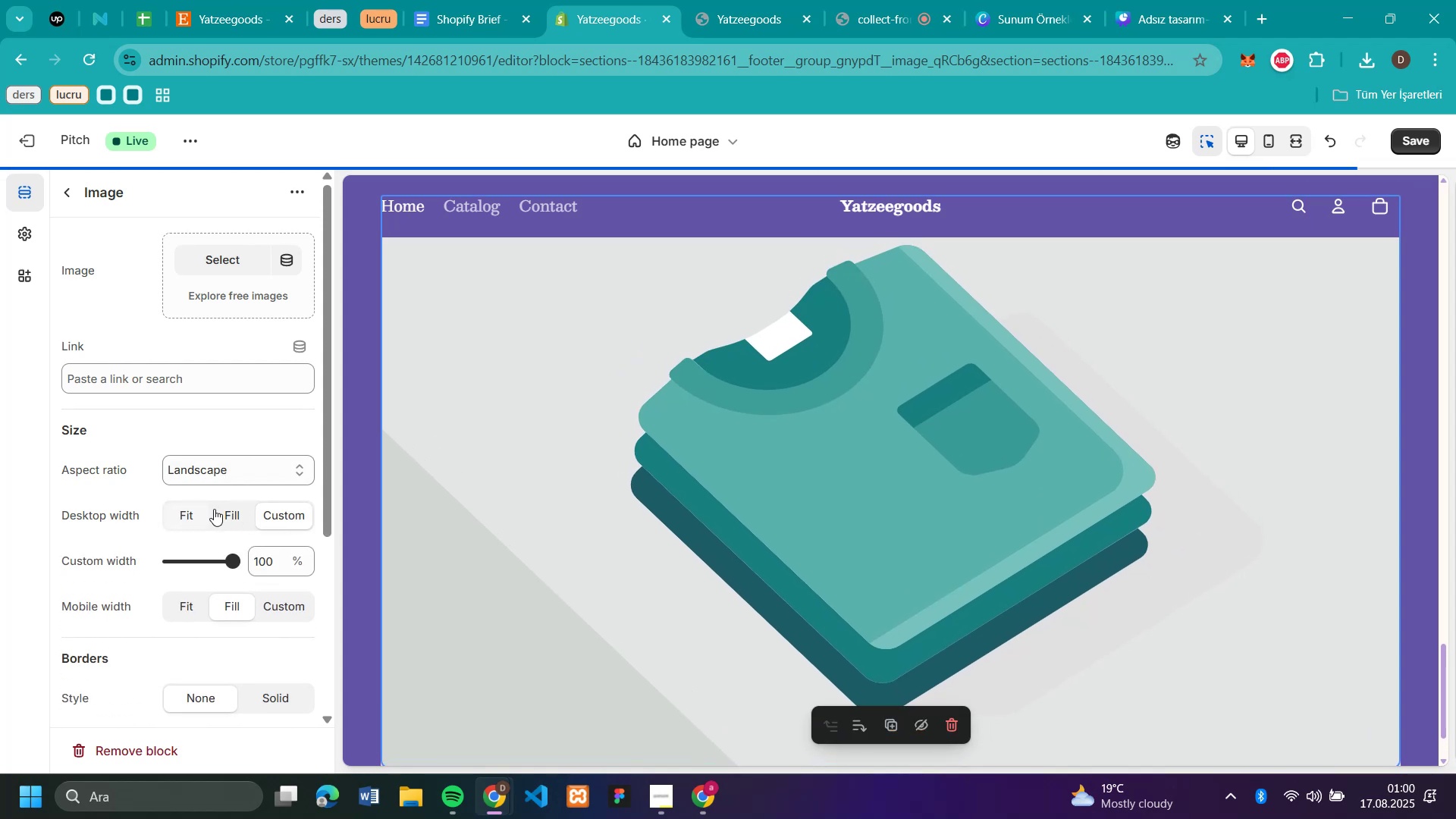 
left_click([219, 509])
 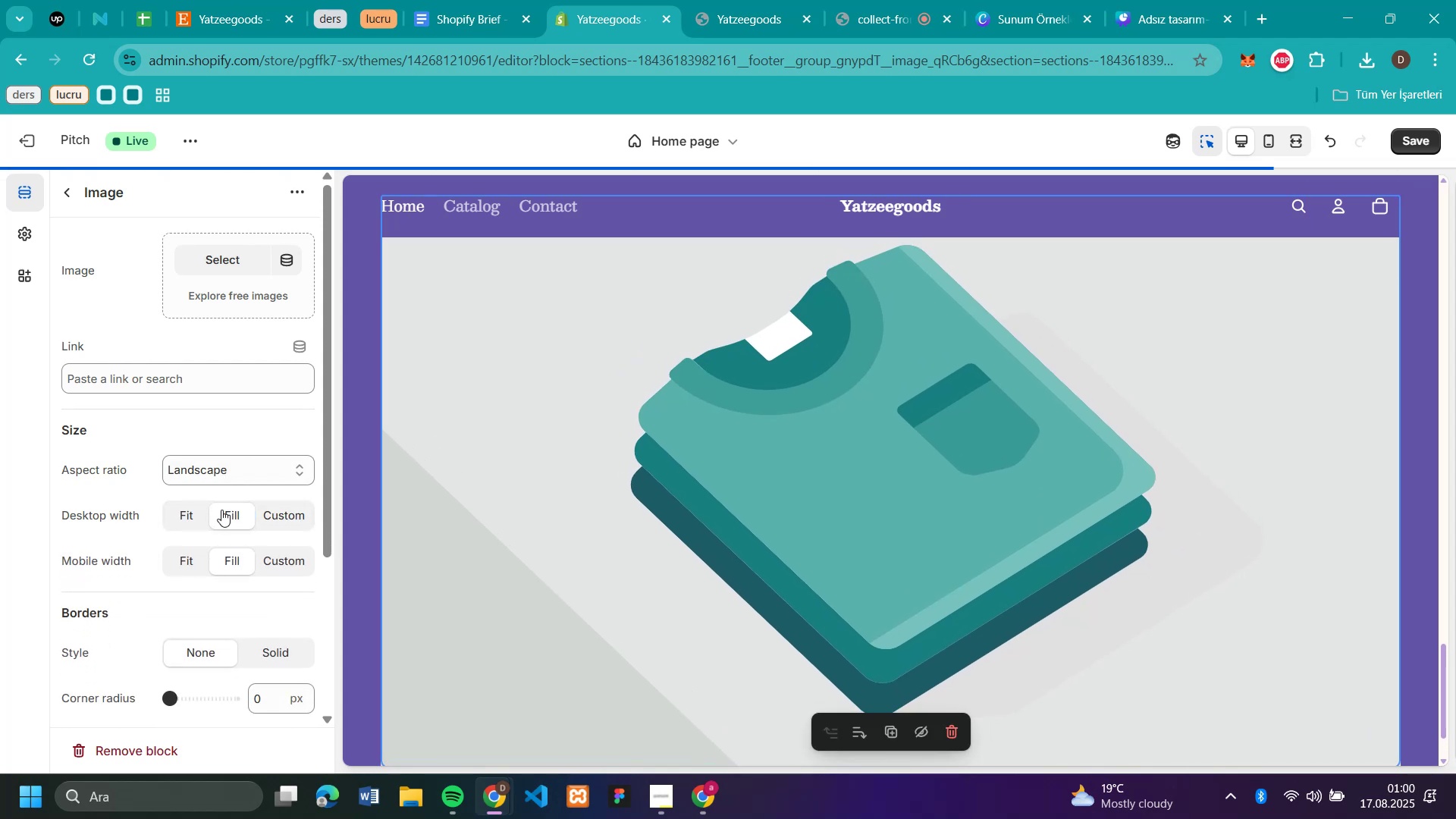 
scroll: coordinate [366, 568], scroll_direction: down, amount: 7.0
 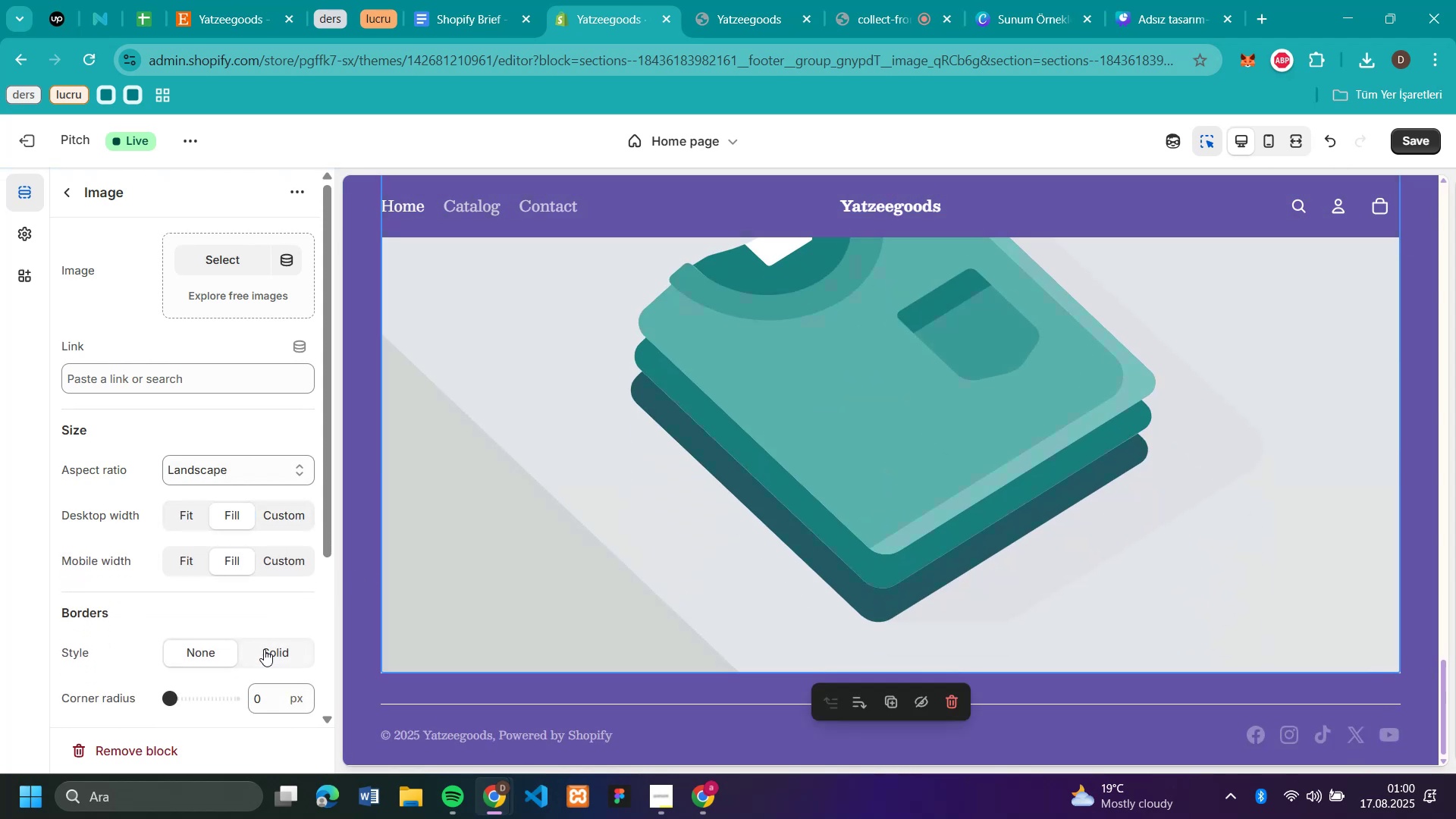 
left_click([264, 649])
 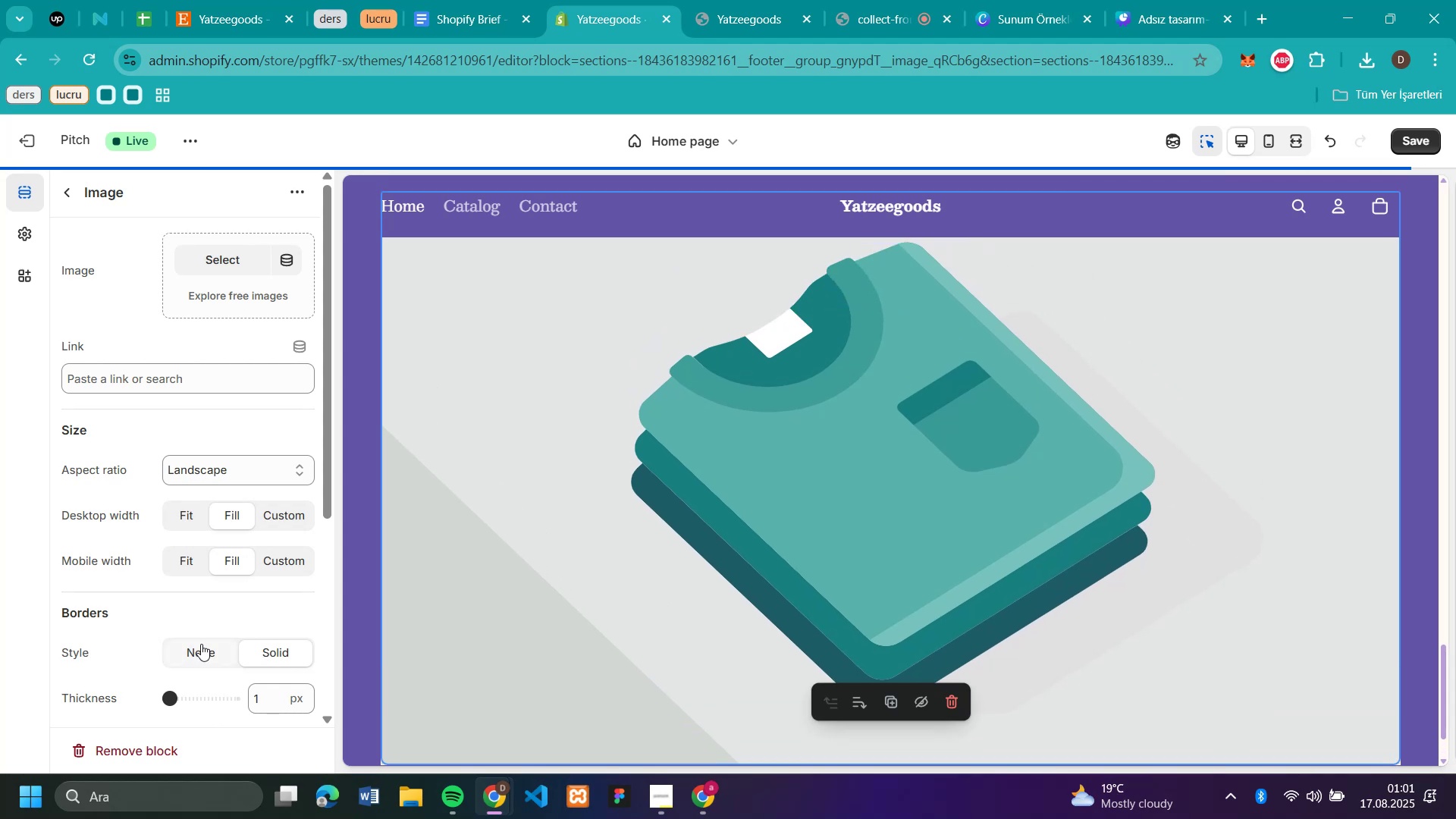 
left_click([201, 644])
 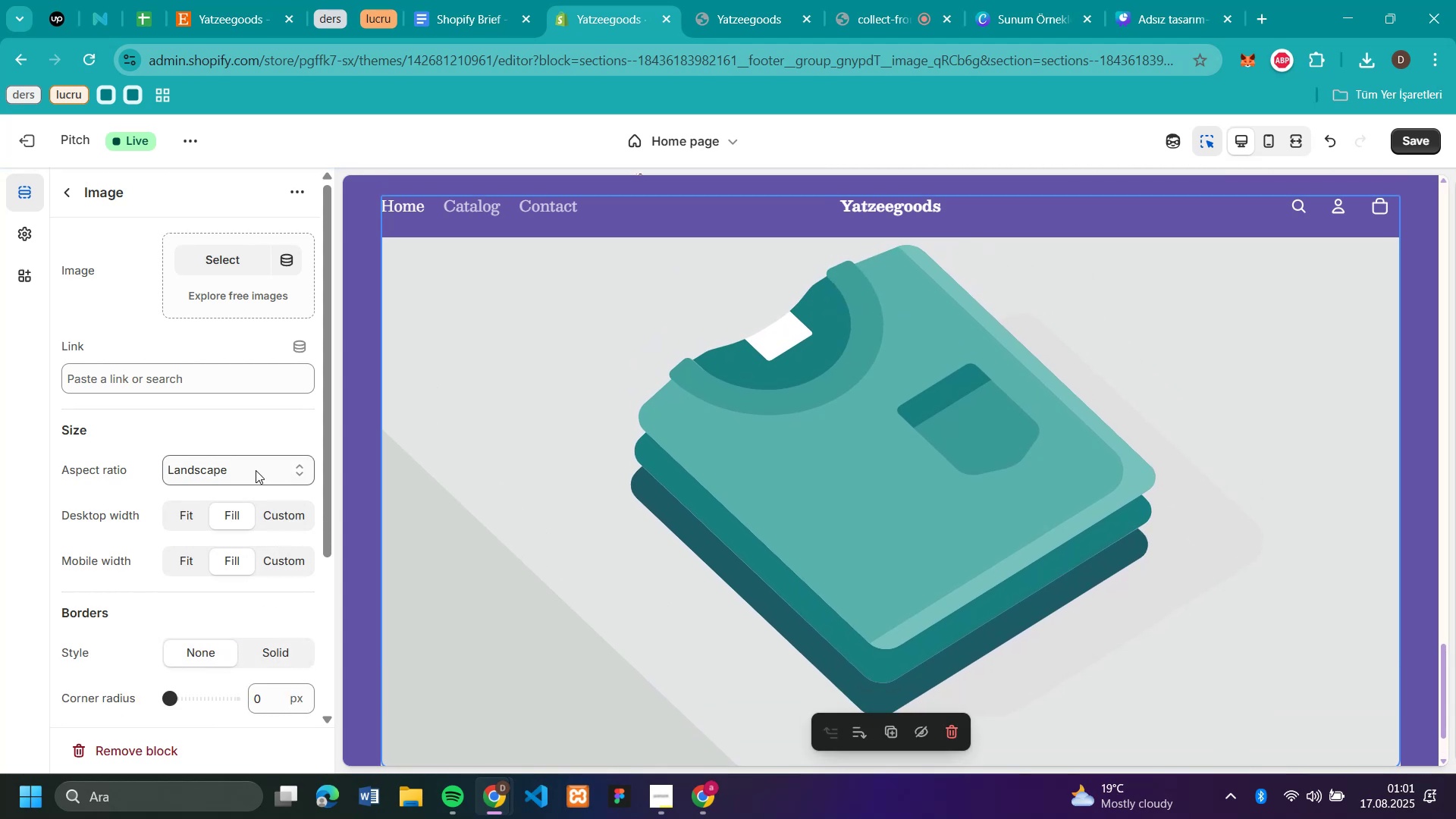 
left_click([216, 469])
 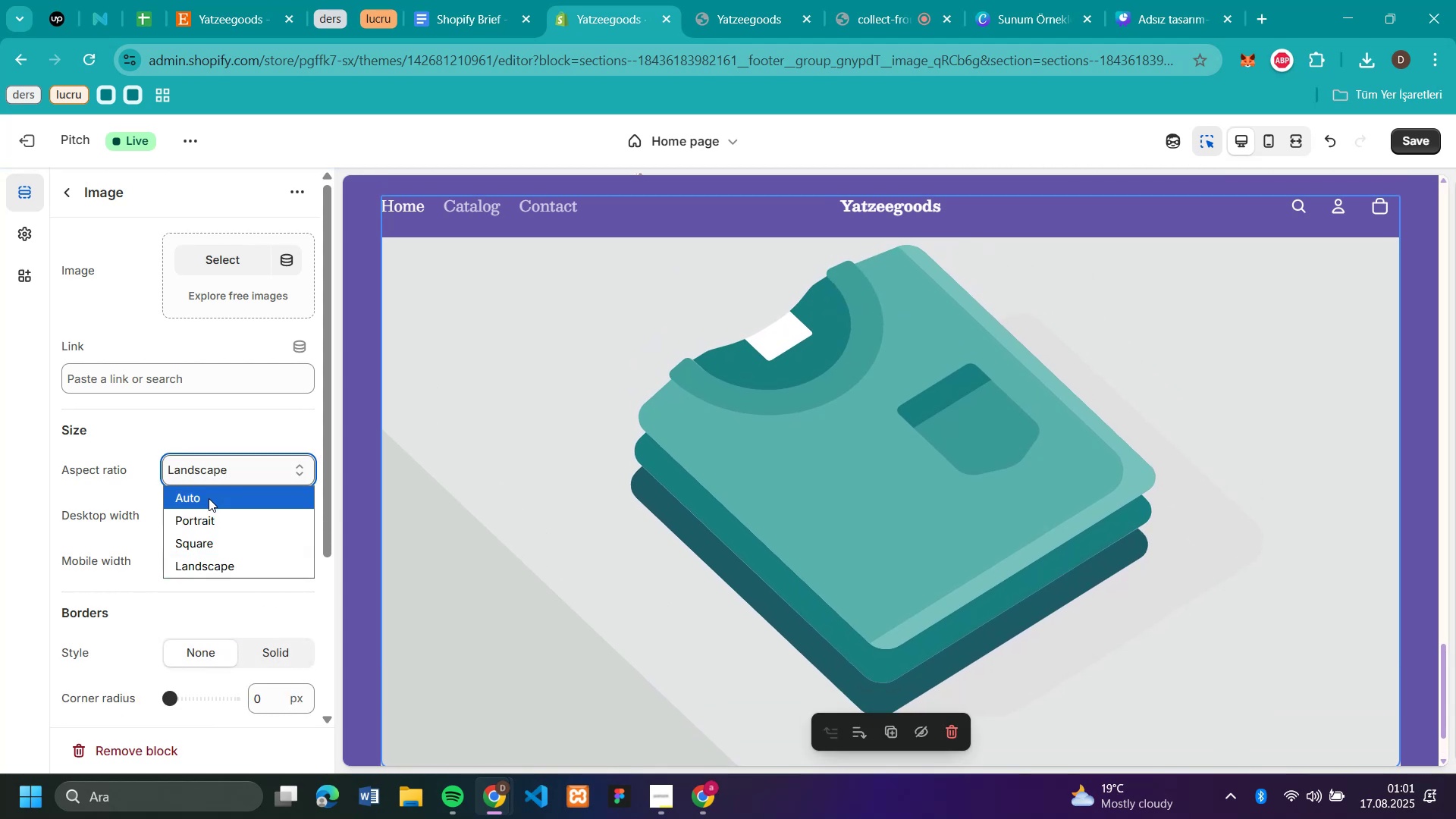 
left_click([209, 498])
 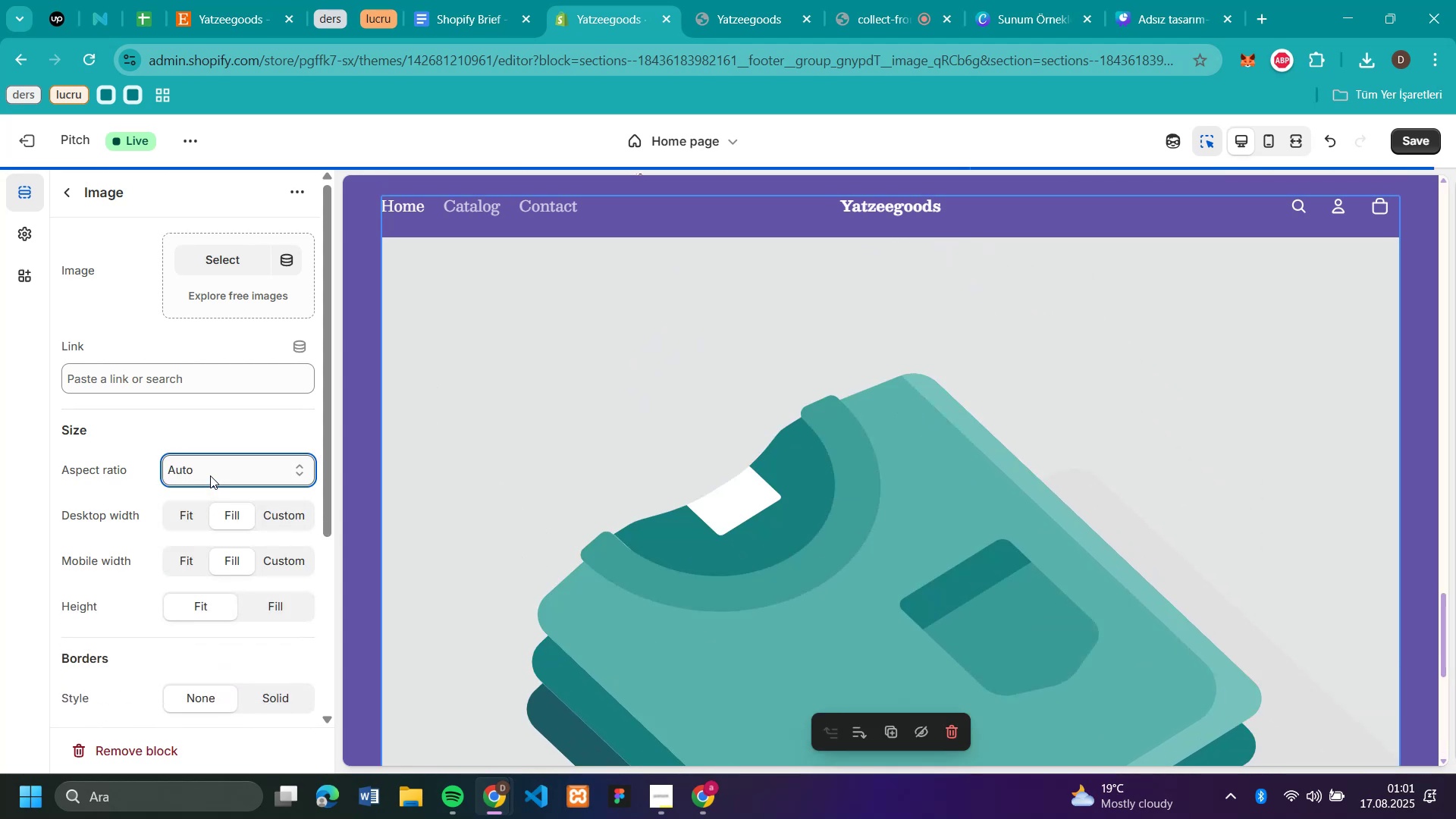 
left_click([210, 475])
 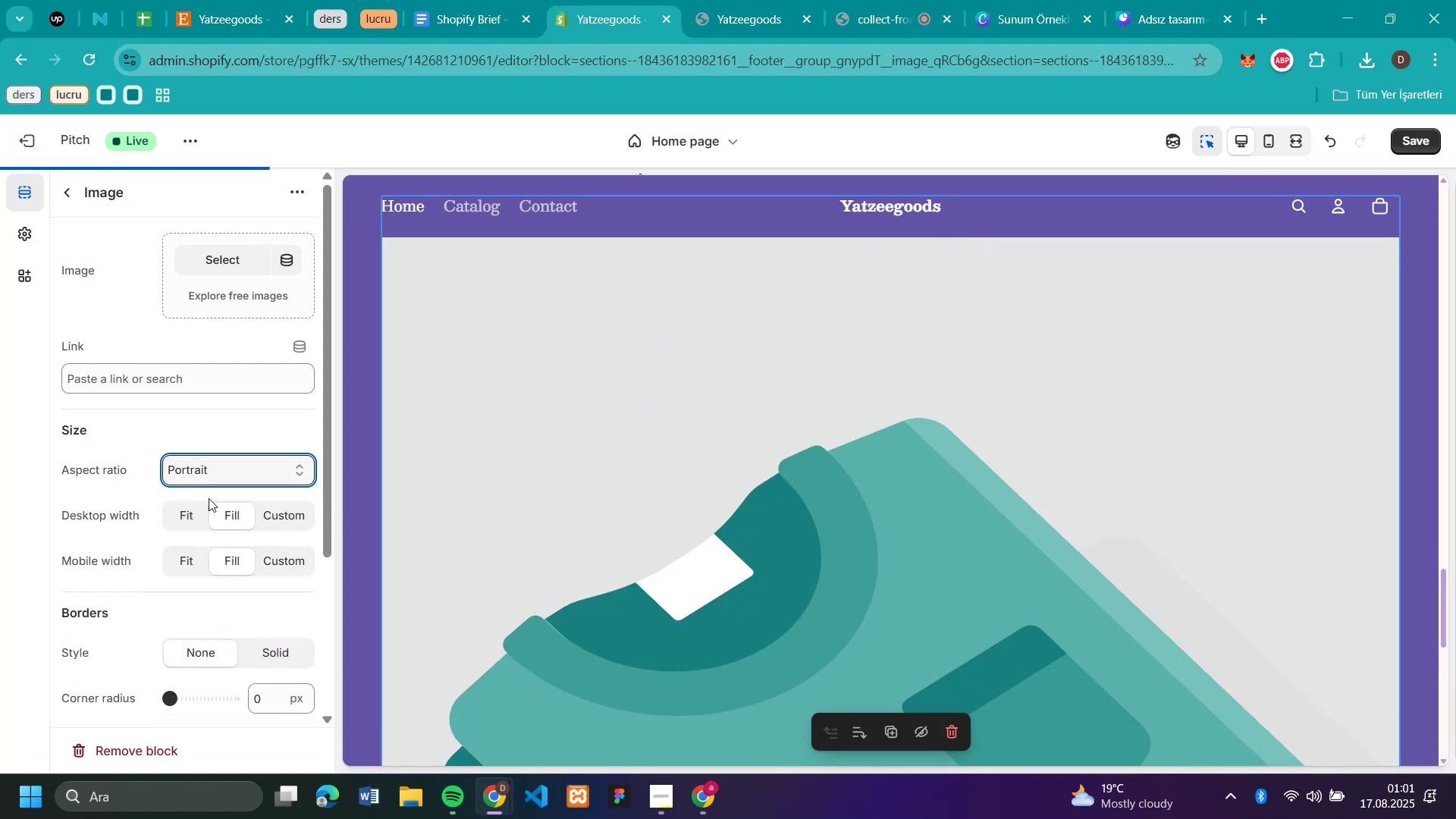 
left_click([196, 465])
 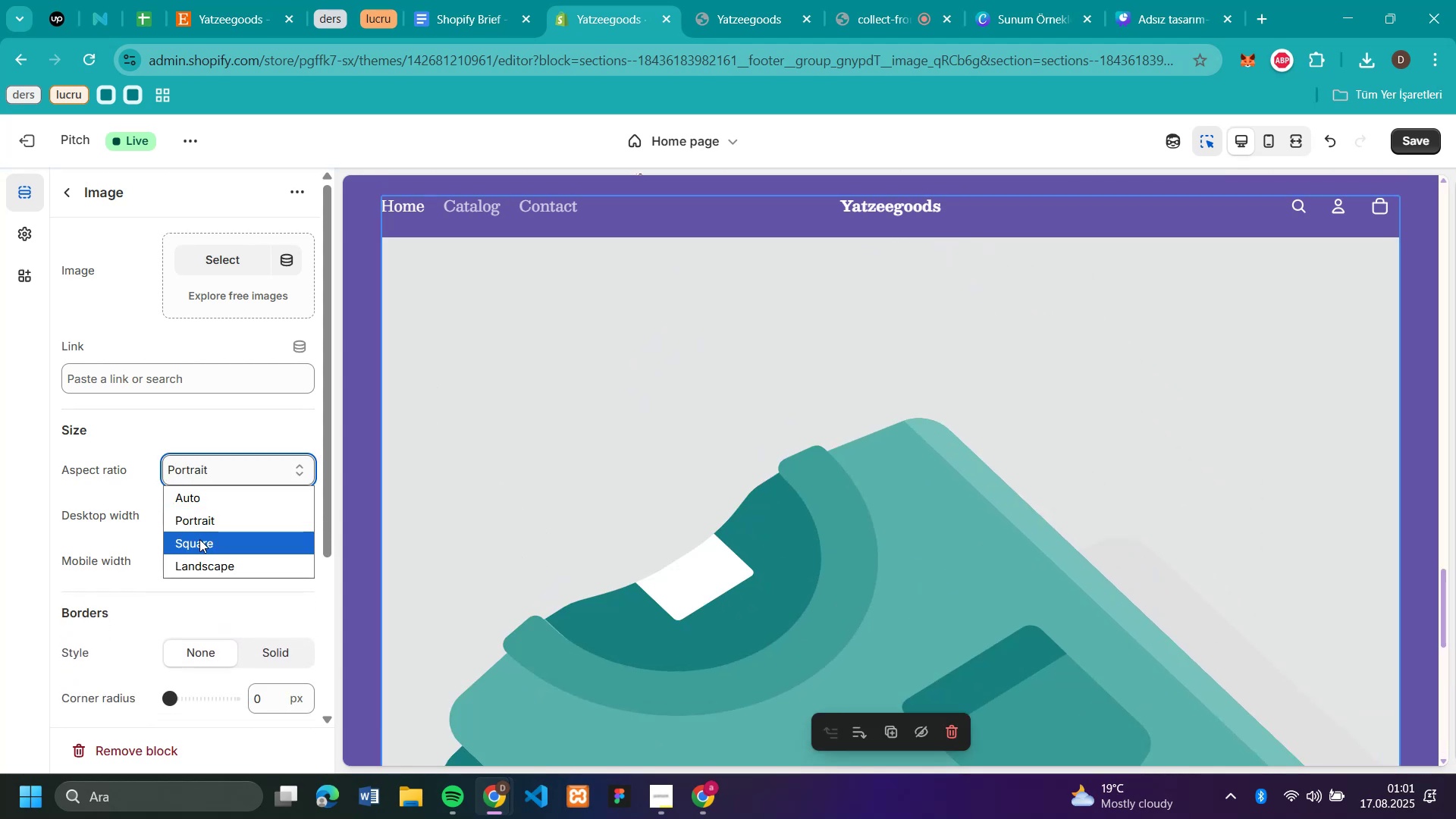 
left_click([199, 539])
 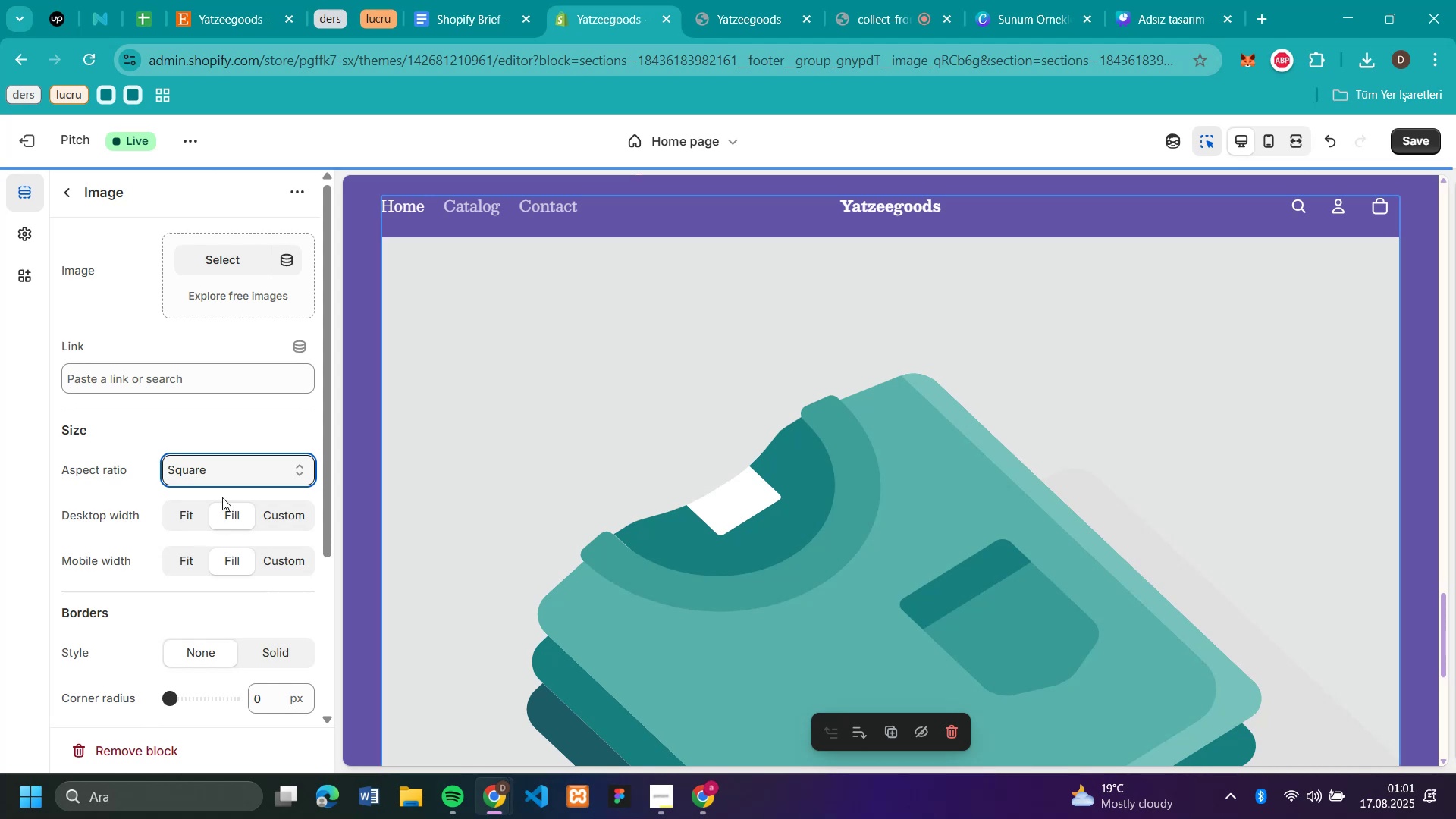 
left_click([216, 464])
 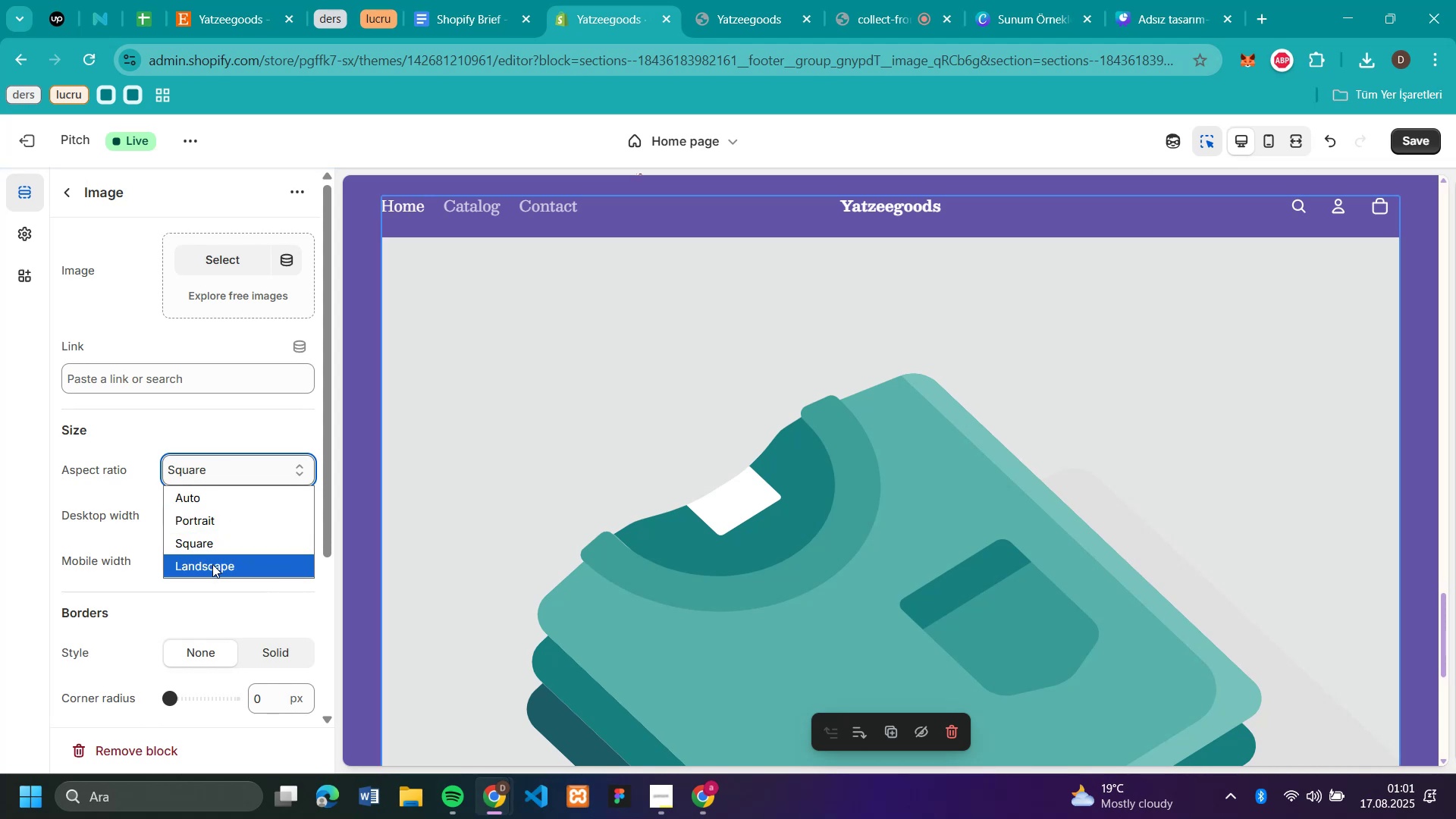 
left_click([212, 564])
 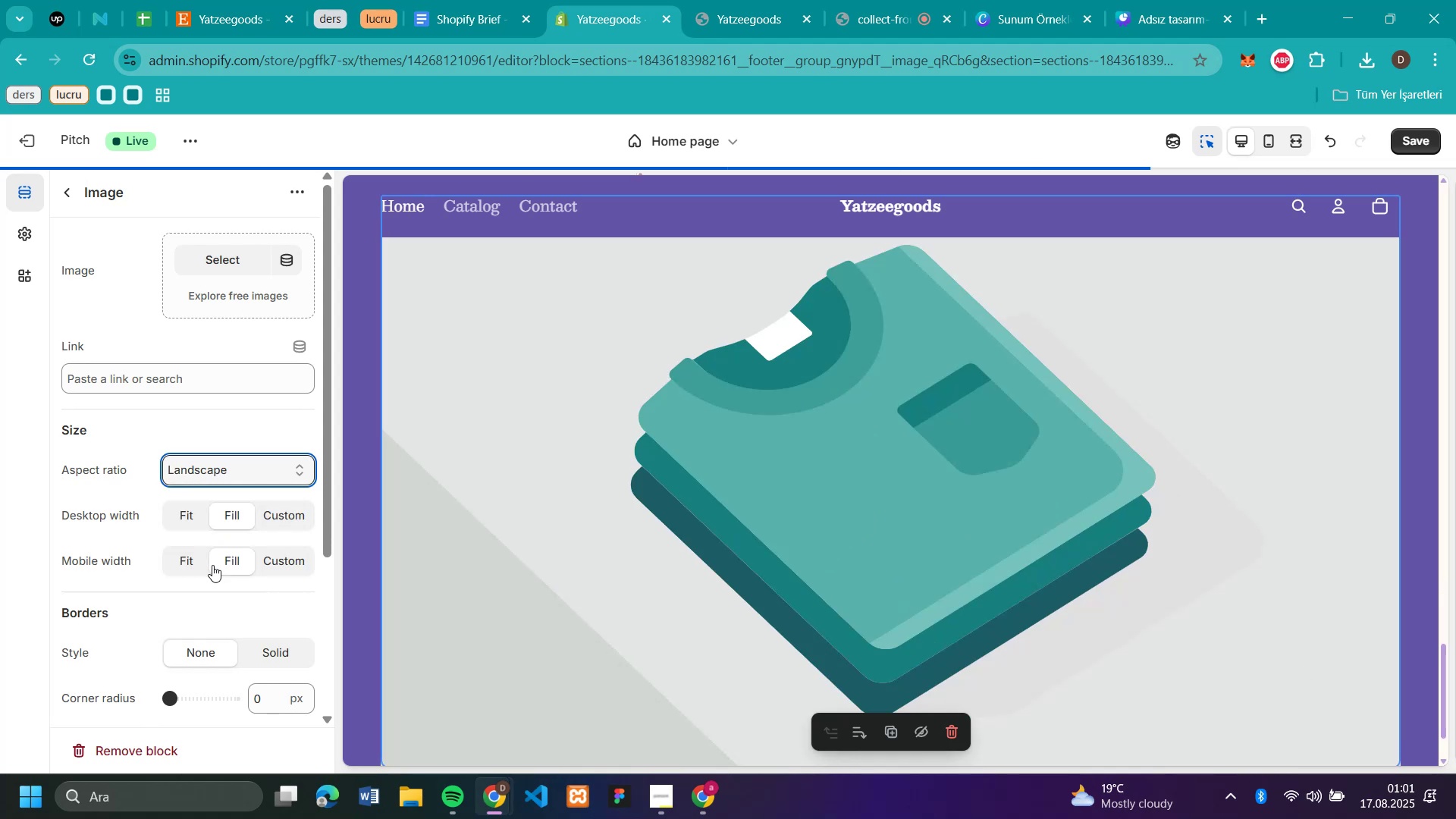 
scroll: coordinate [1057, 457], scroll_direction: none, amount: 0.0
 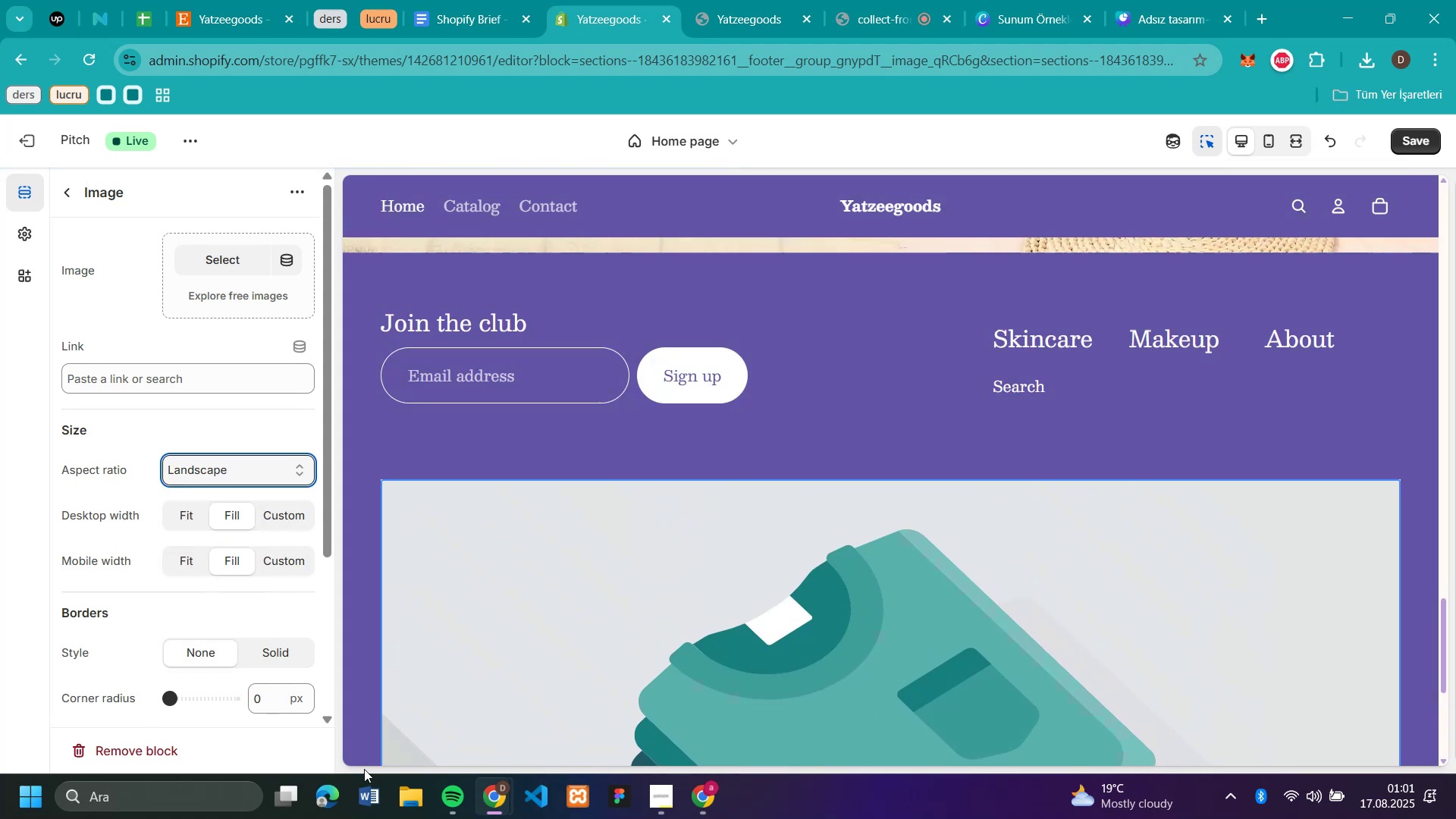 
scroll: coordinate [292, 571], scroll_direction: down, amount: 3.0
 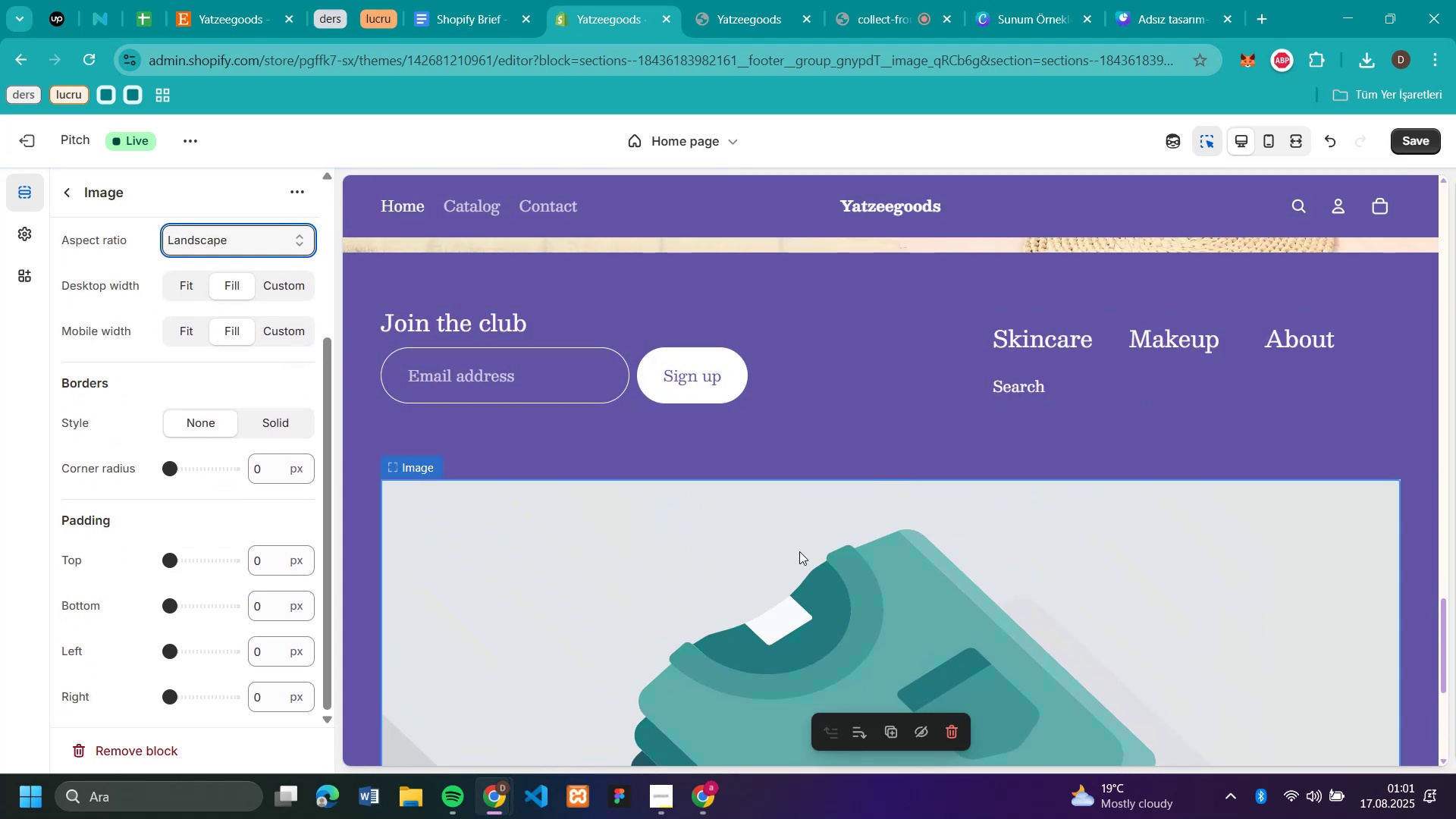 
scroll: coordinate [805, 550], scroll_direction: up, amount: 3.0
 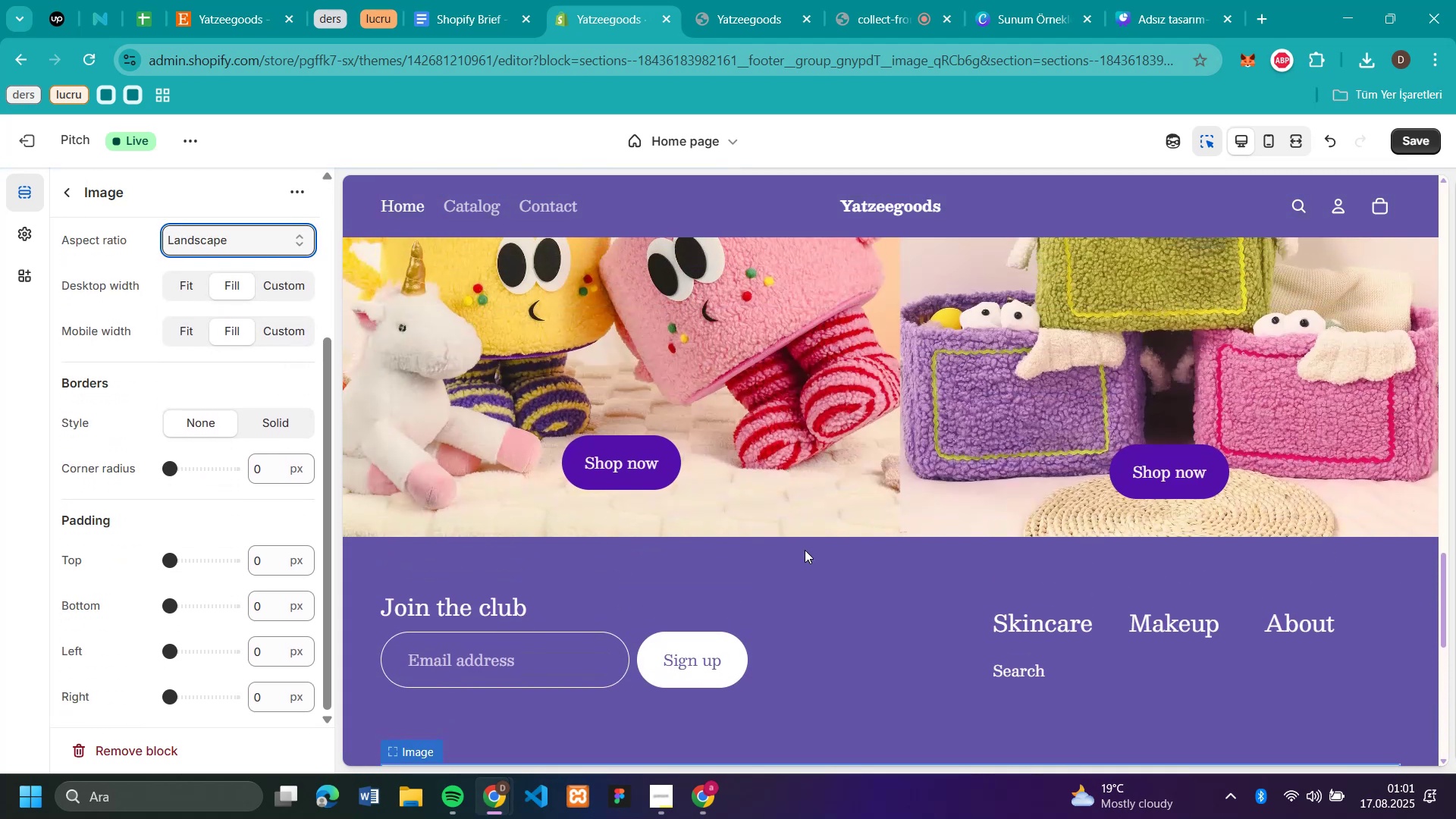 
scroll: coordinate [770, 566], scroll_direction: down, amount: 10.0
 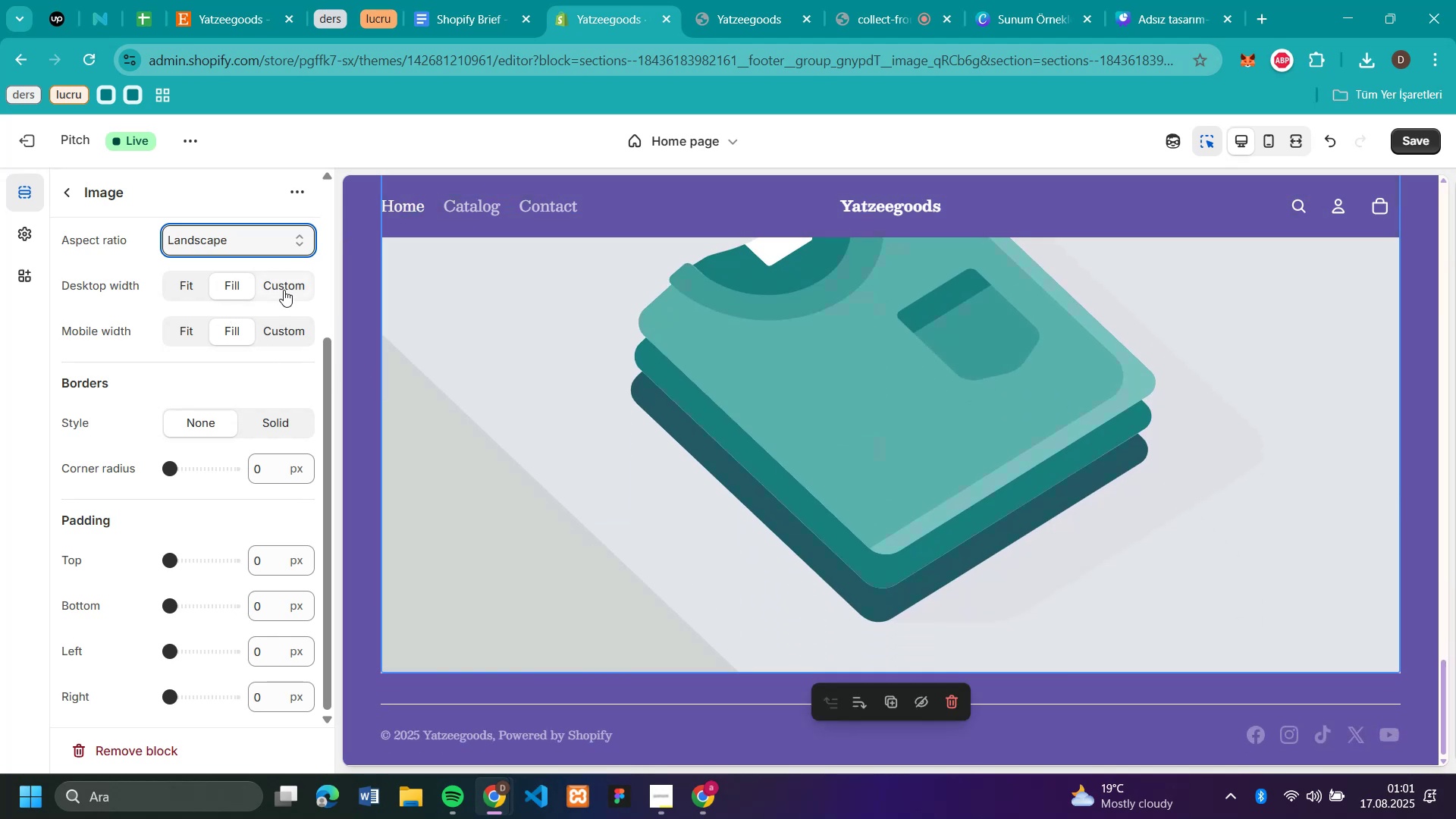 
left_click([285, 285])
 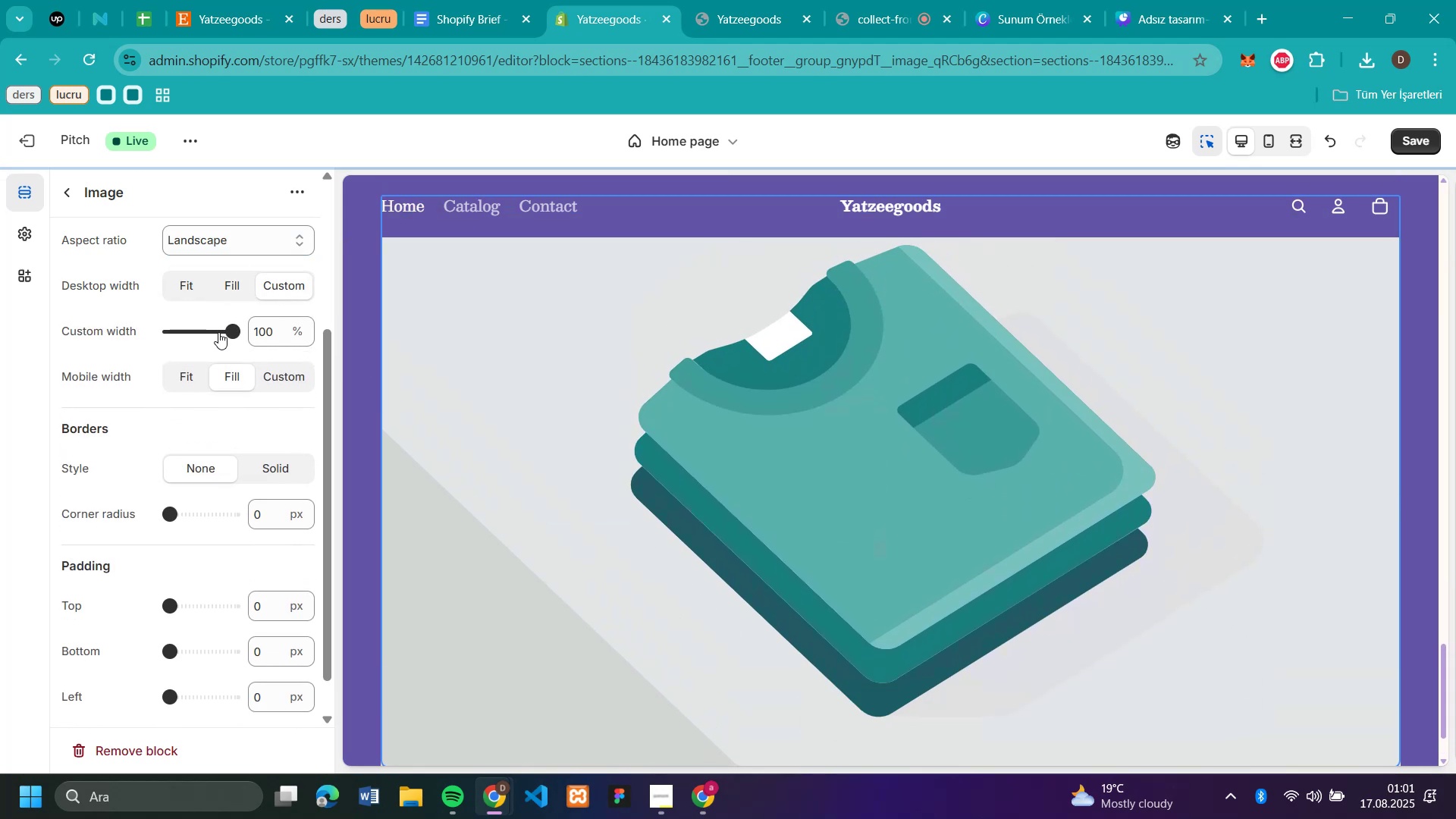 
left_click_drag(start_coordinate=[227, 327], to_coordinate=[201, 324])
 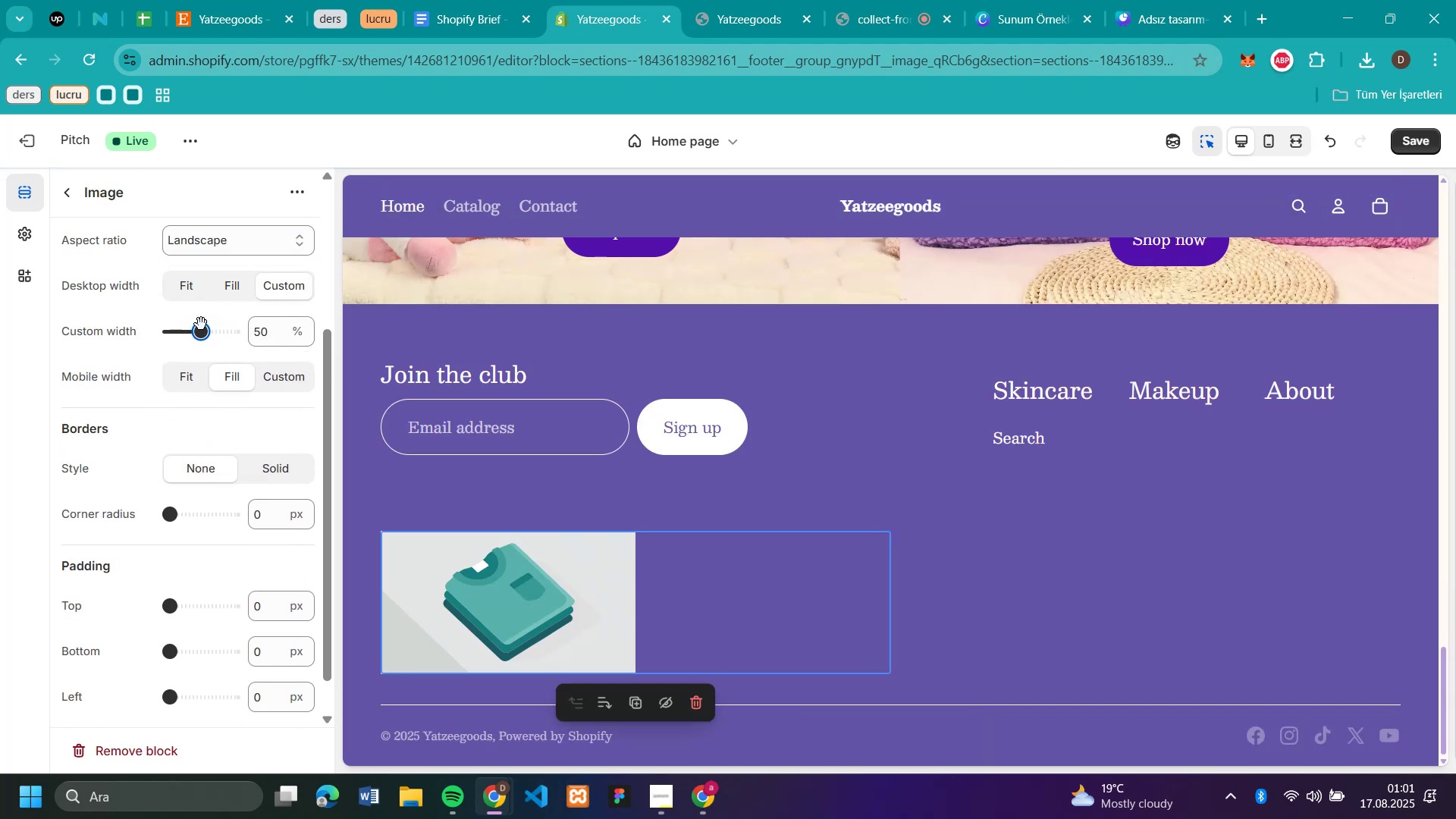 
left_click_drag(start_coordinate=[206, 334], to_coordinate=[212, 336])
 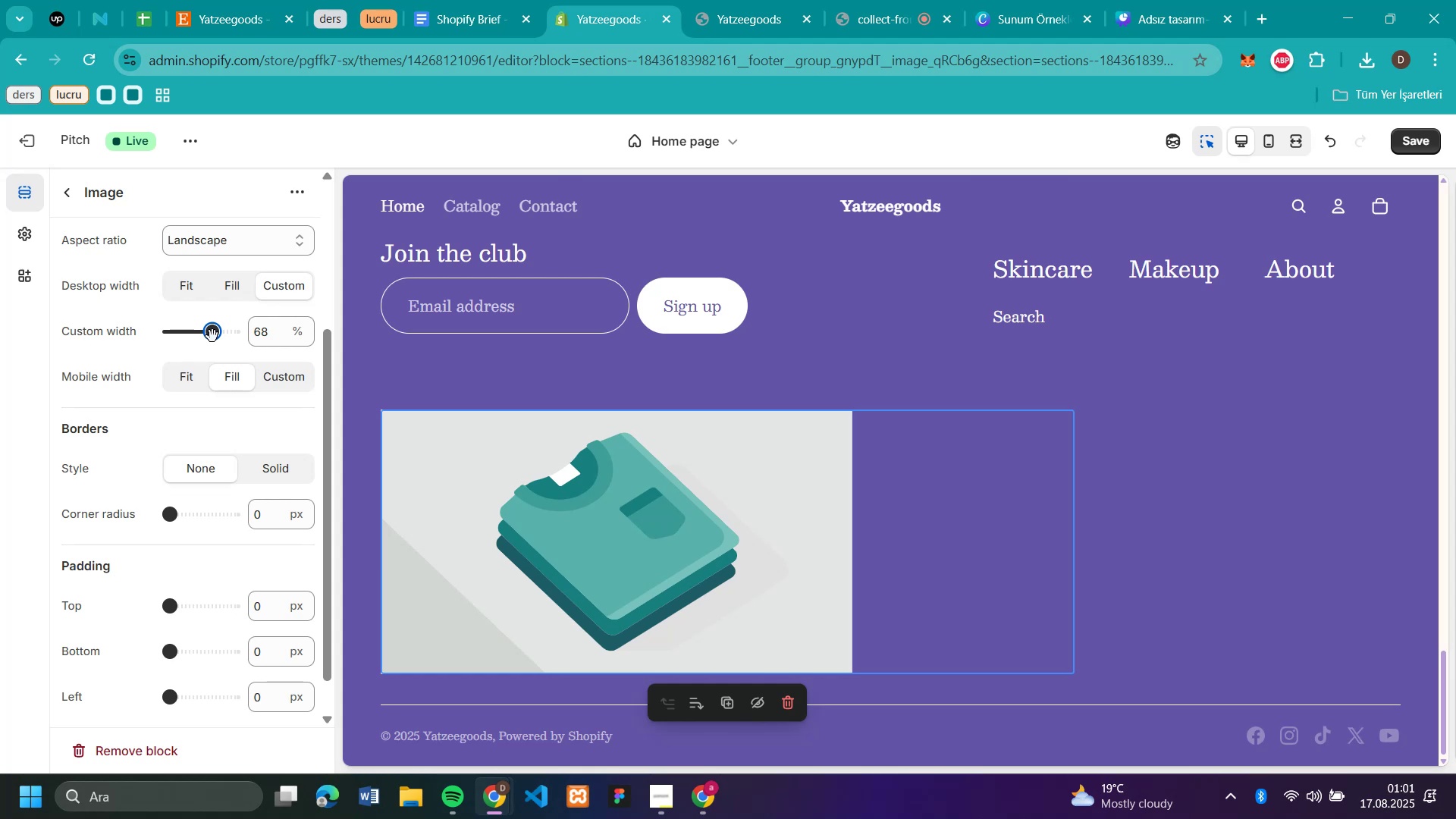 
wait(8.54)
 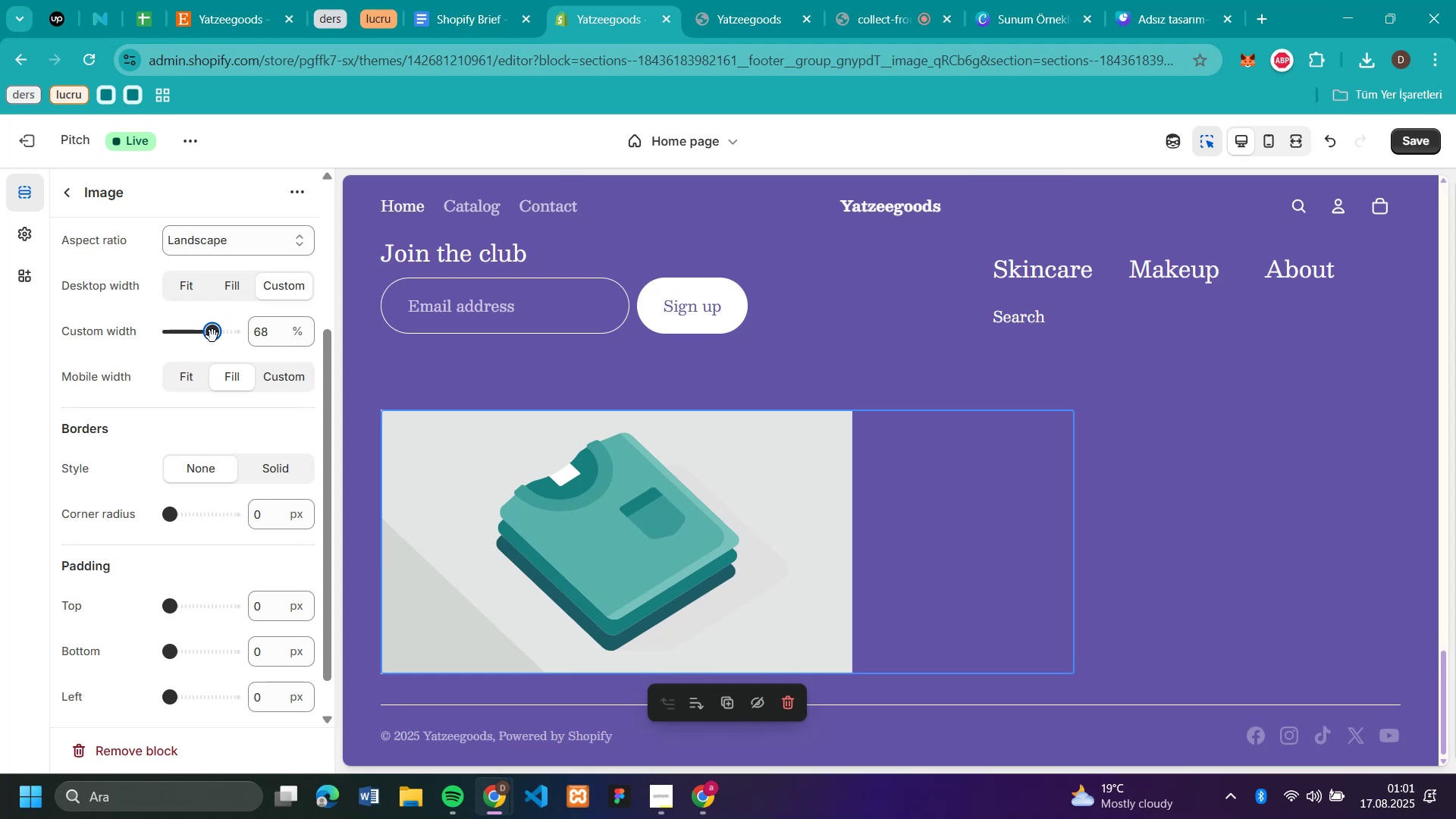 
left_click([234, 234])
 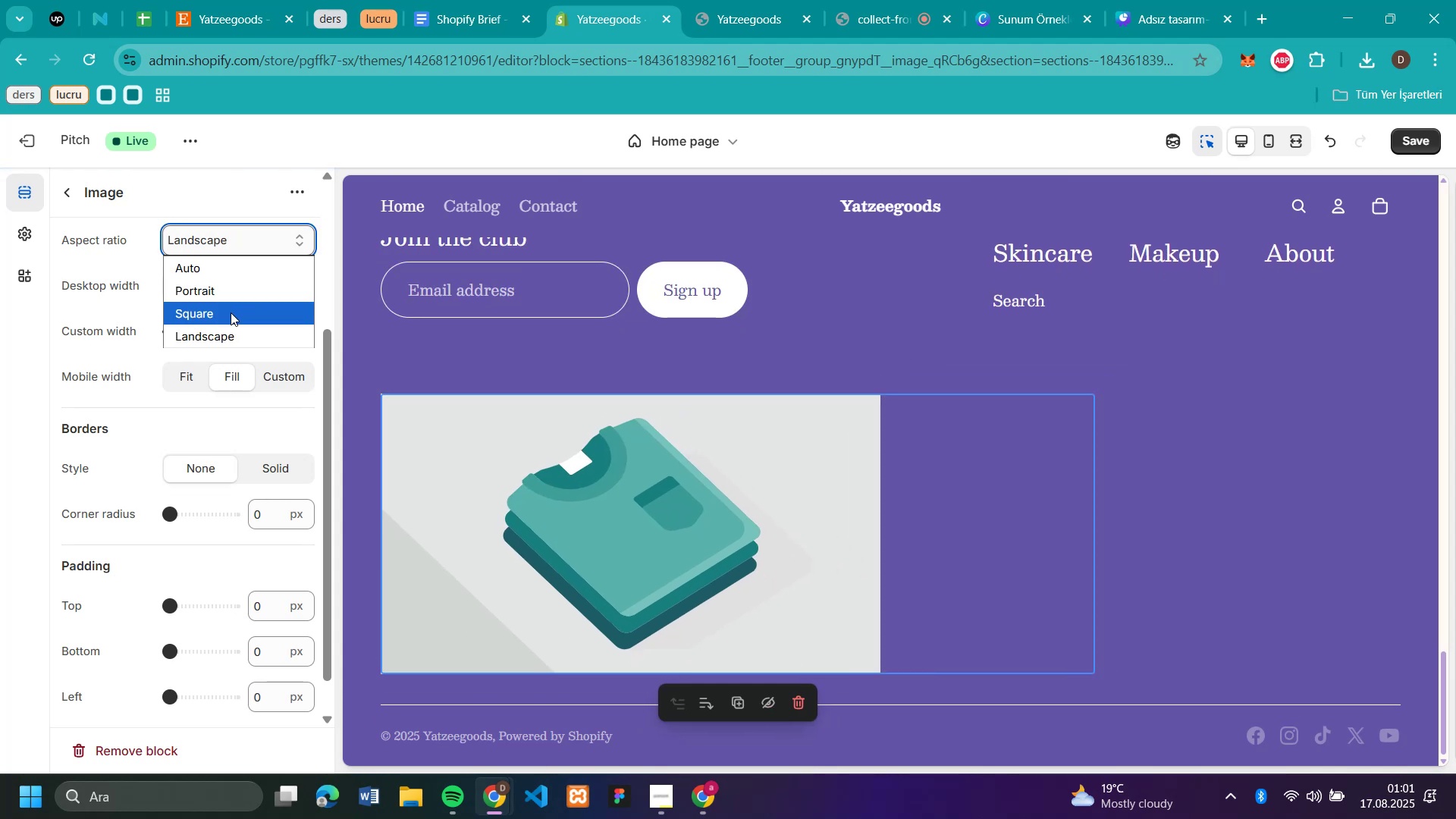 
left_click([231, 312])
 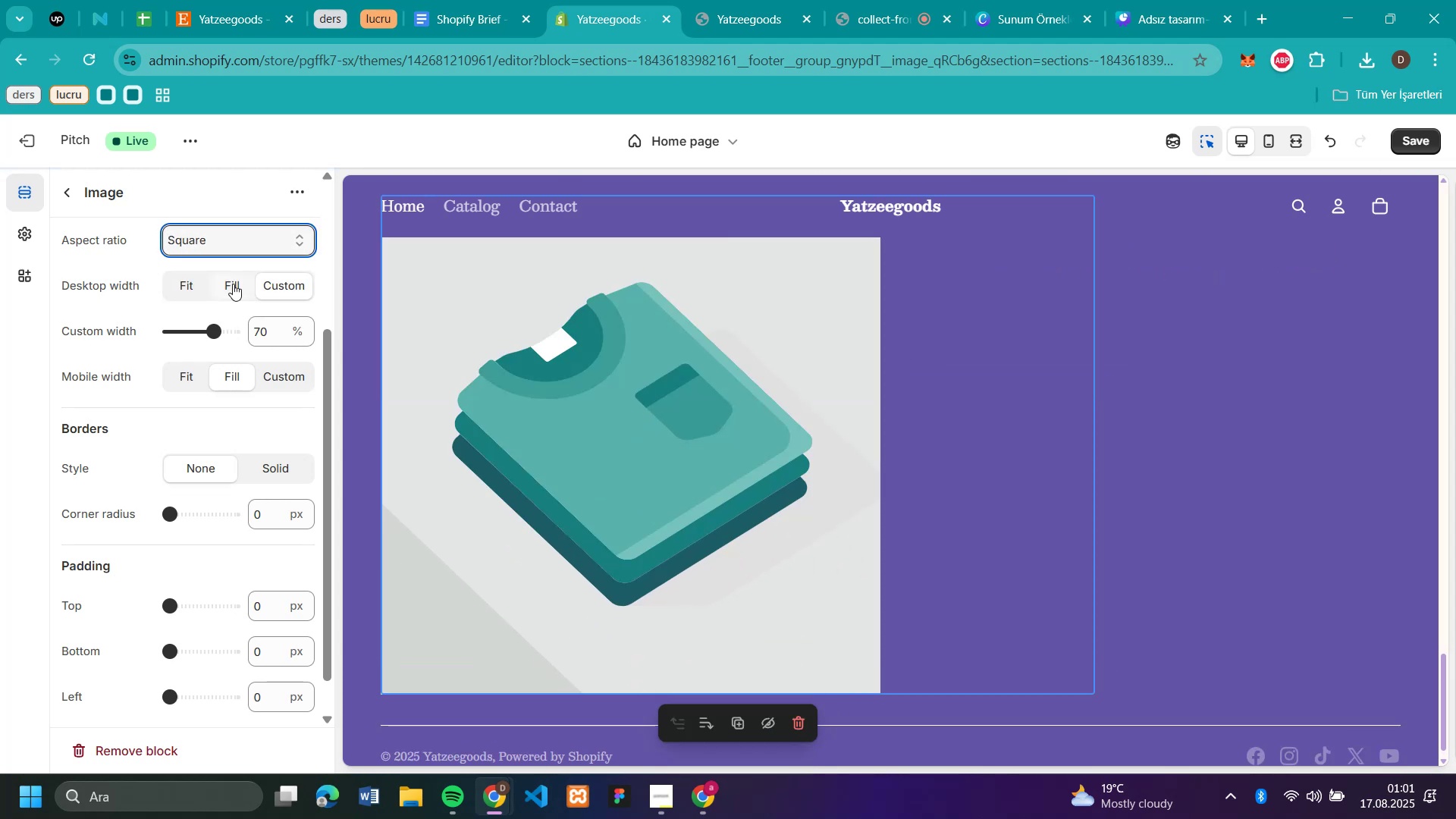 
left_click([228, 240])
 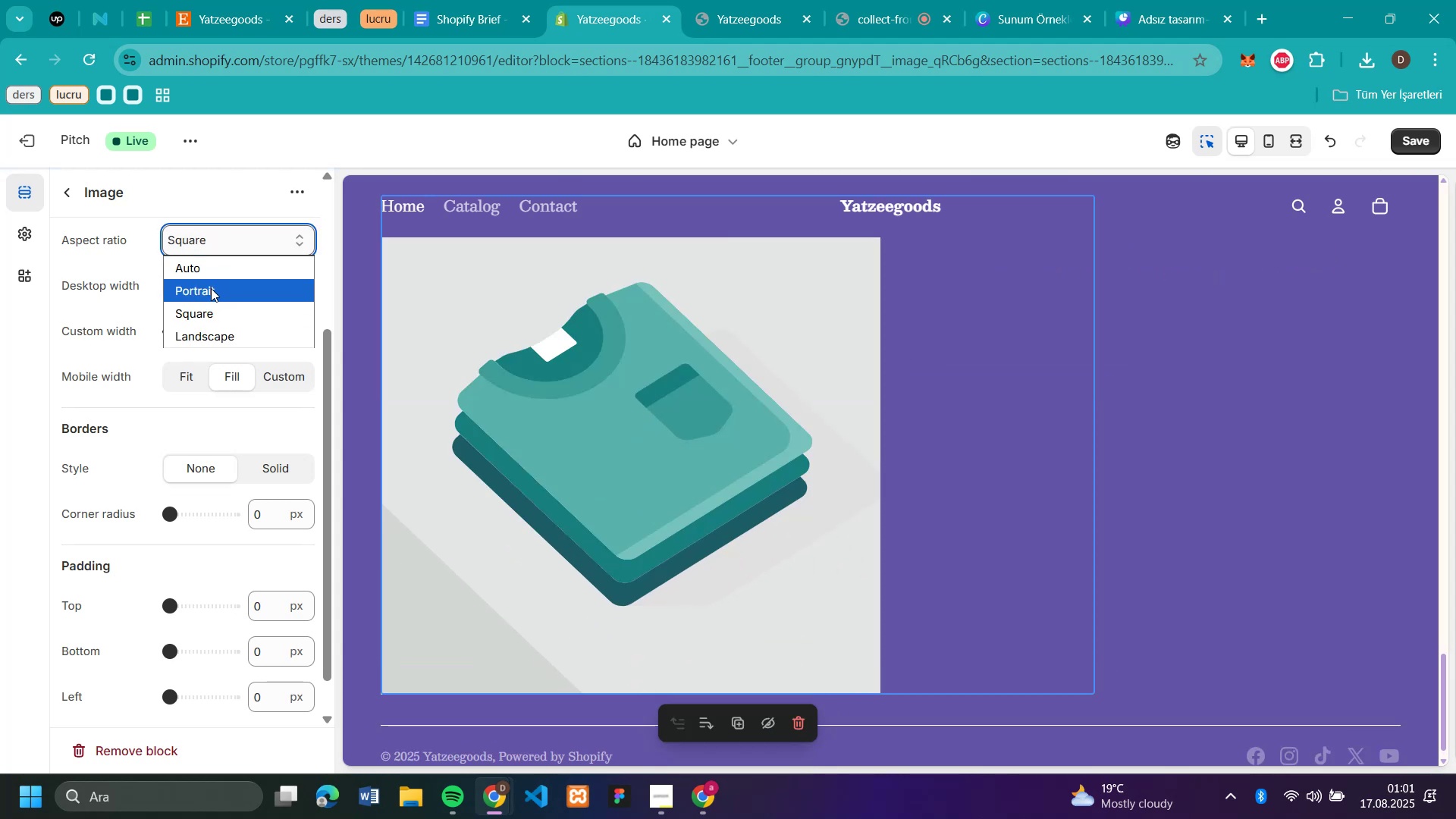 
left_click([211, 288])
 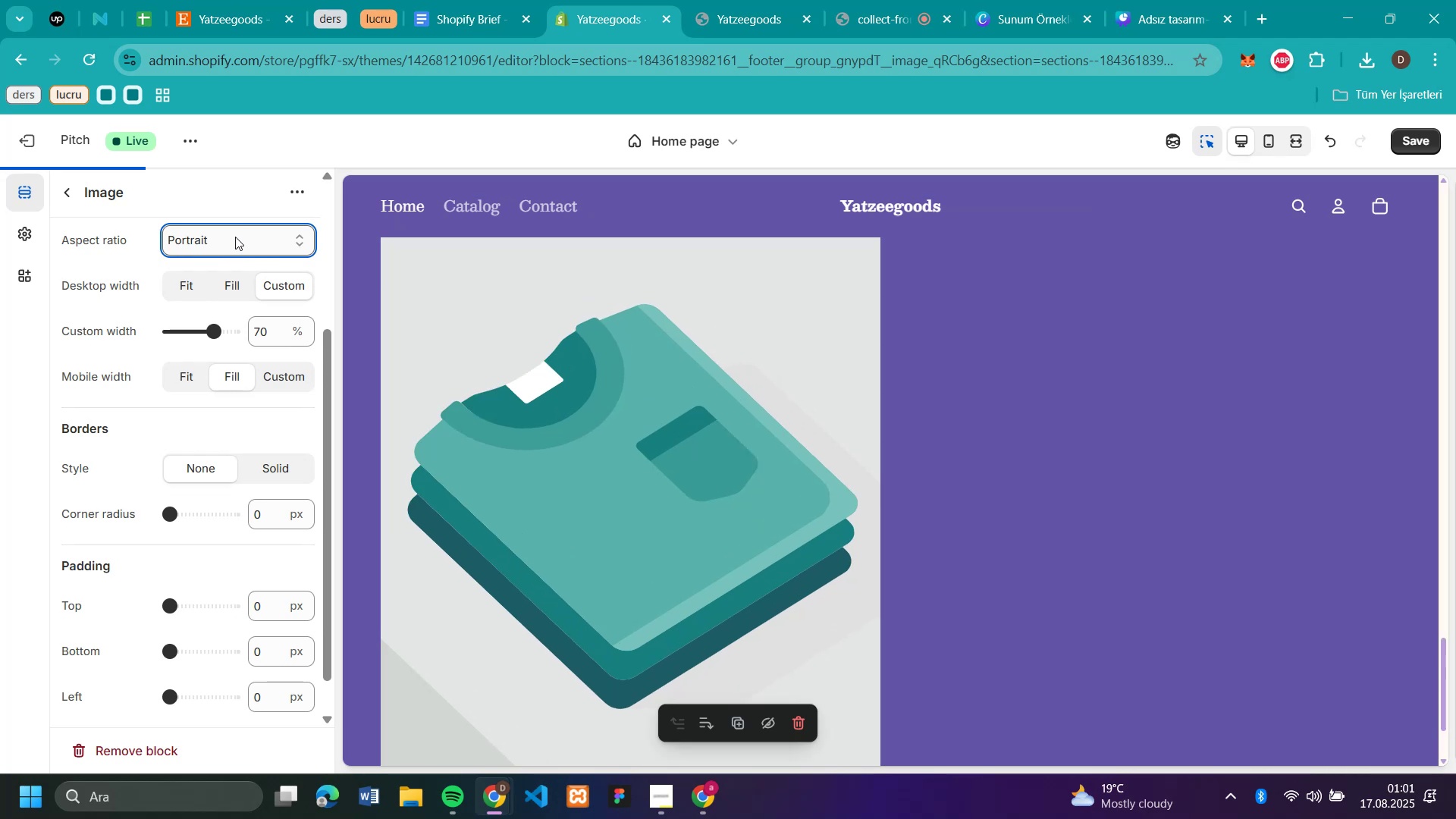 
left_click([235, 237])
 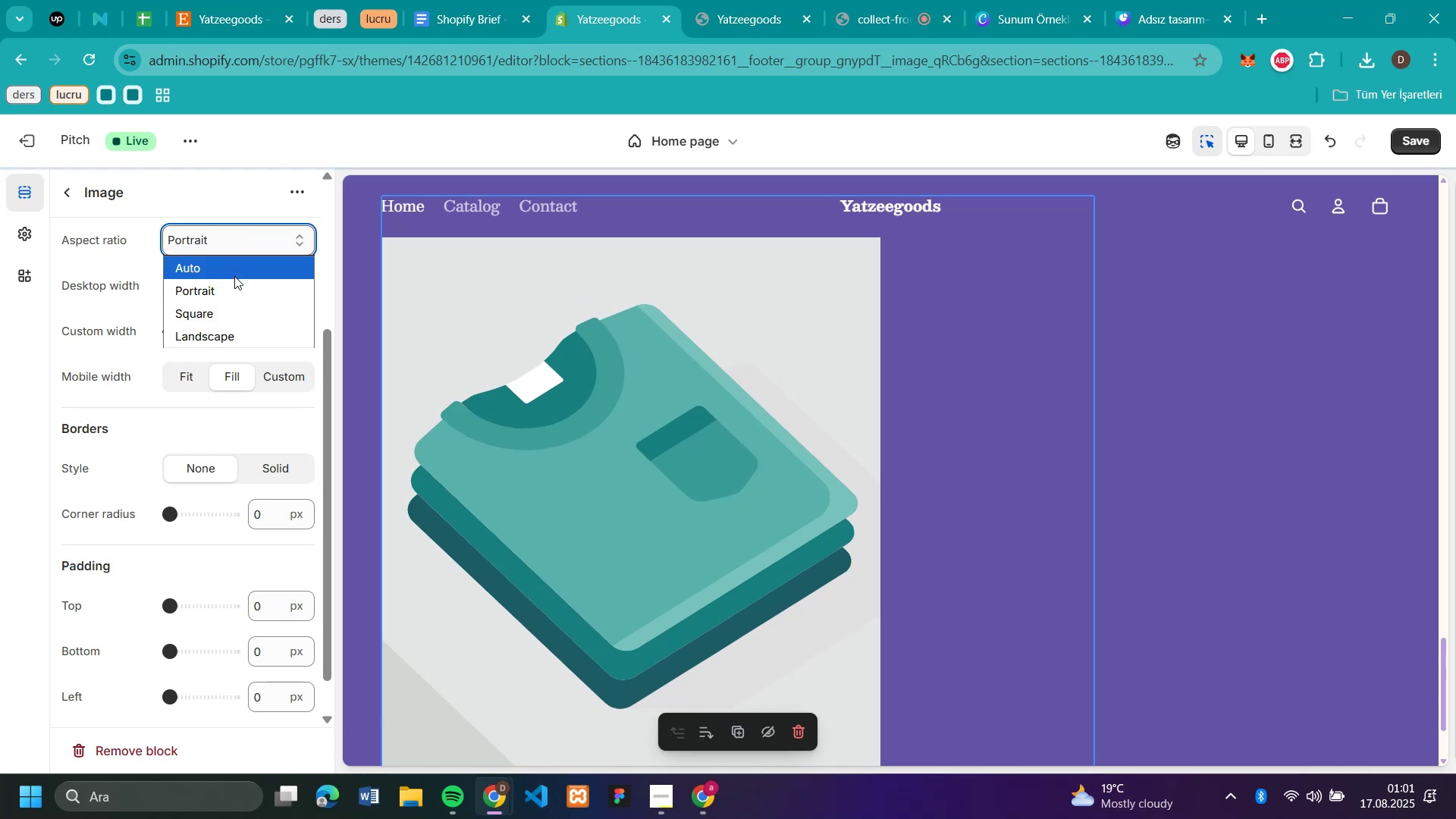 
left_click([234, 276])
 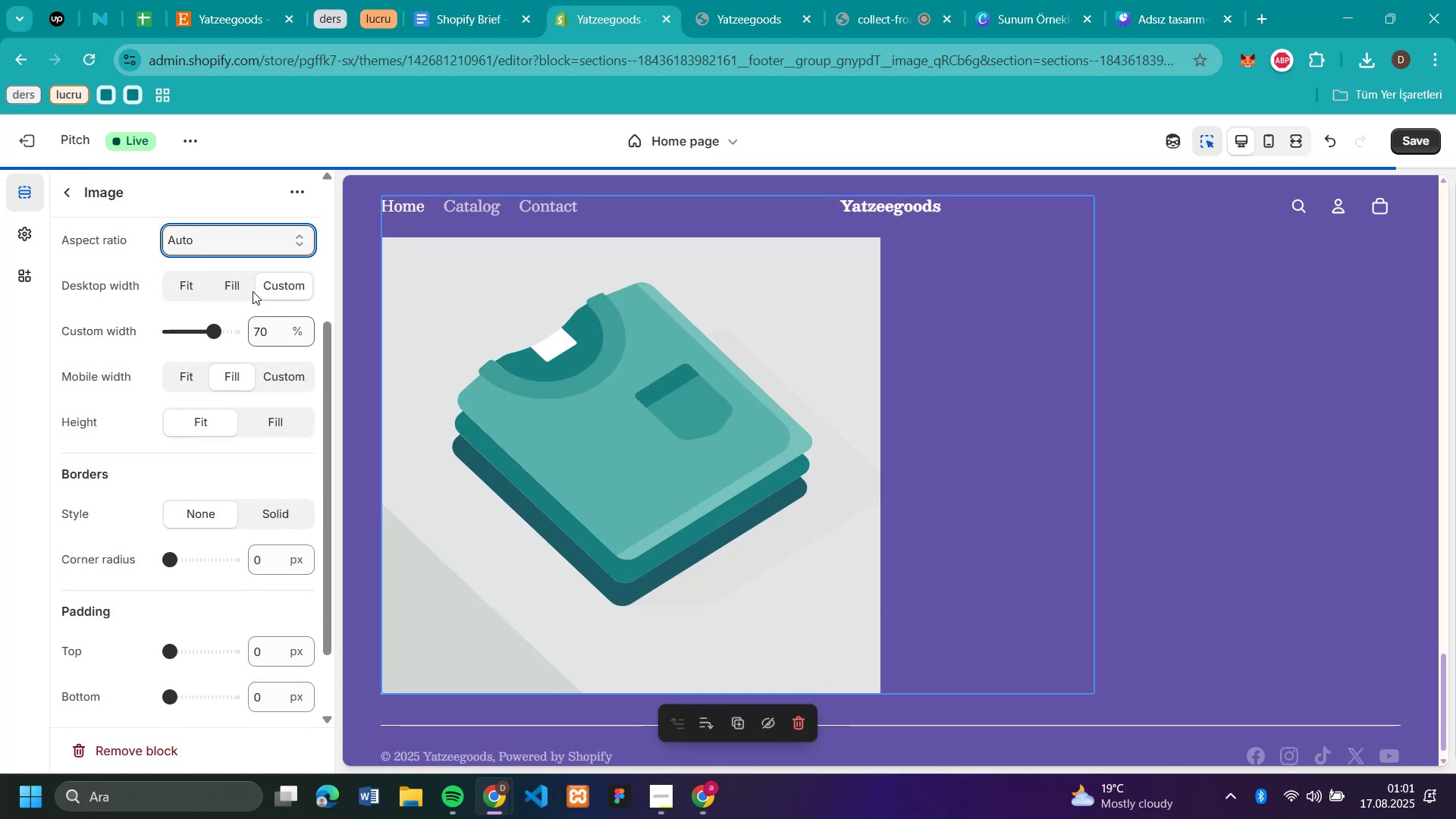 
left_click([240, 237])
 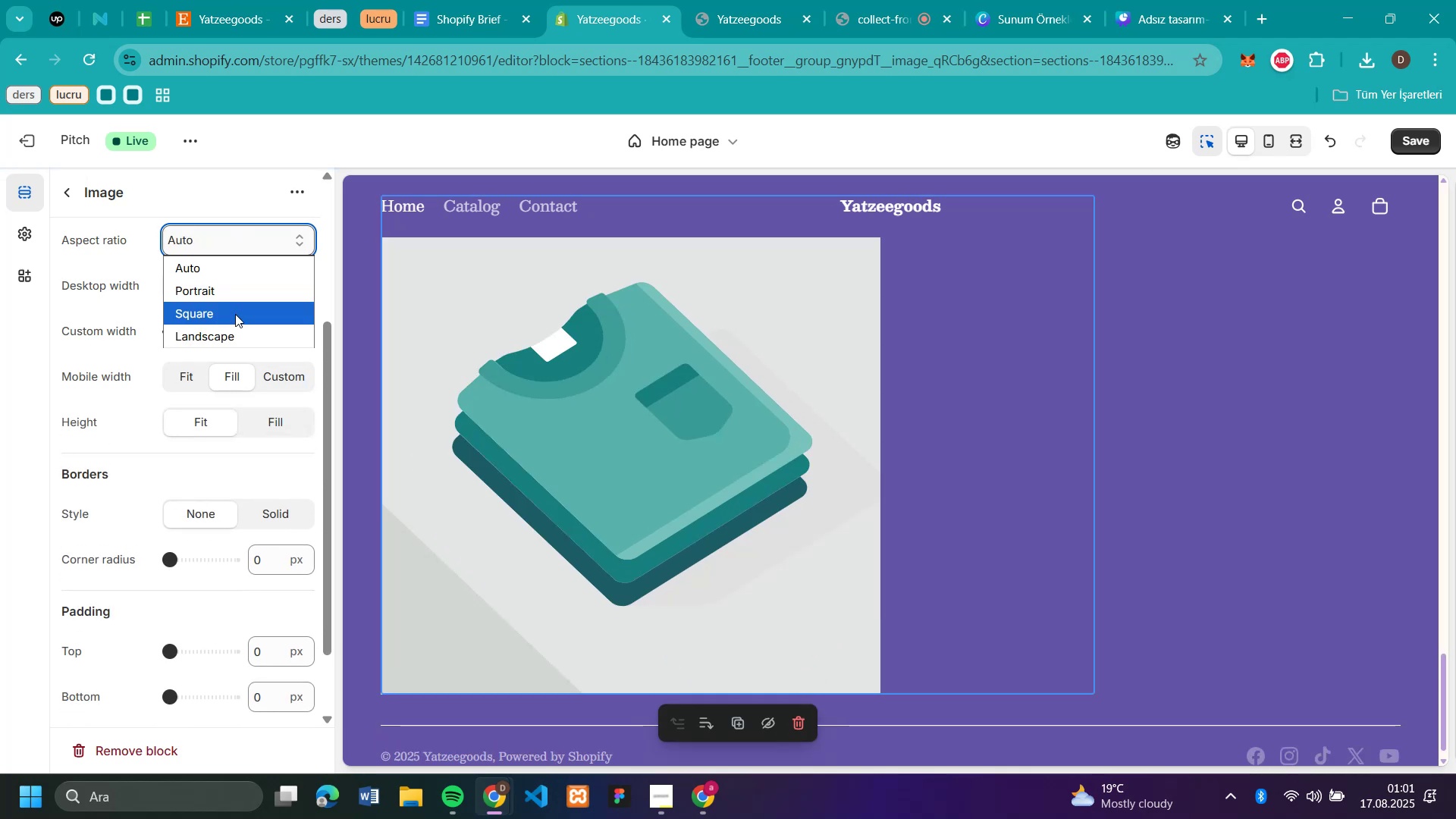 
left_click([235, 314])
 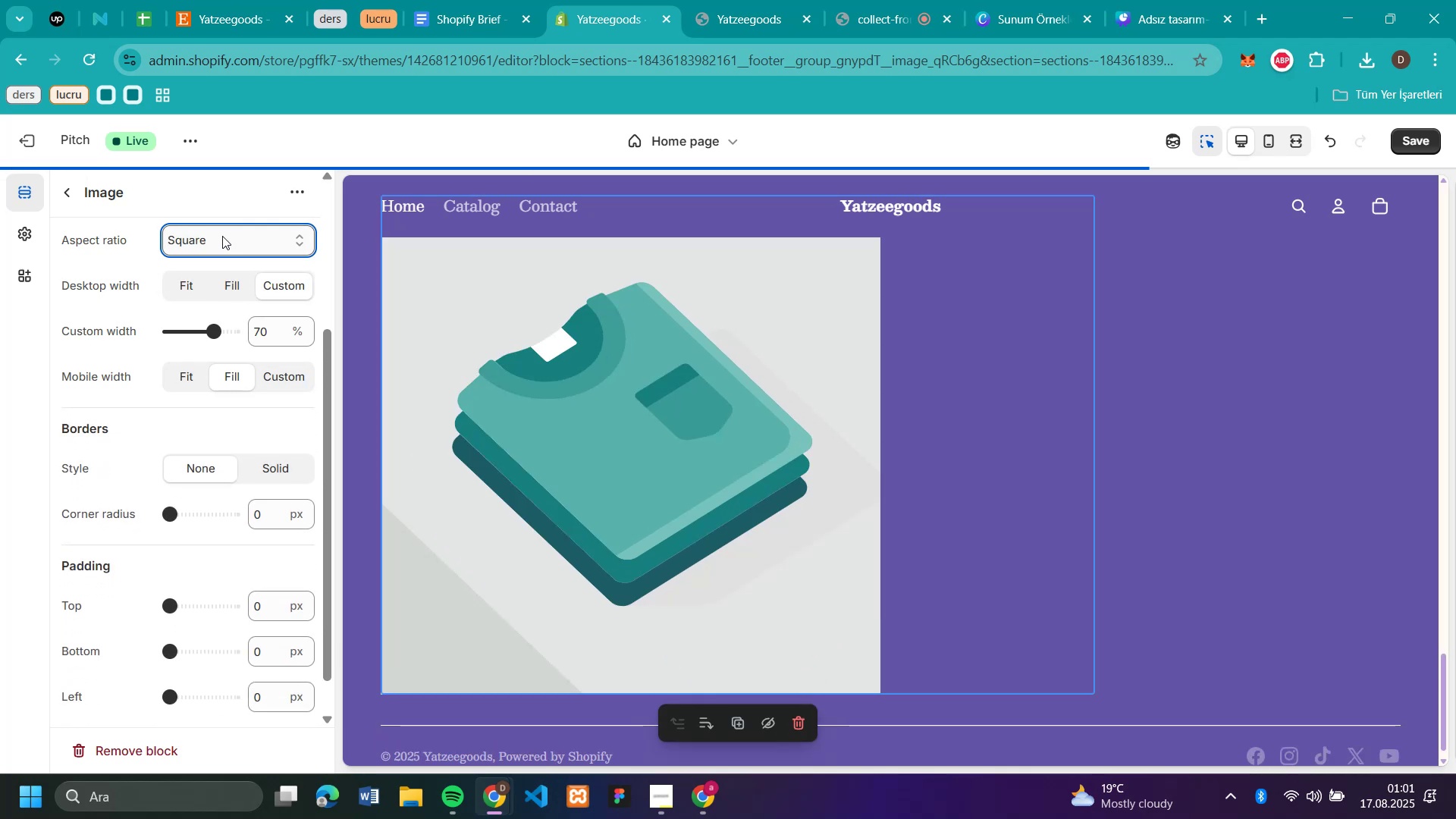 
left_click([222, 236])
 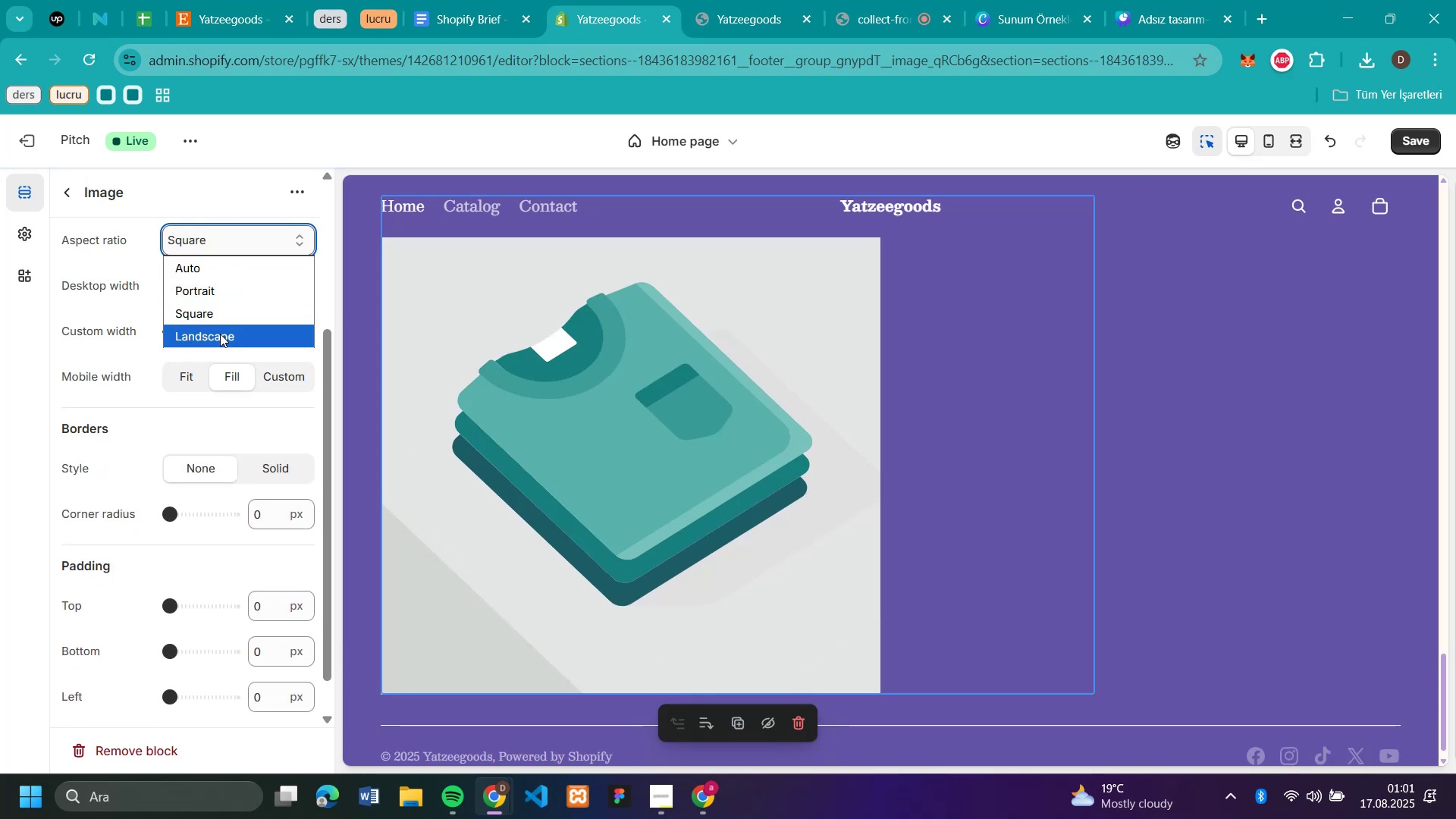 
left_click([220, 334])
 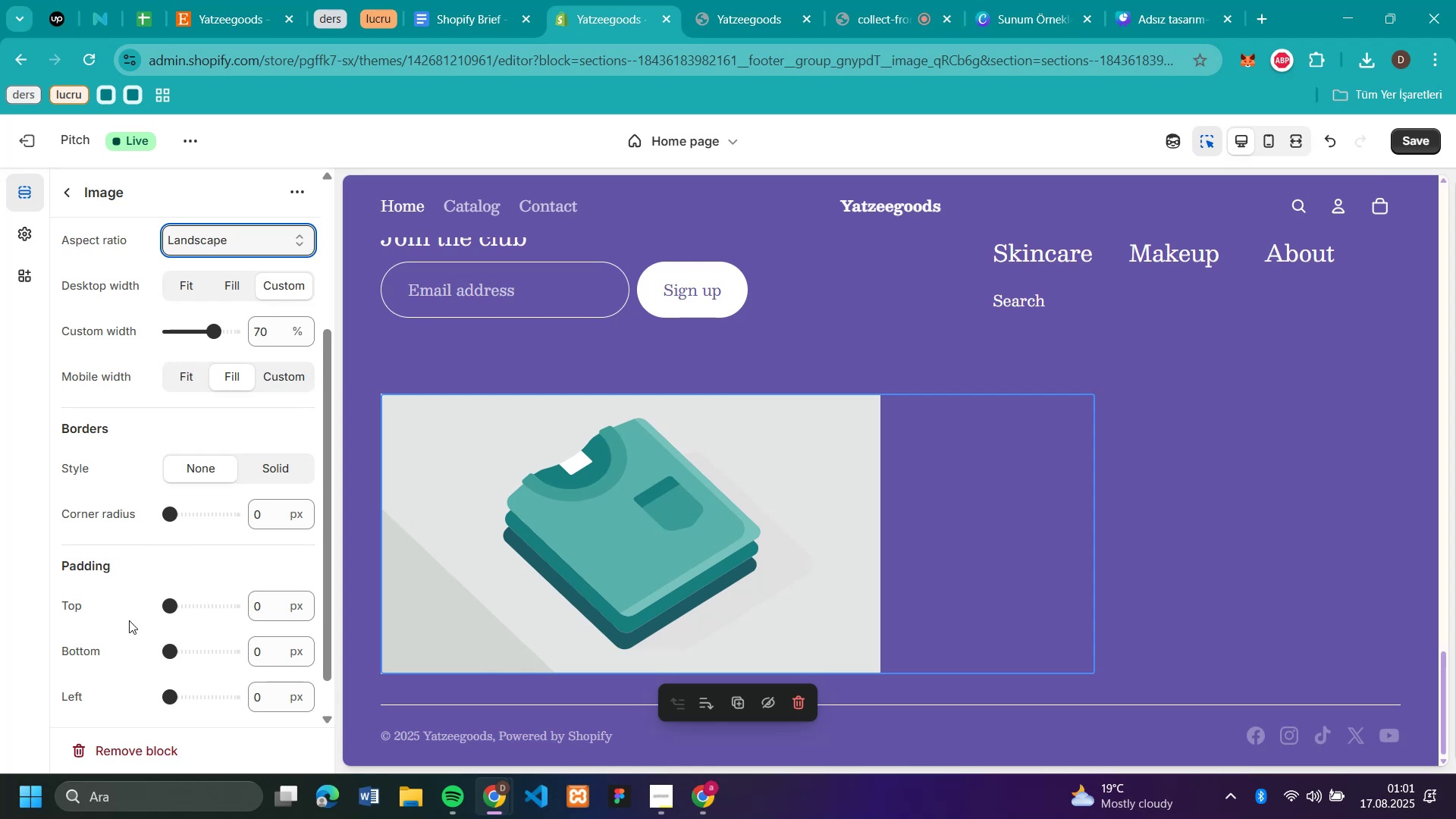 
wait(6.34)
 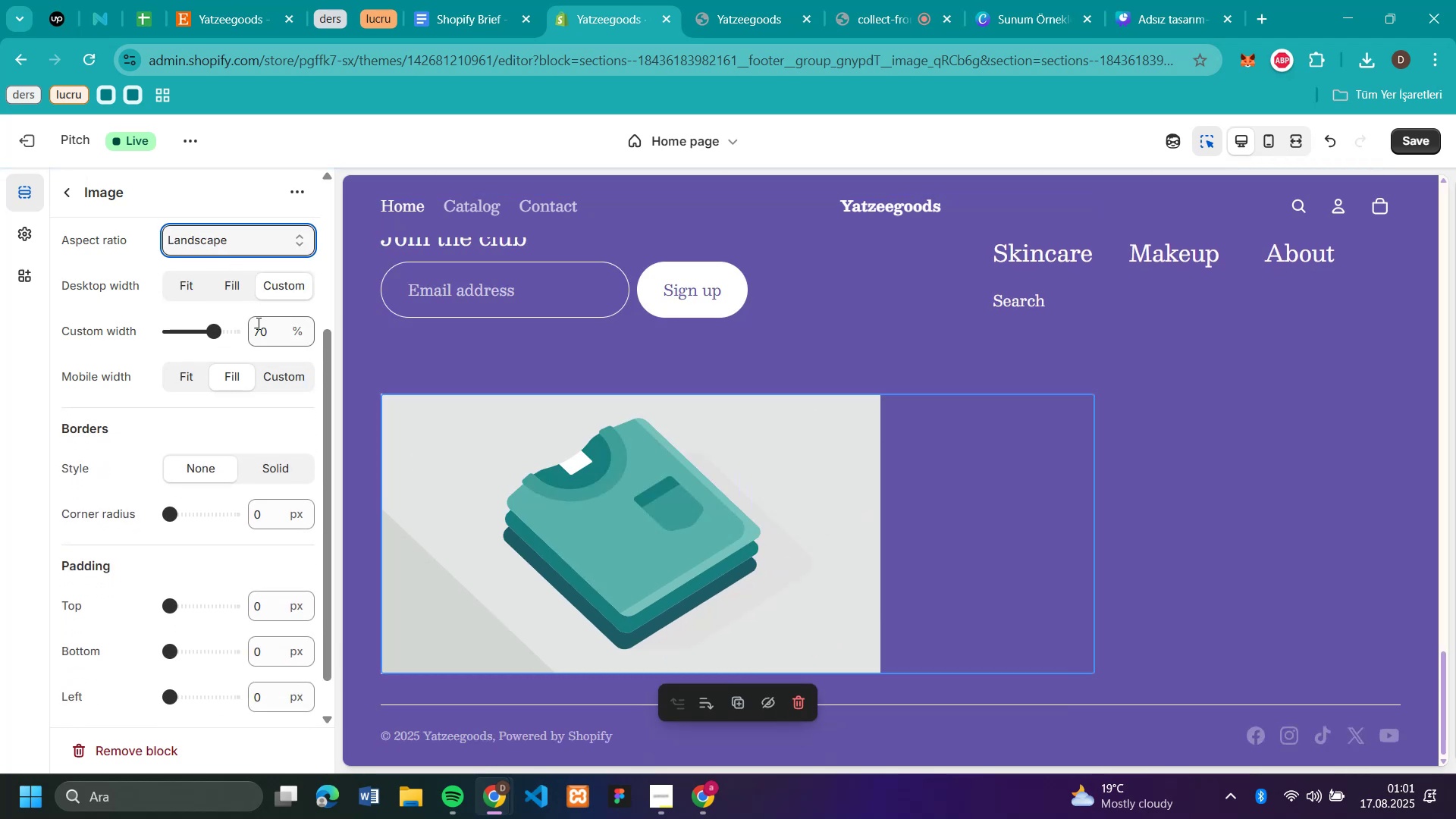 
left_click_drag(start_coordinate=[176, 697], to_coordinate=[251, 714])
 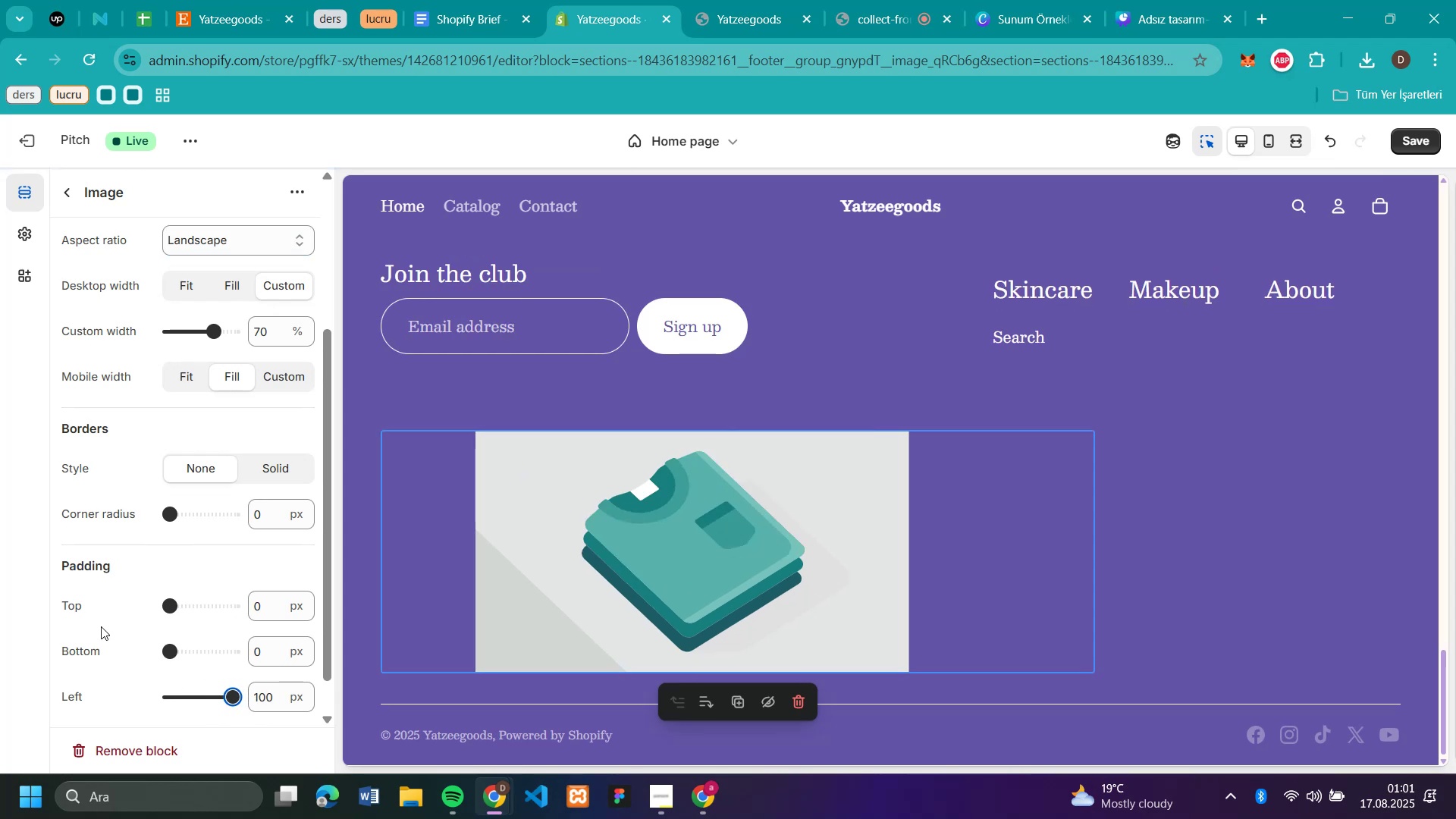 
wait(8.23)
 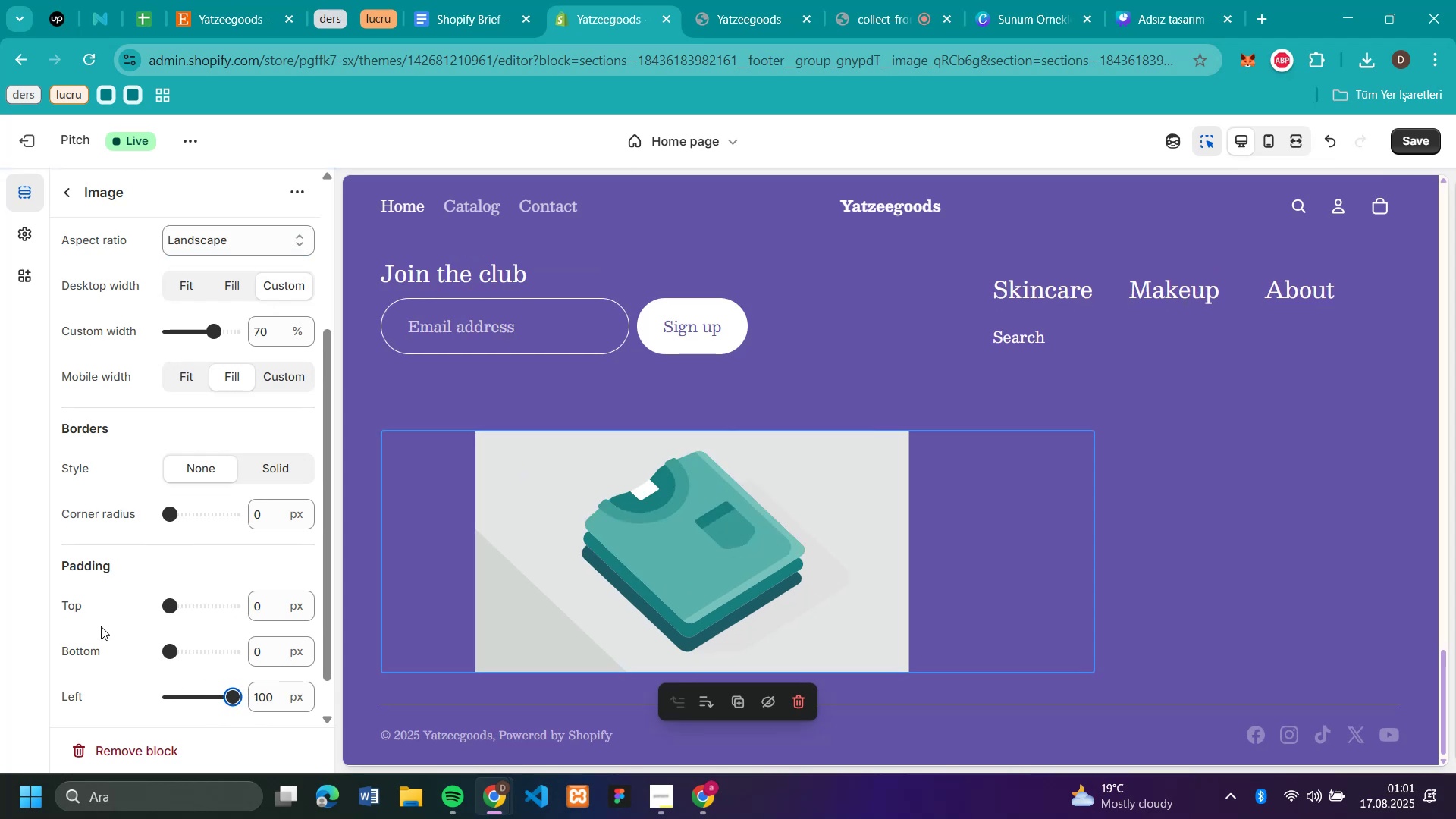 
scroll: coordinate [177, 597], scroll_direction: down, amount: 6.0
 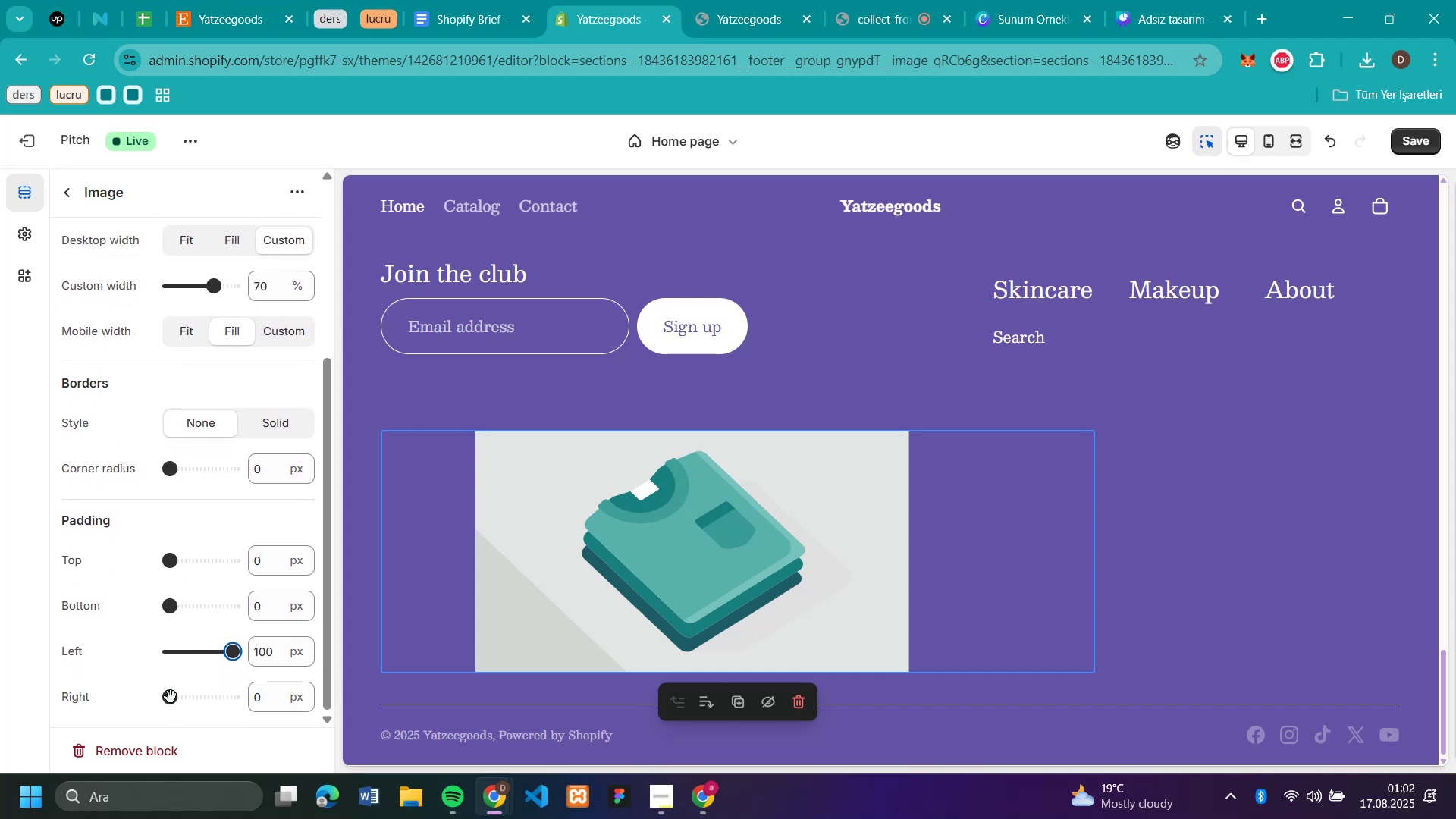 
left_click_drag(start_coordinate=[174, 697], to_coordinate=[318, 713])
 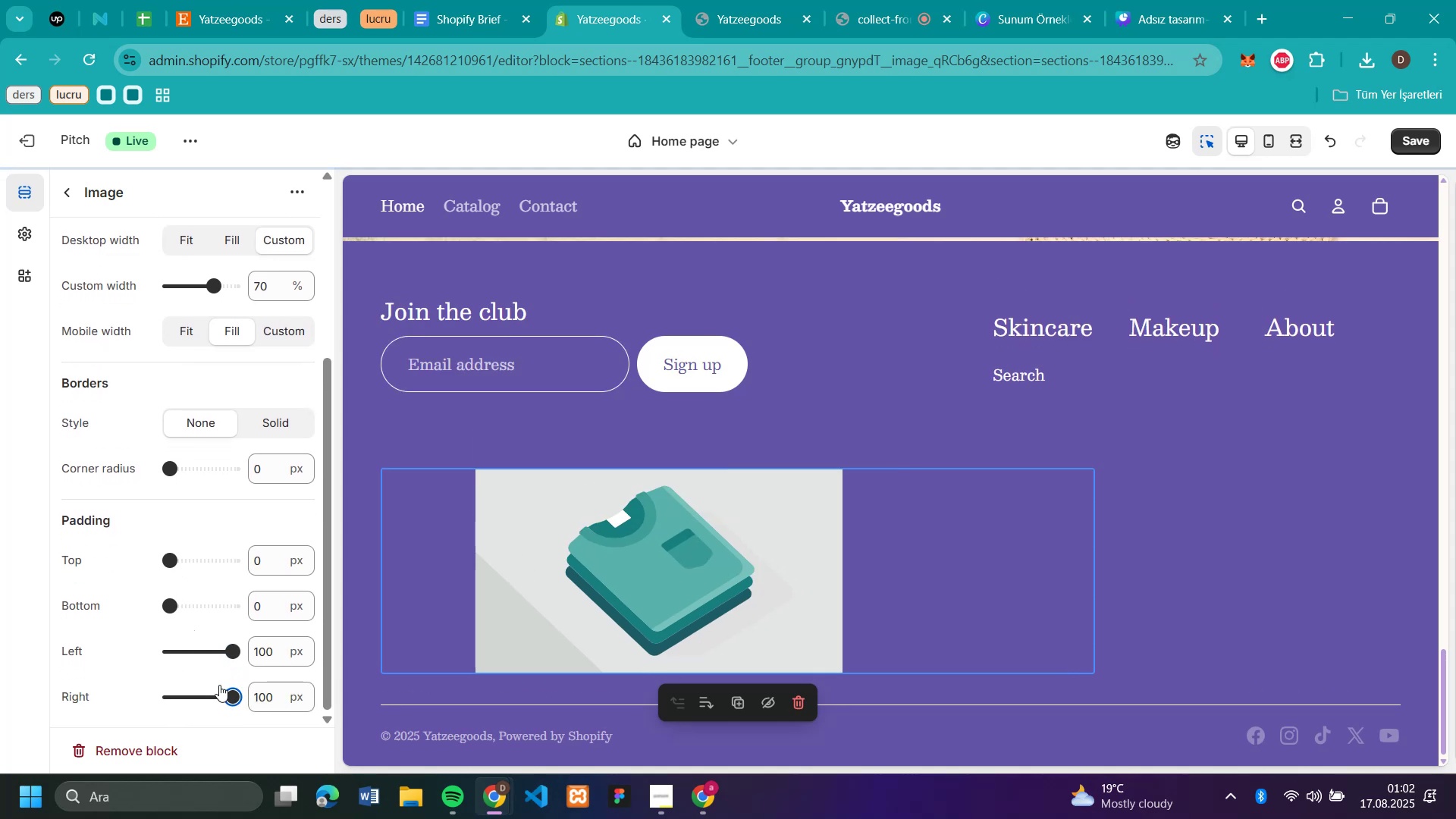 
left_click_drag(start_coordinate=[237, 697], to_coordinate=[34, 693])
 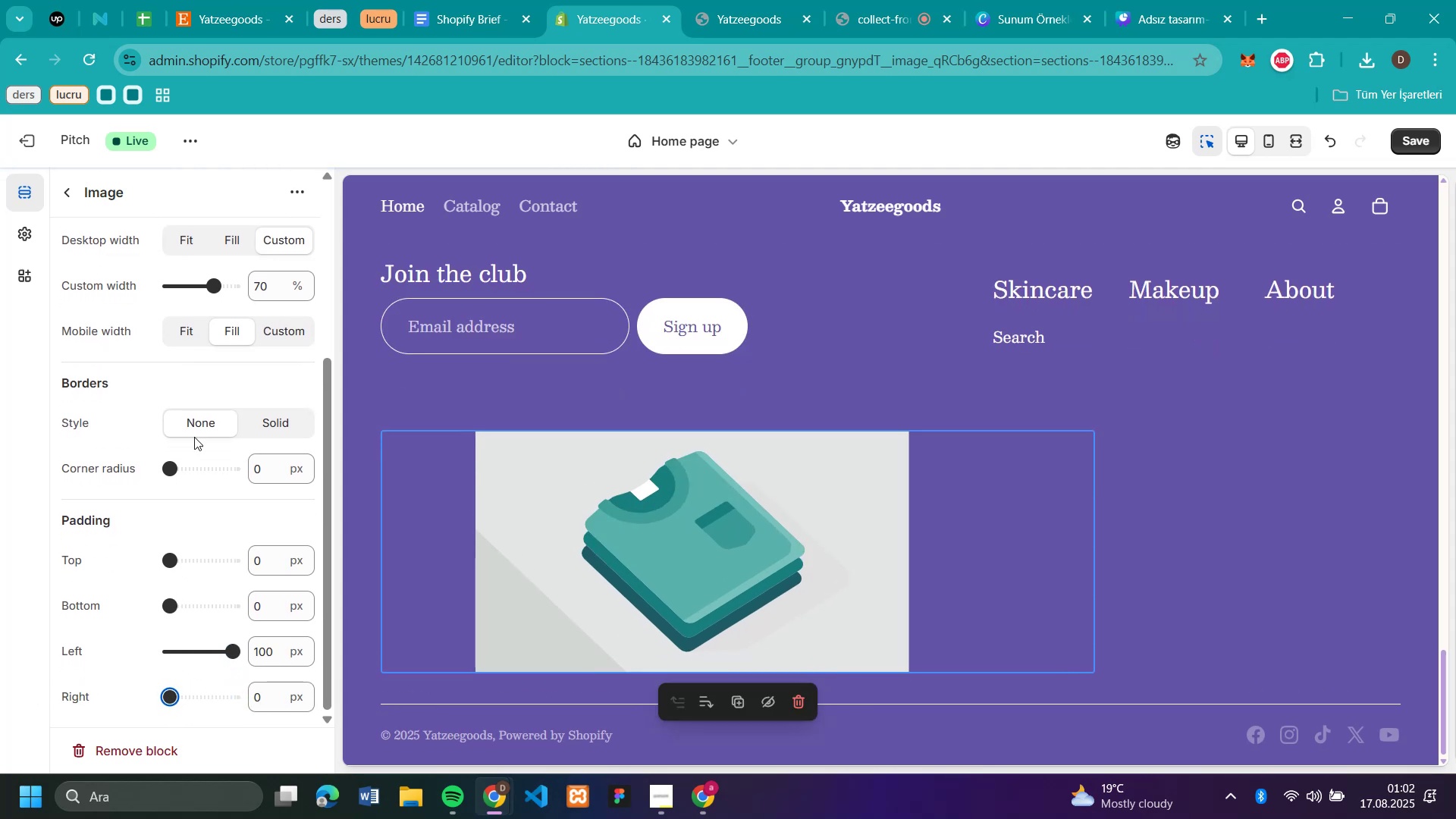 
left_click([256, 419])
 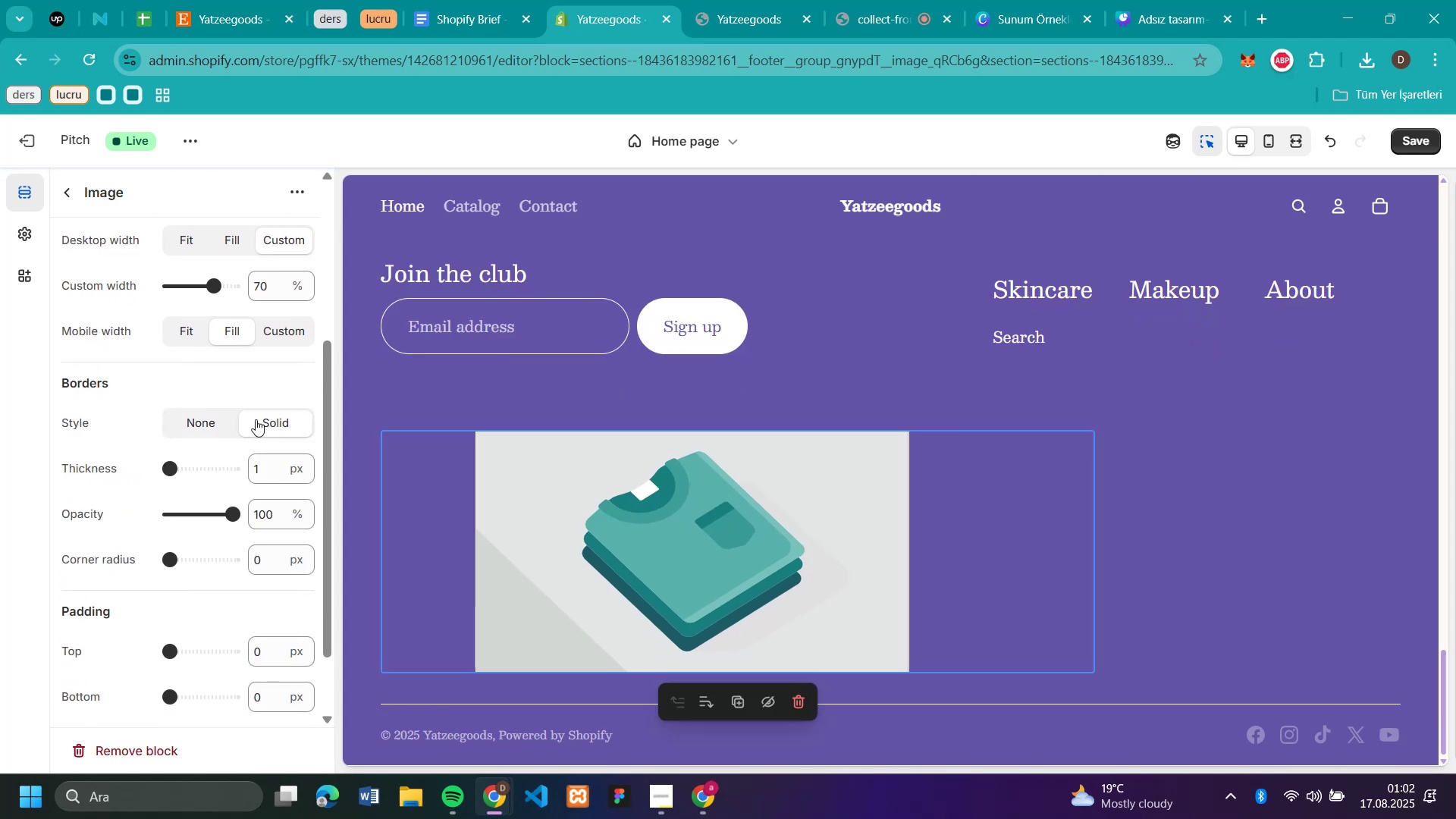 
left_click([216, 415])
 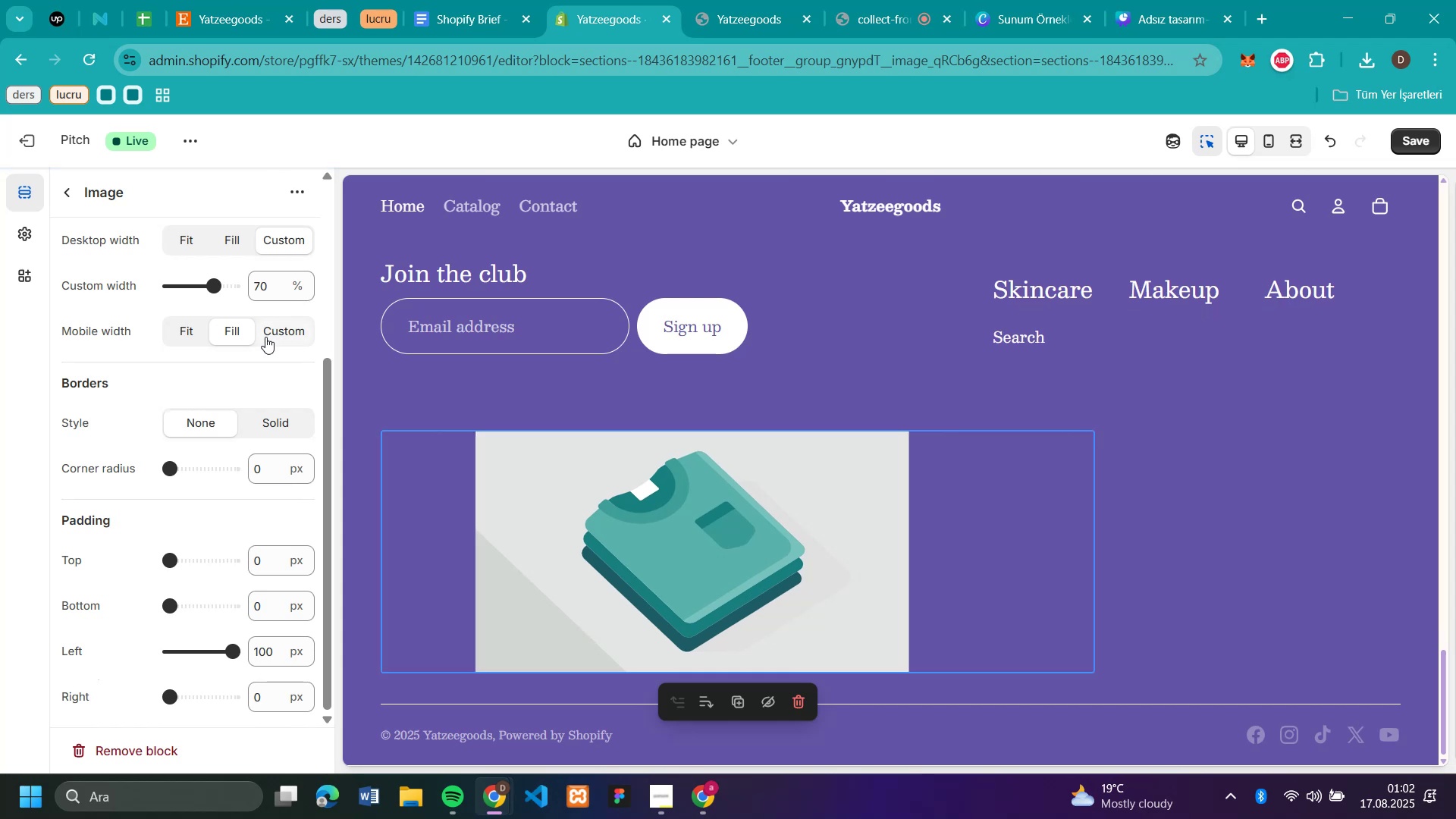 
left_click([275, 325])
 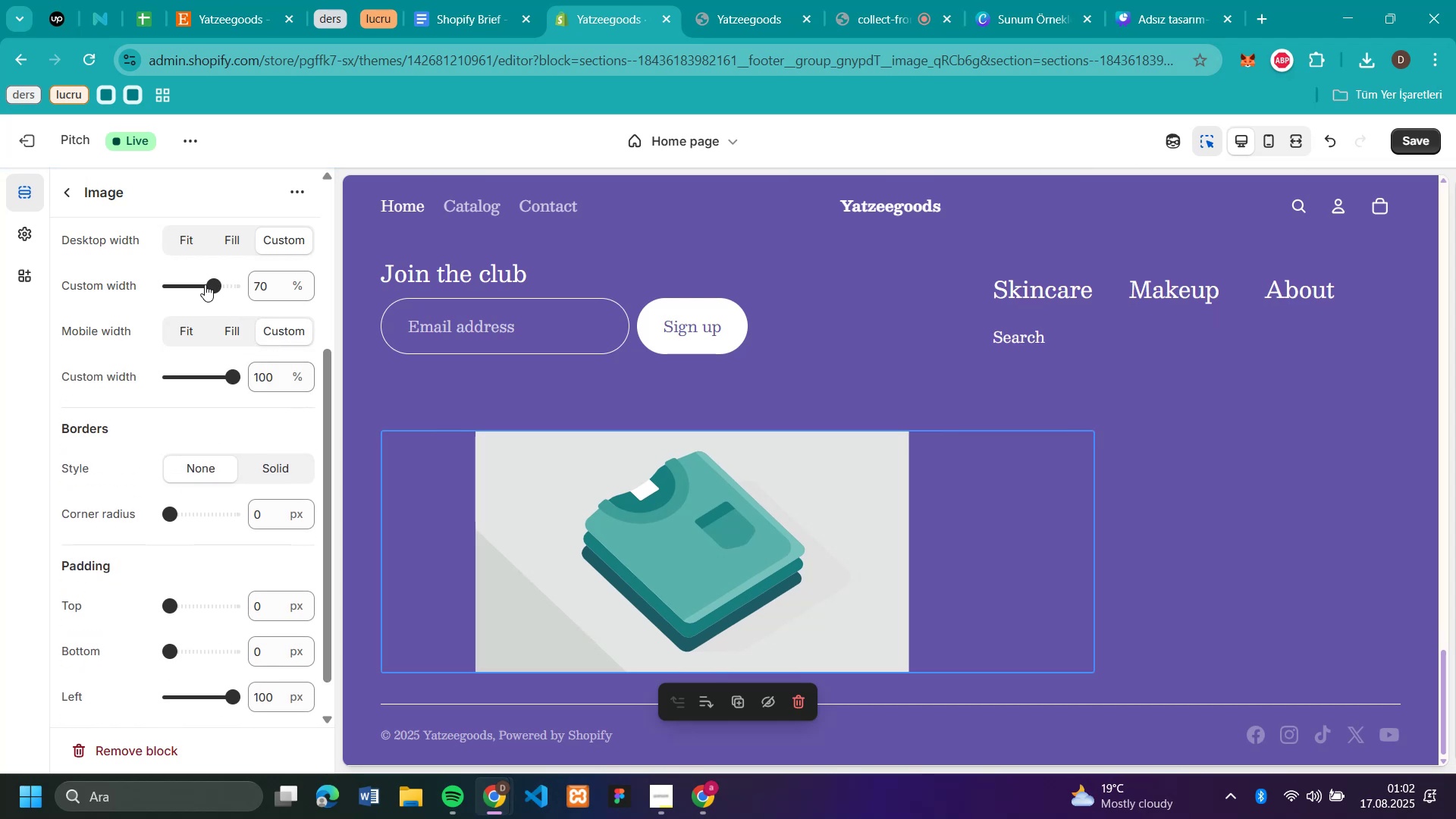 
left_click_drag(start_coordinate=[212, 287], to_coordinate=[220, 291])
 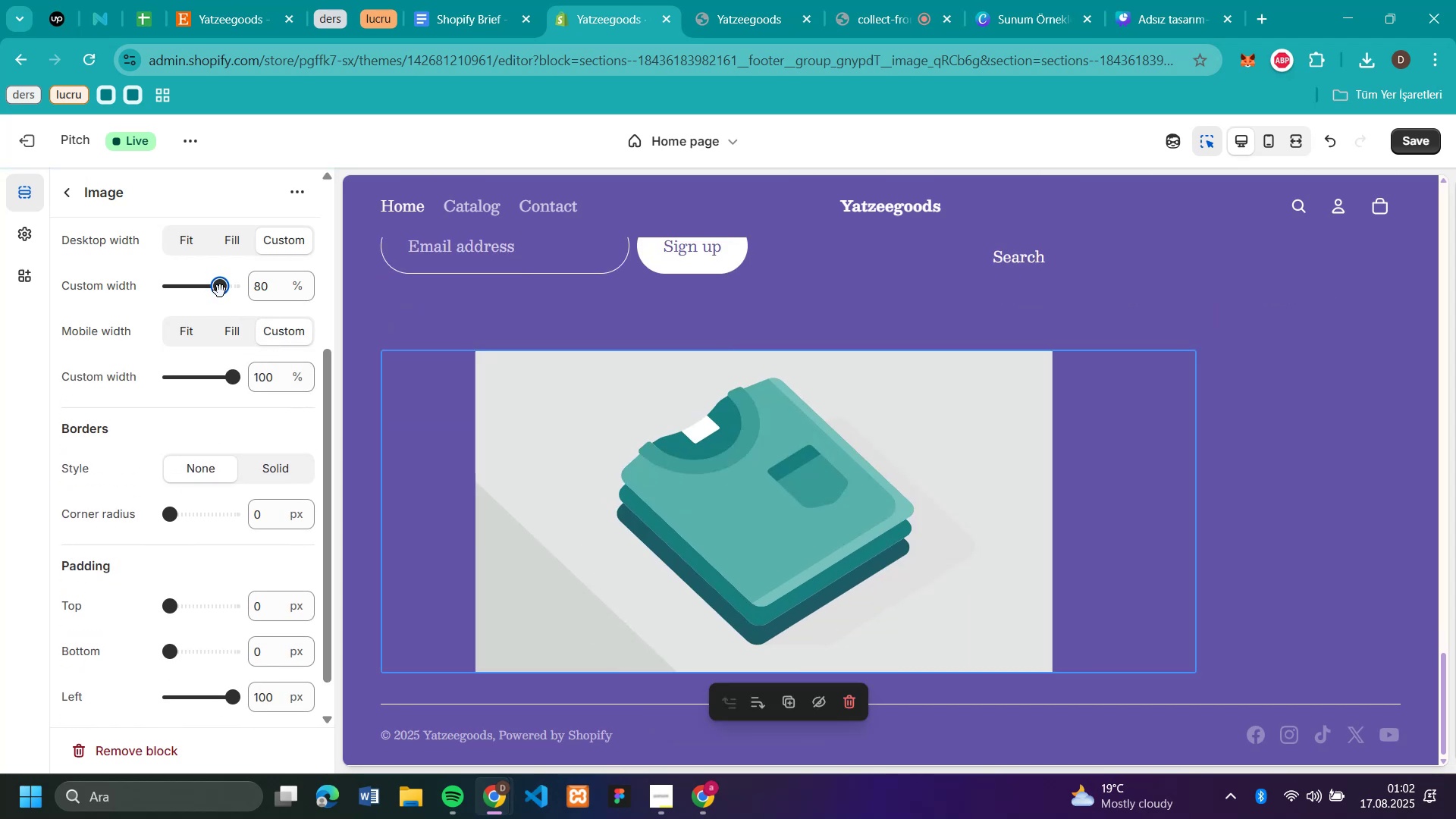 
left_click_drag(start_coordinate=[220, 290], to_coordinate=[214, 289])
 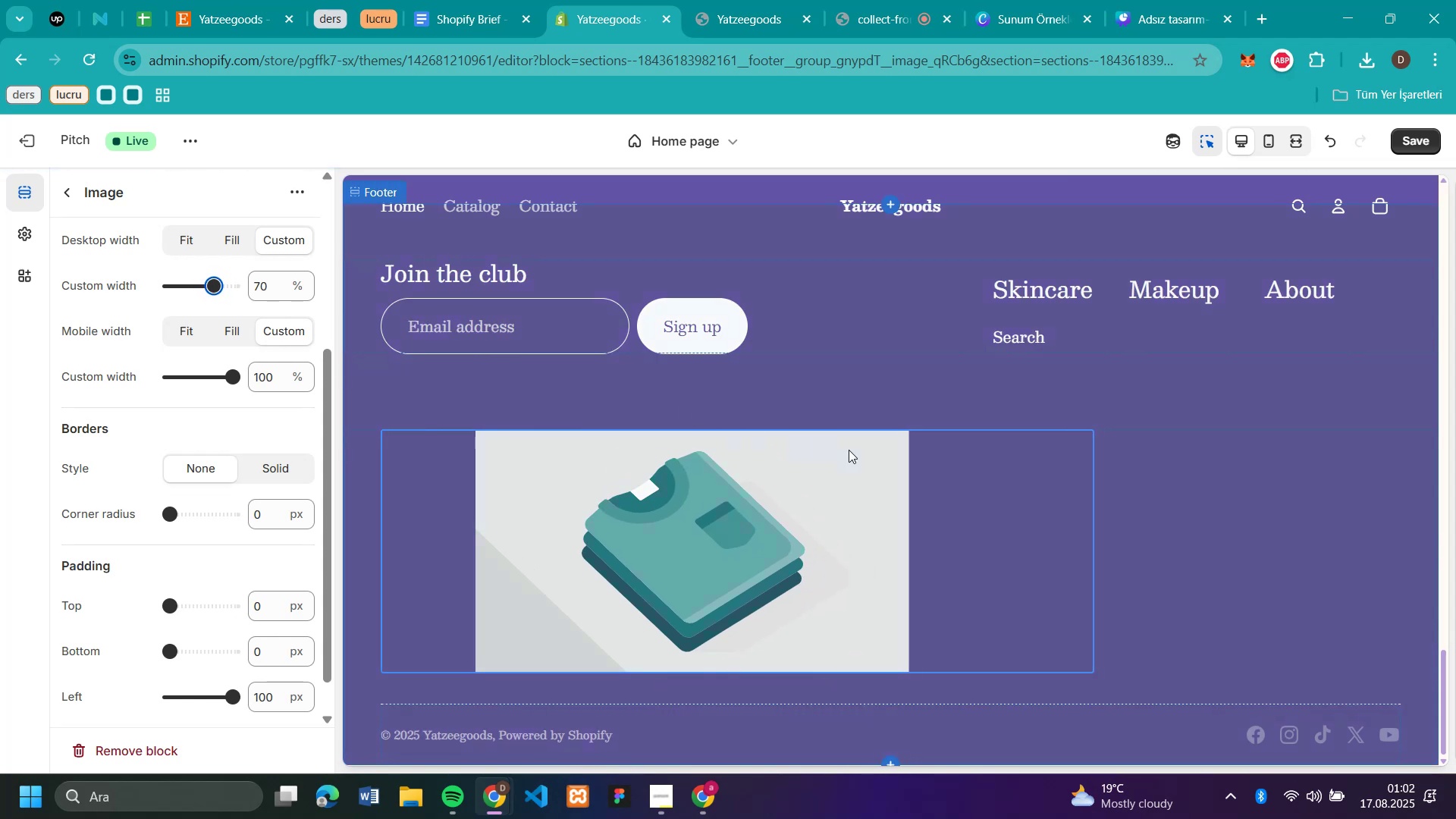 
scroll: coordinate [182, 453], scroll_direction: down, amount: 5.0
 